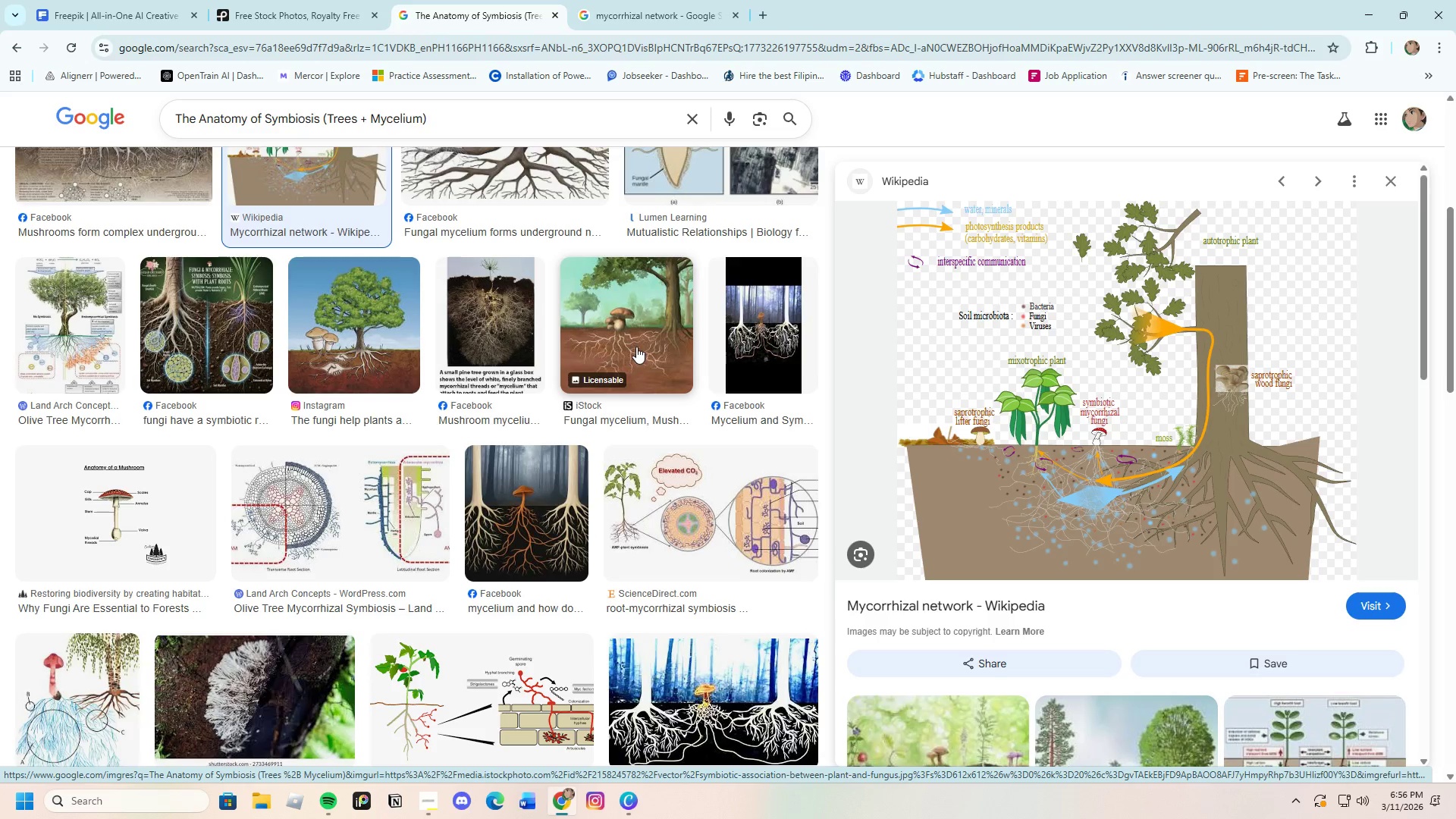 
left_click([637, 347])
 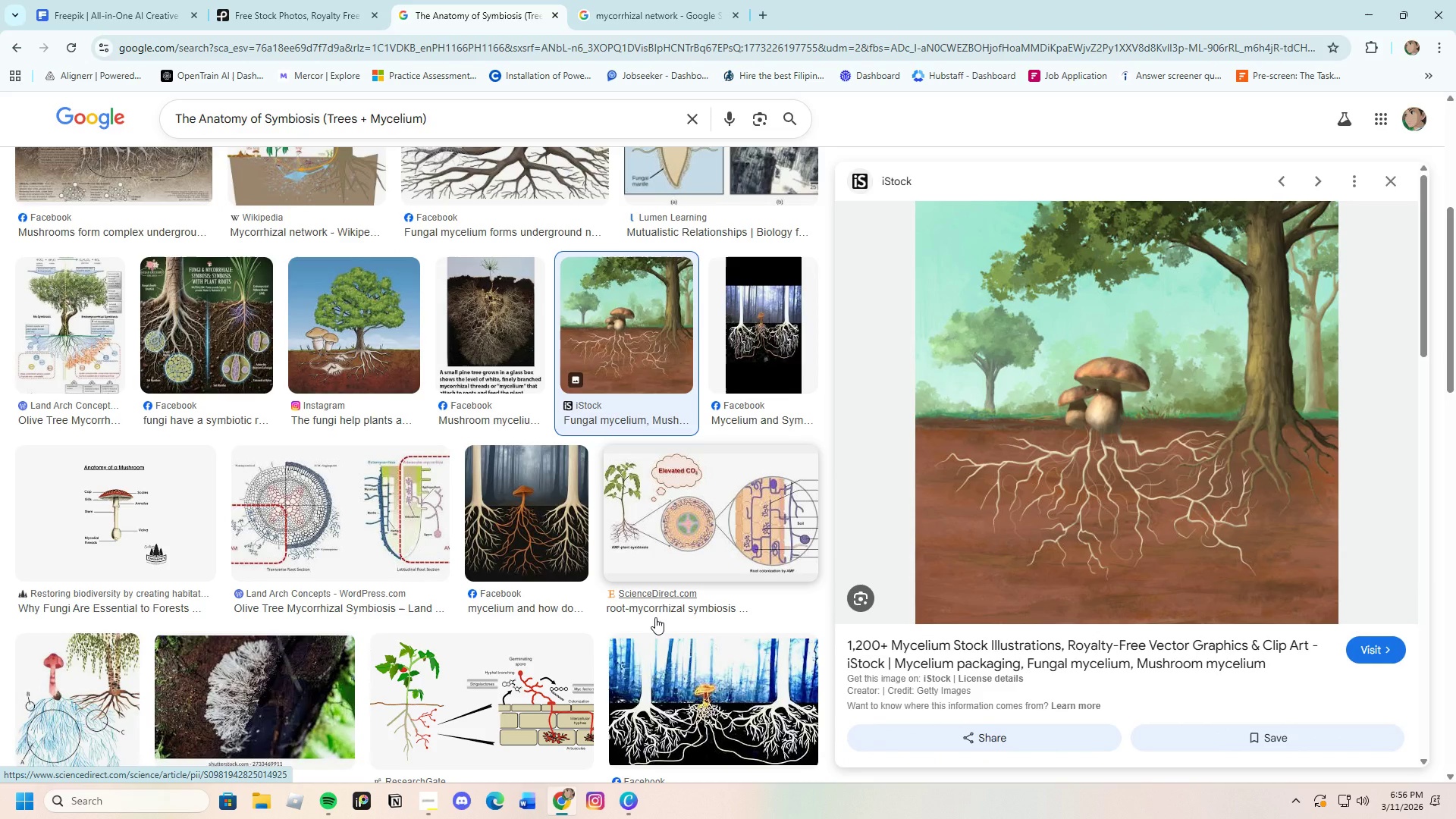 
wait(5.36)
 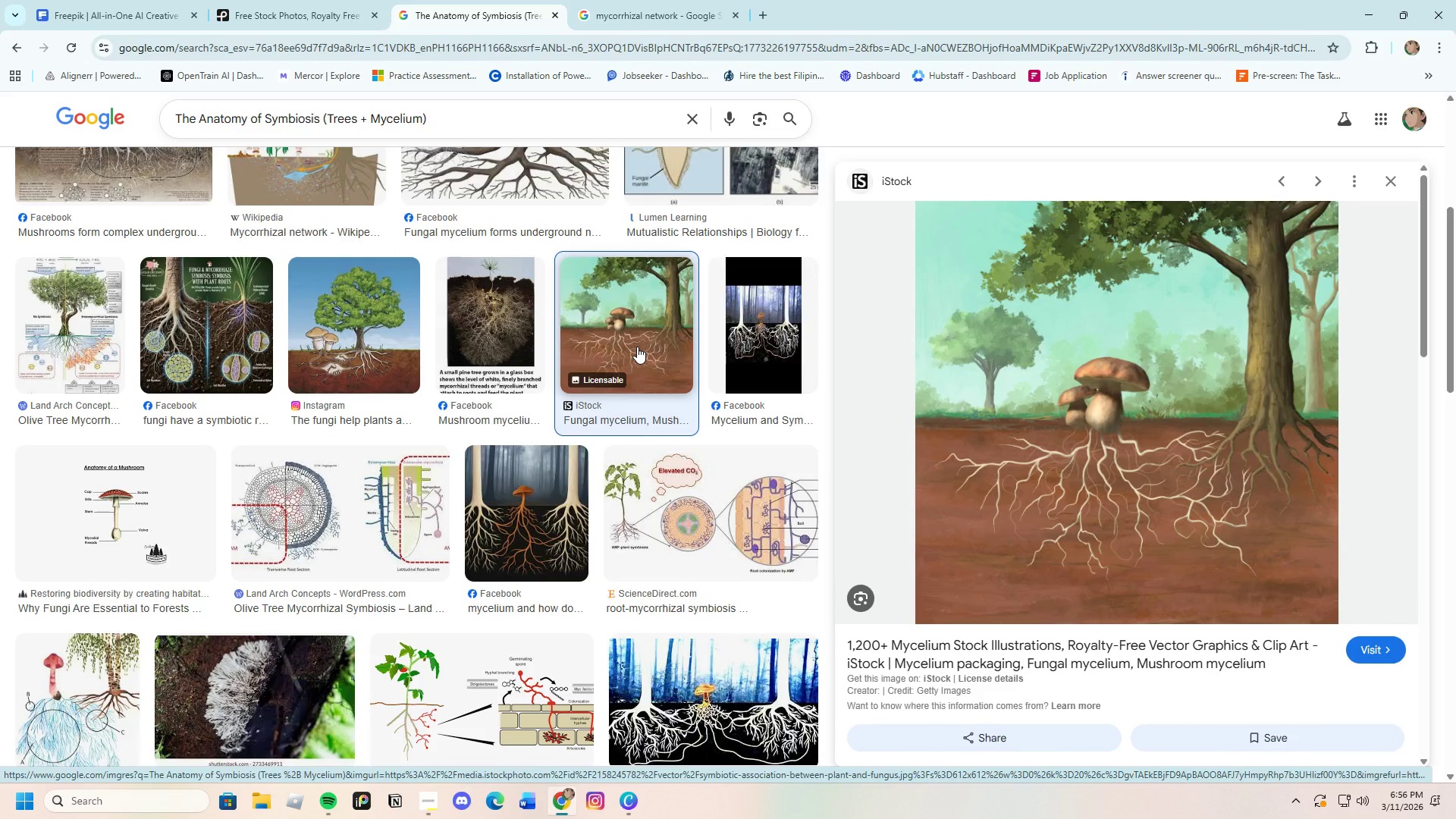 
scroll: coordinate [655, 617], scroll_direction: down, amount: 5.0
 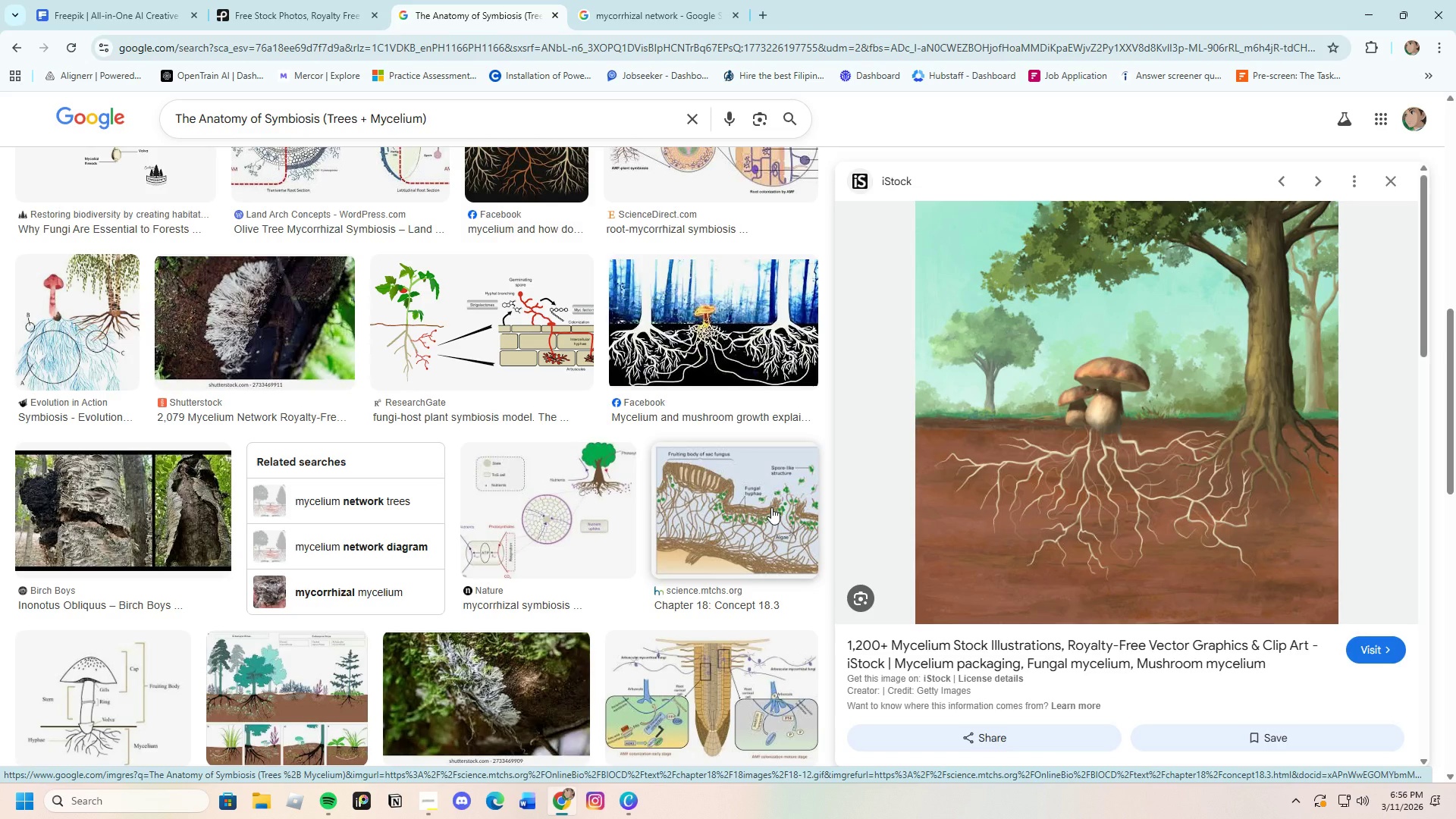 
left_click([772, 507])
 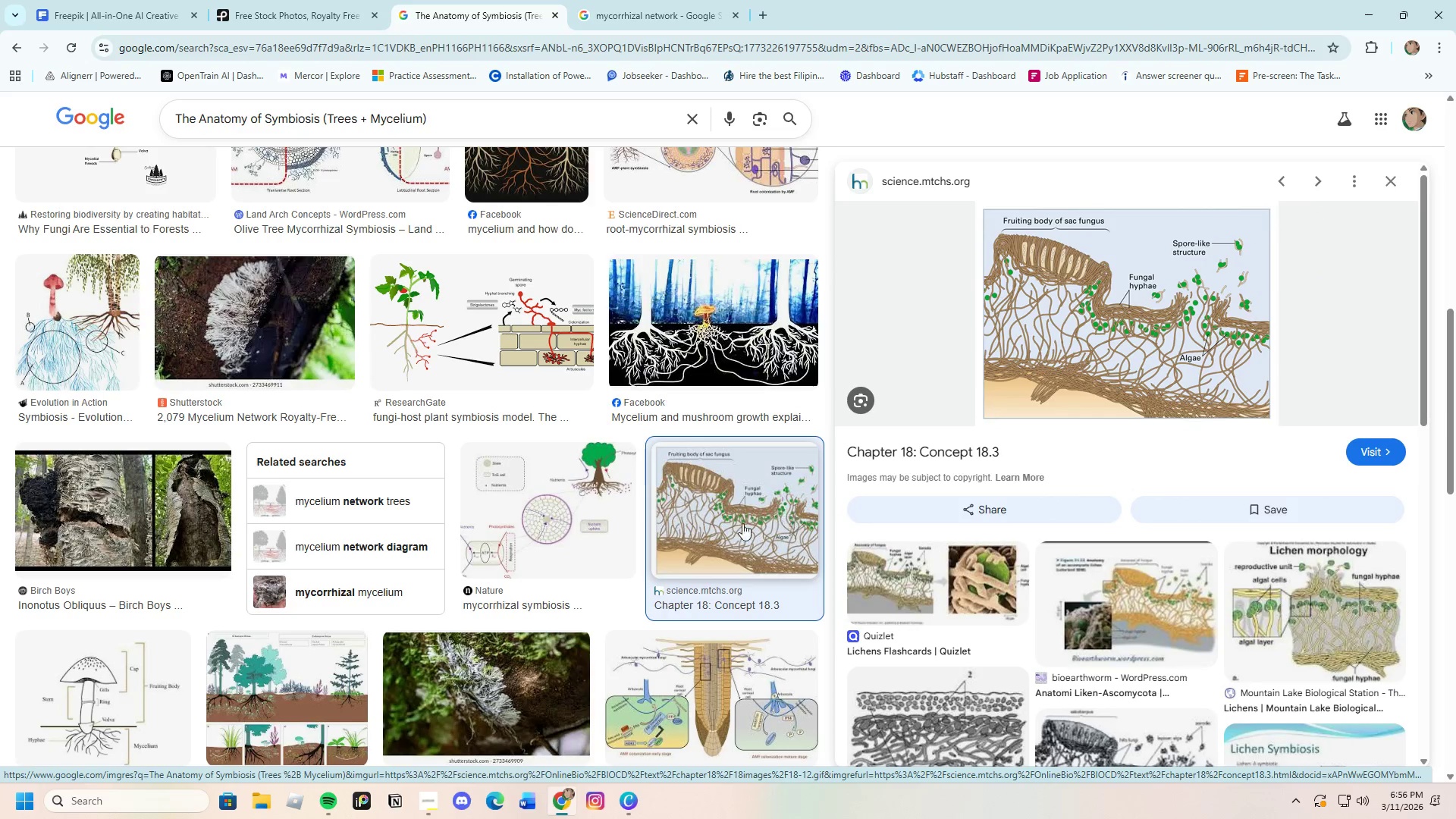 
scroll: coordinate [503, 559], scroll_direction: up, amount: 6.0
 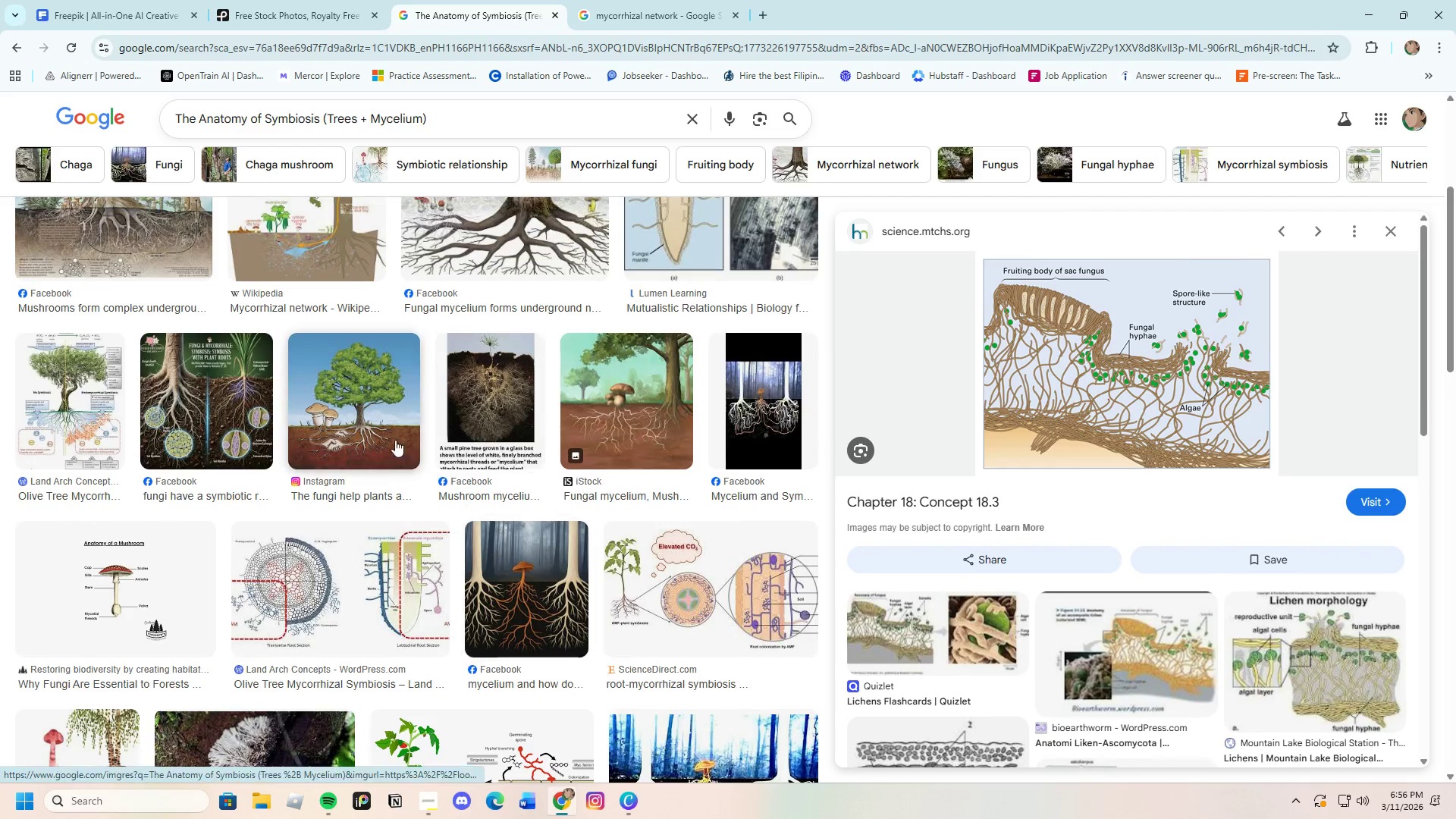 
left_click([376, 421])
 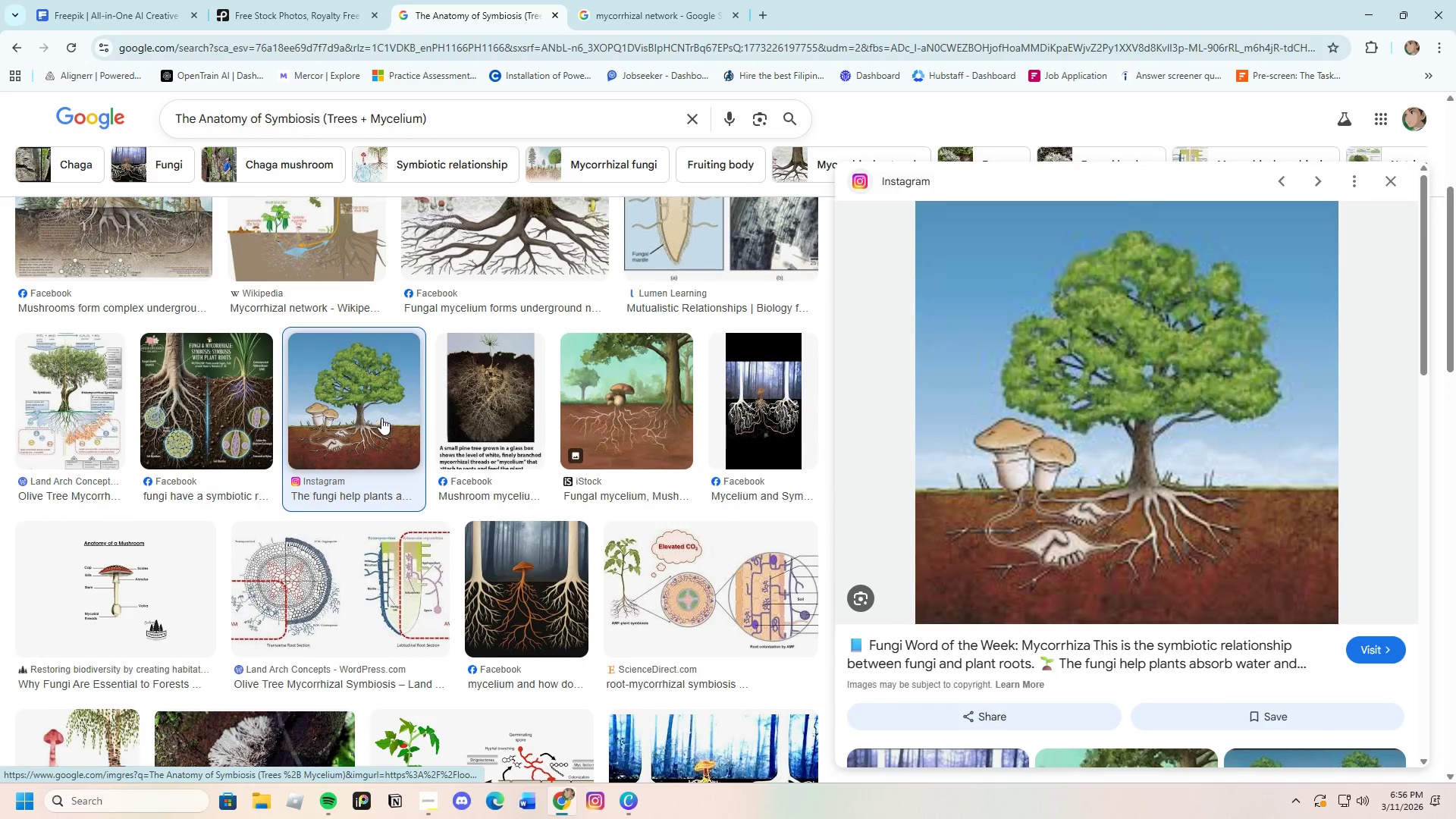 
scroll: coordinate [512, 457], scroll_direction: up, amount: 1.0
 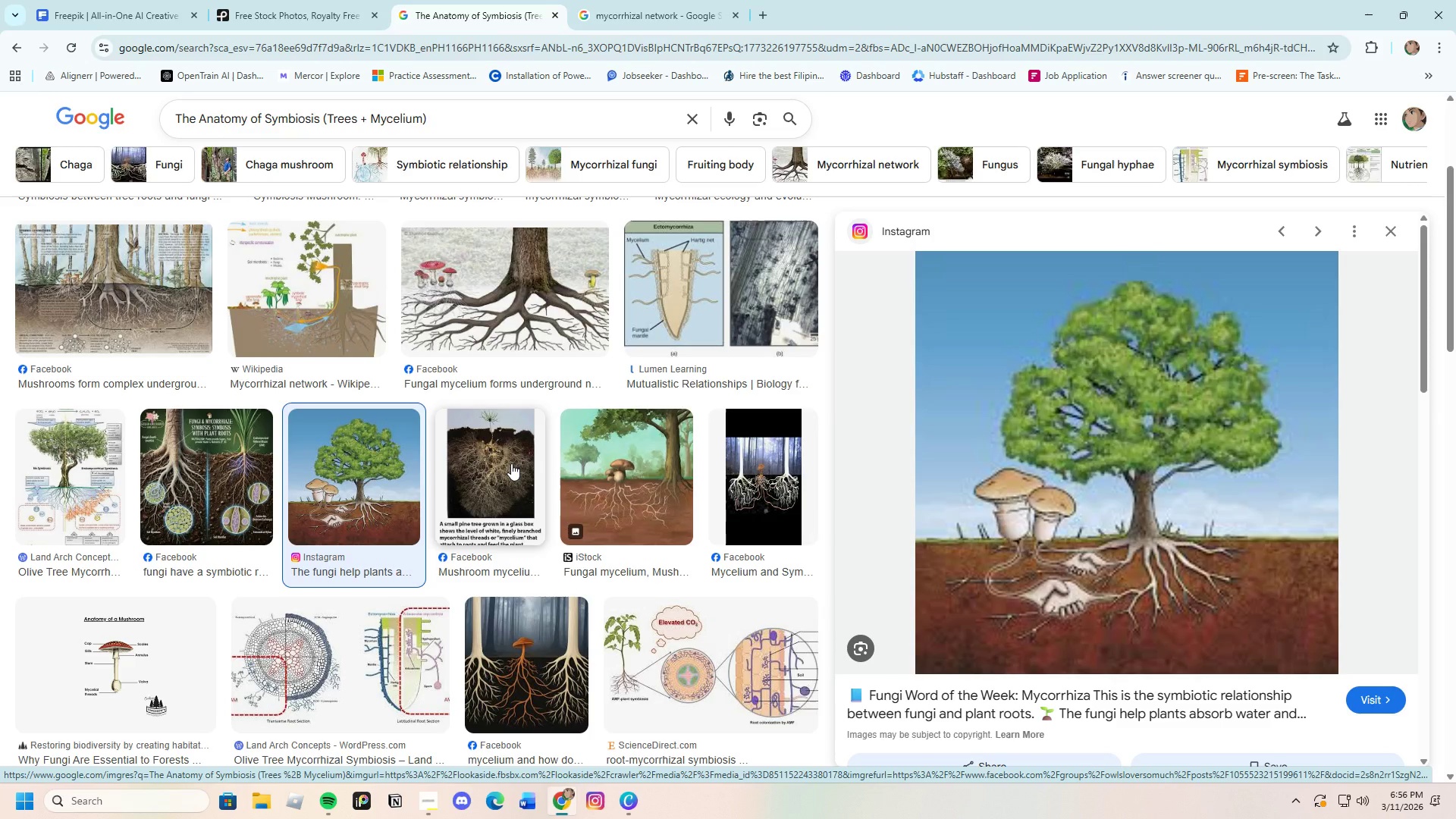 
wait(17.2)
 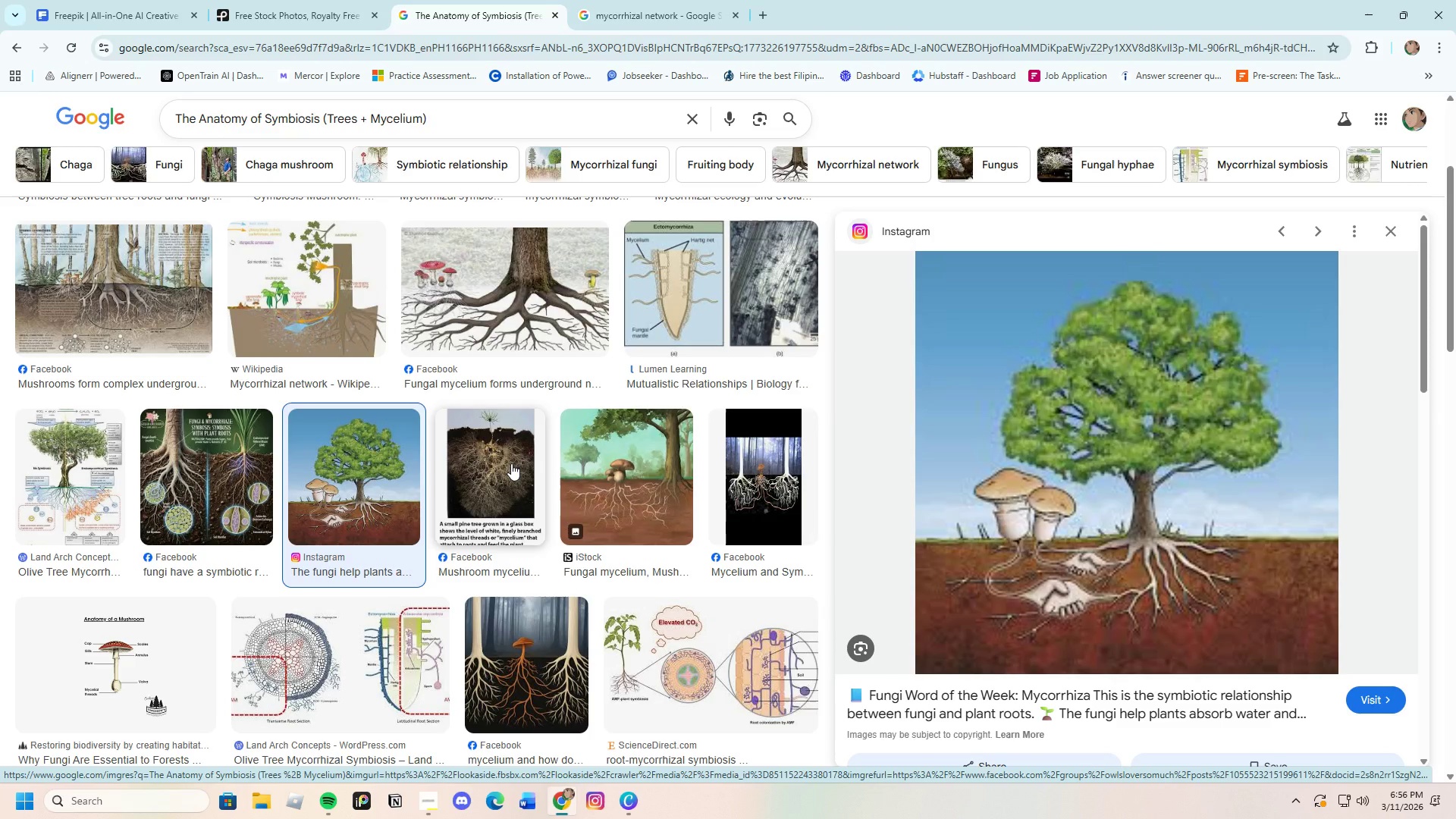 
left_click([497, 275])
 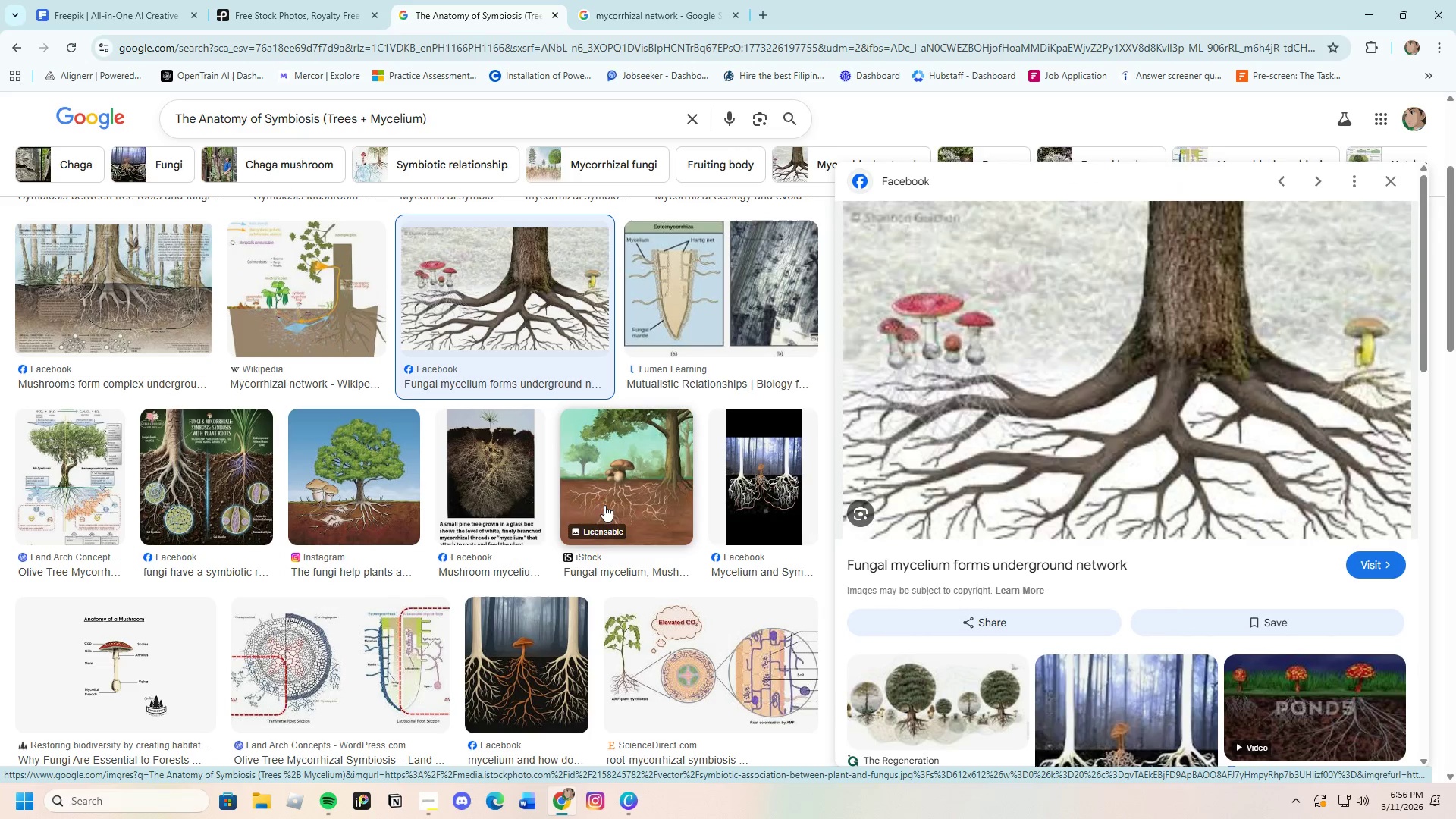 
scroll: coordinate [639, 535], scroll_direction: up, amount: 4.0
 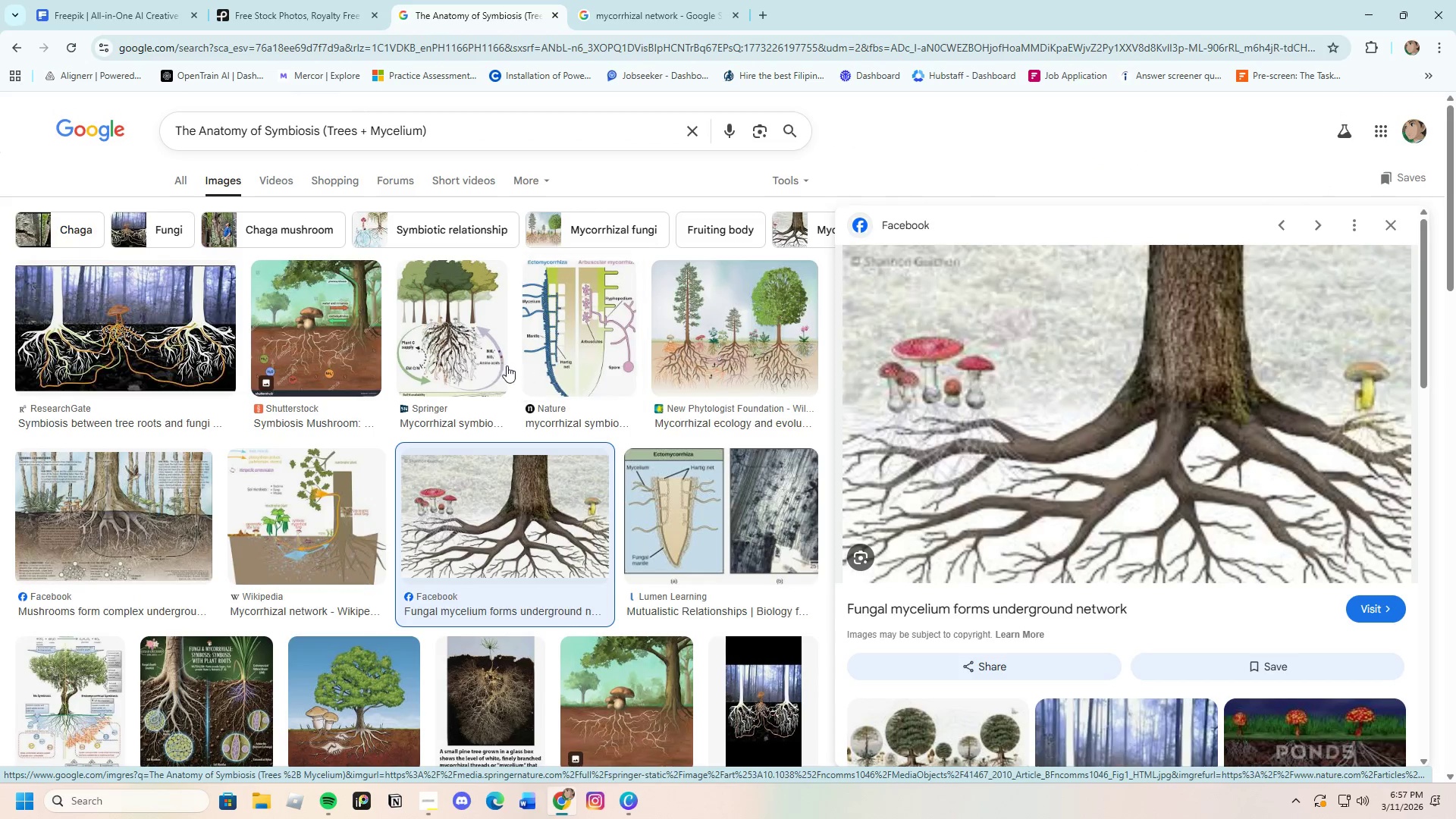 
left_click([473, 347])
 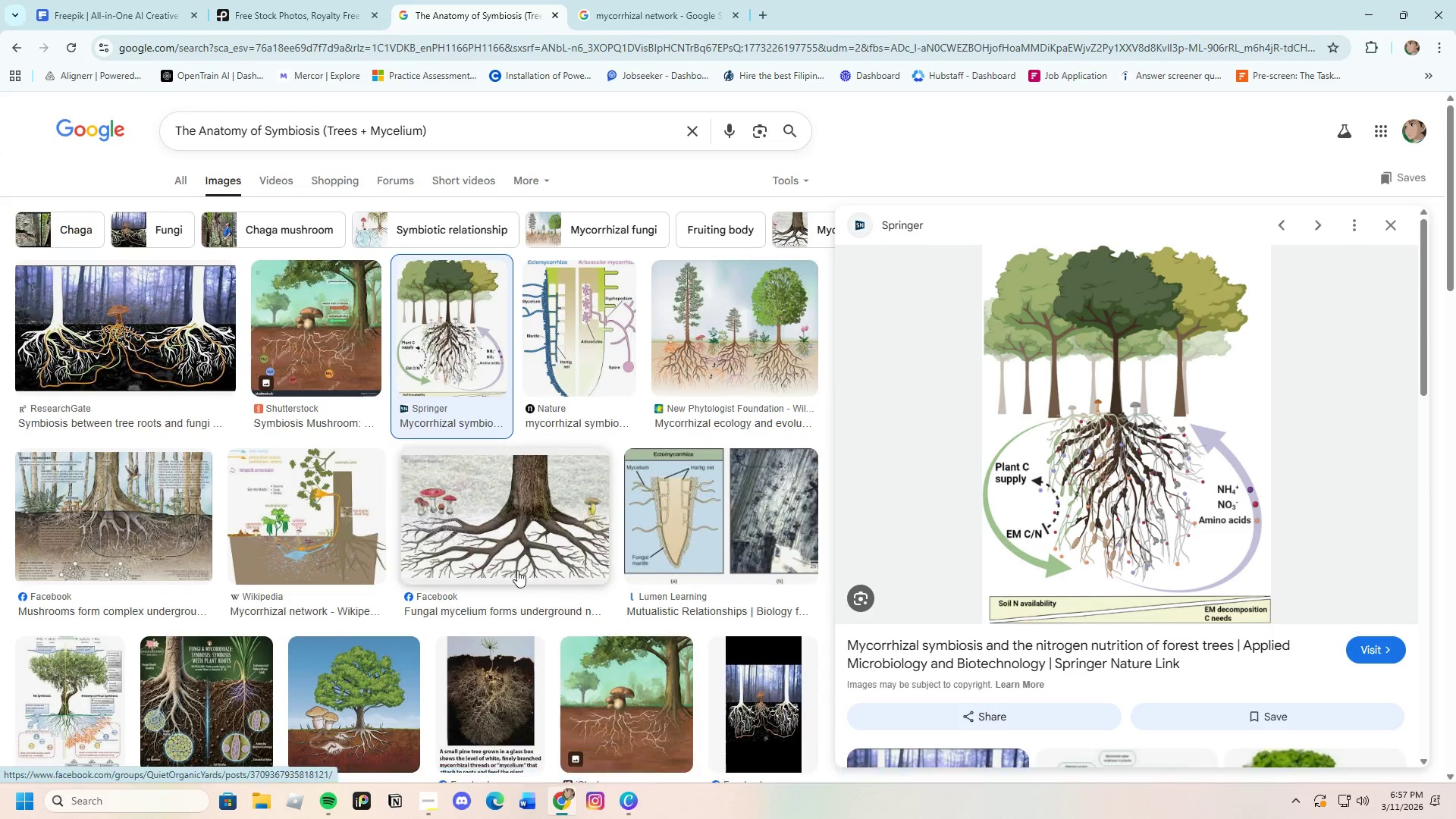 
wait(5.01)
 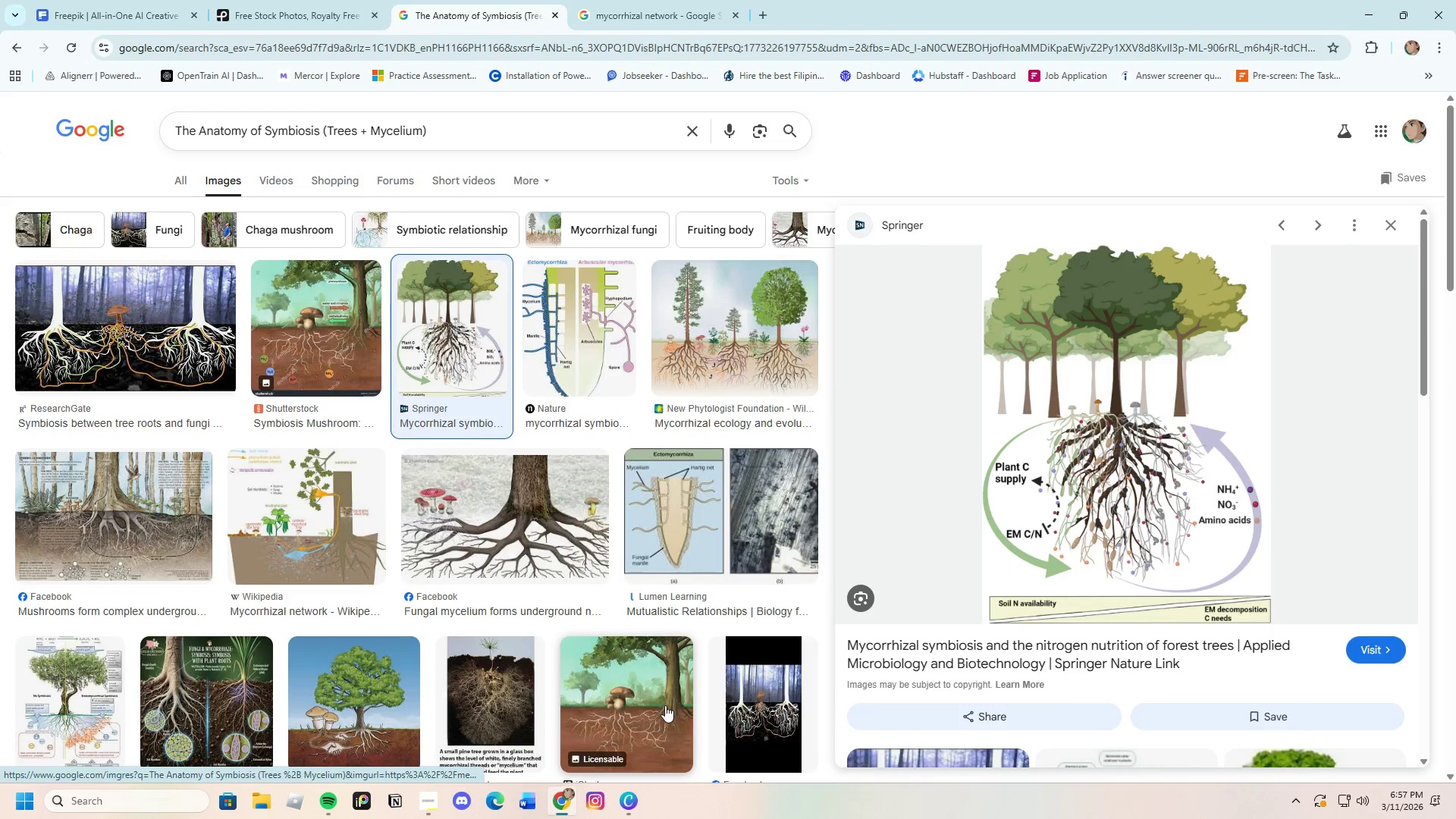 
left_click([296, 353])
 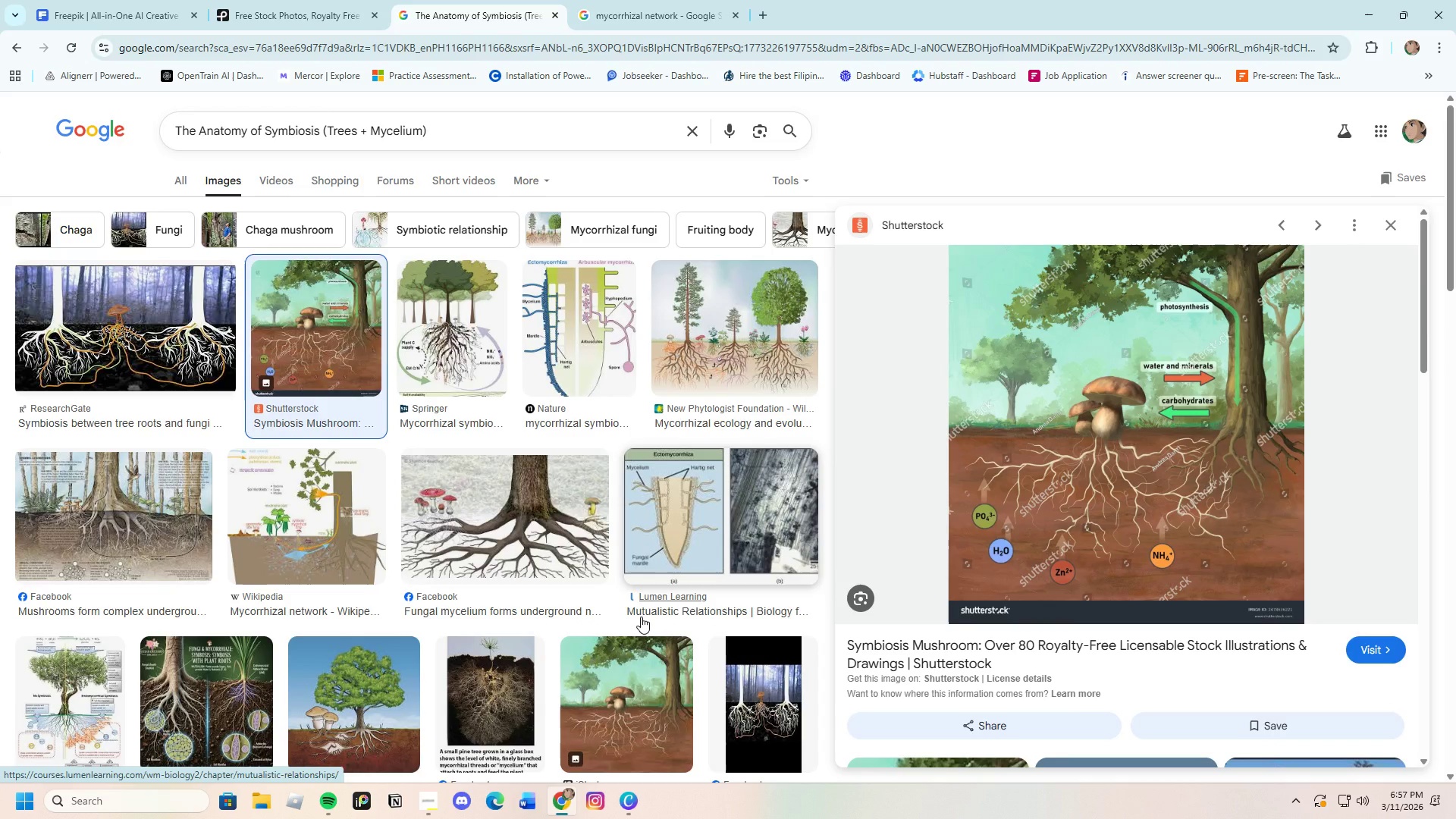 
wait(7.97)
 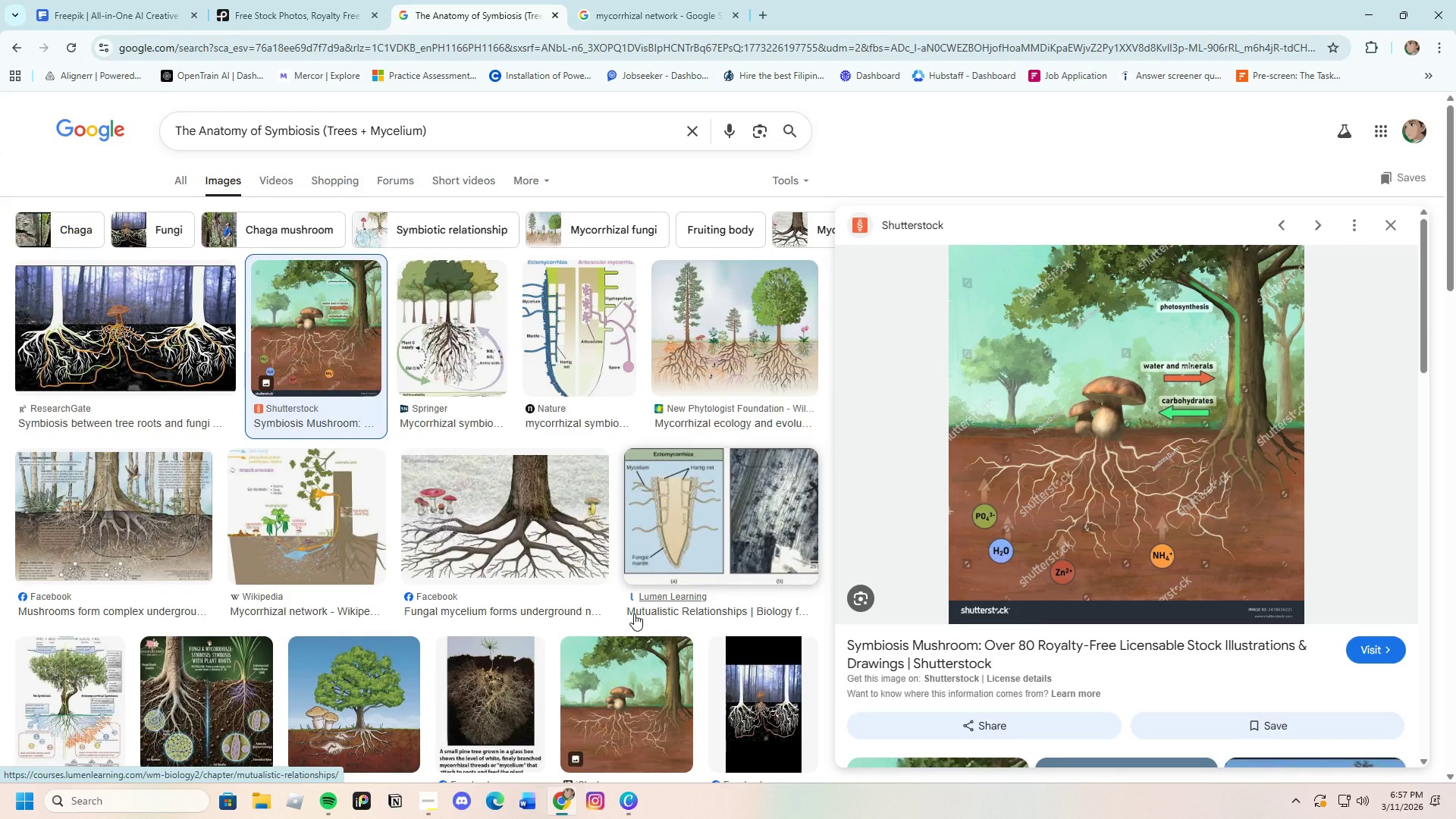 
left_click([180, 178])
 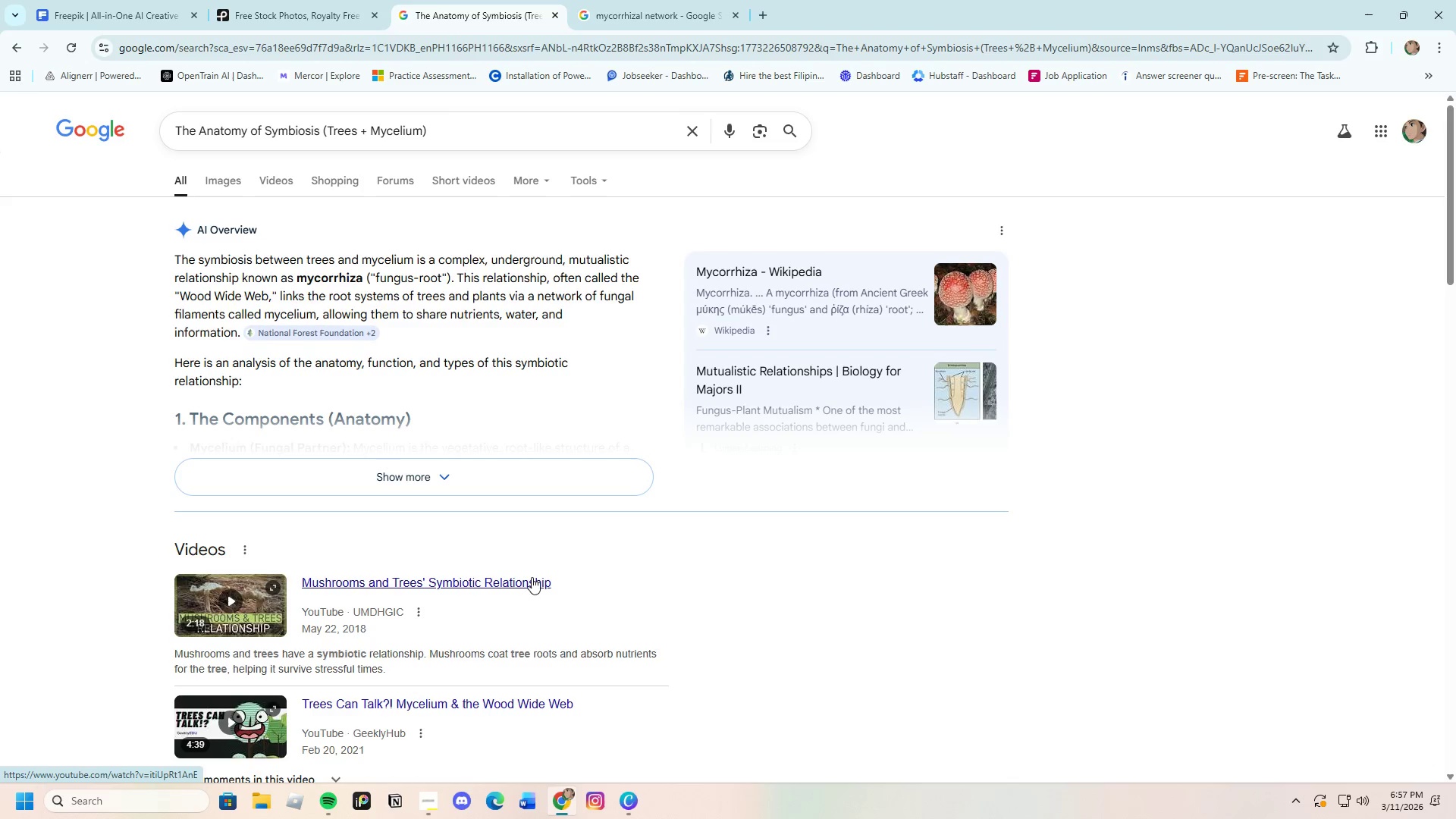 
left_click([400, 472])
 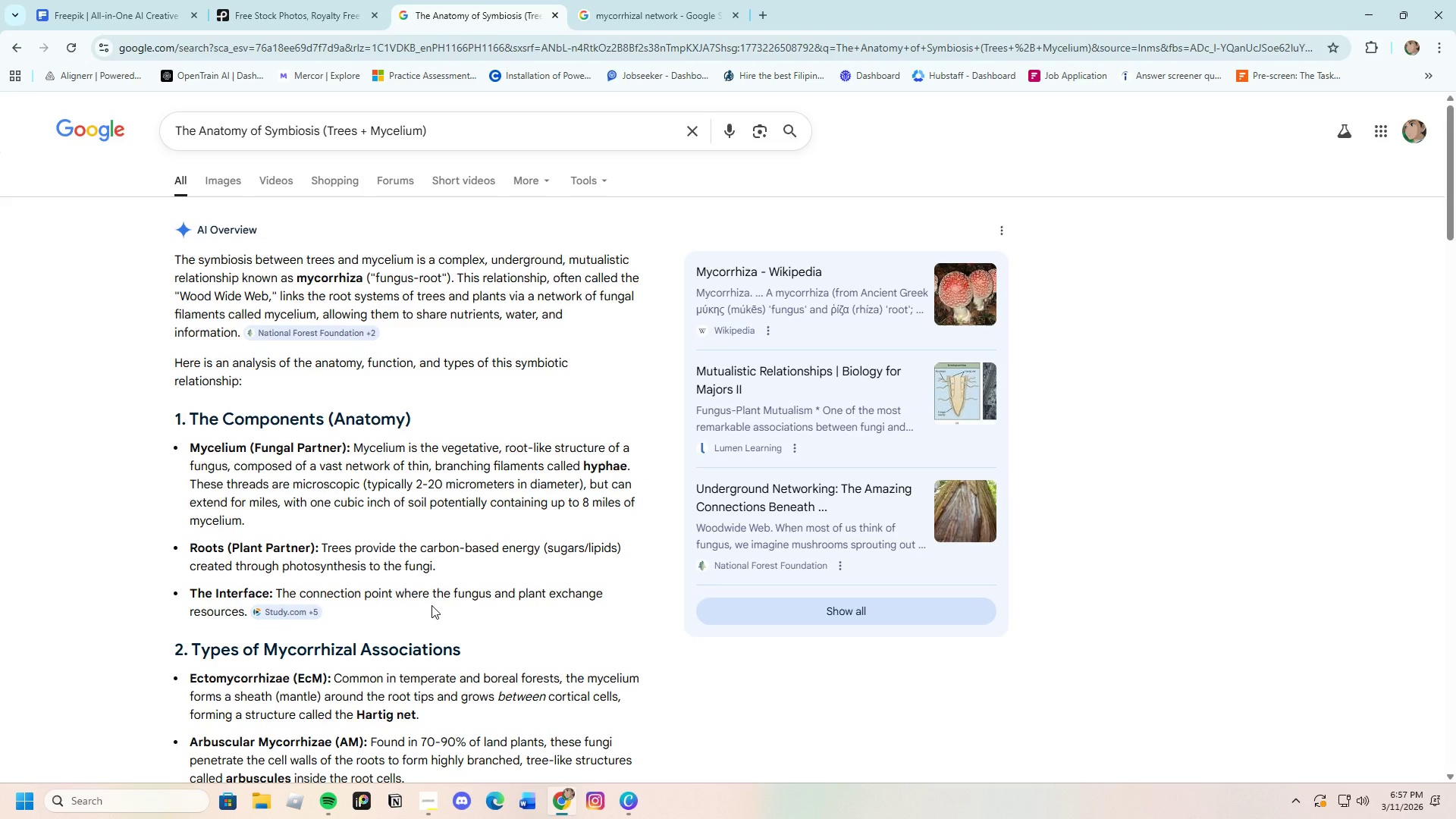 
scroll: coordinate [432, 604], scroll_direction: down, amount: 5.0
 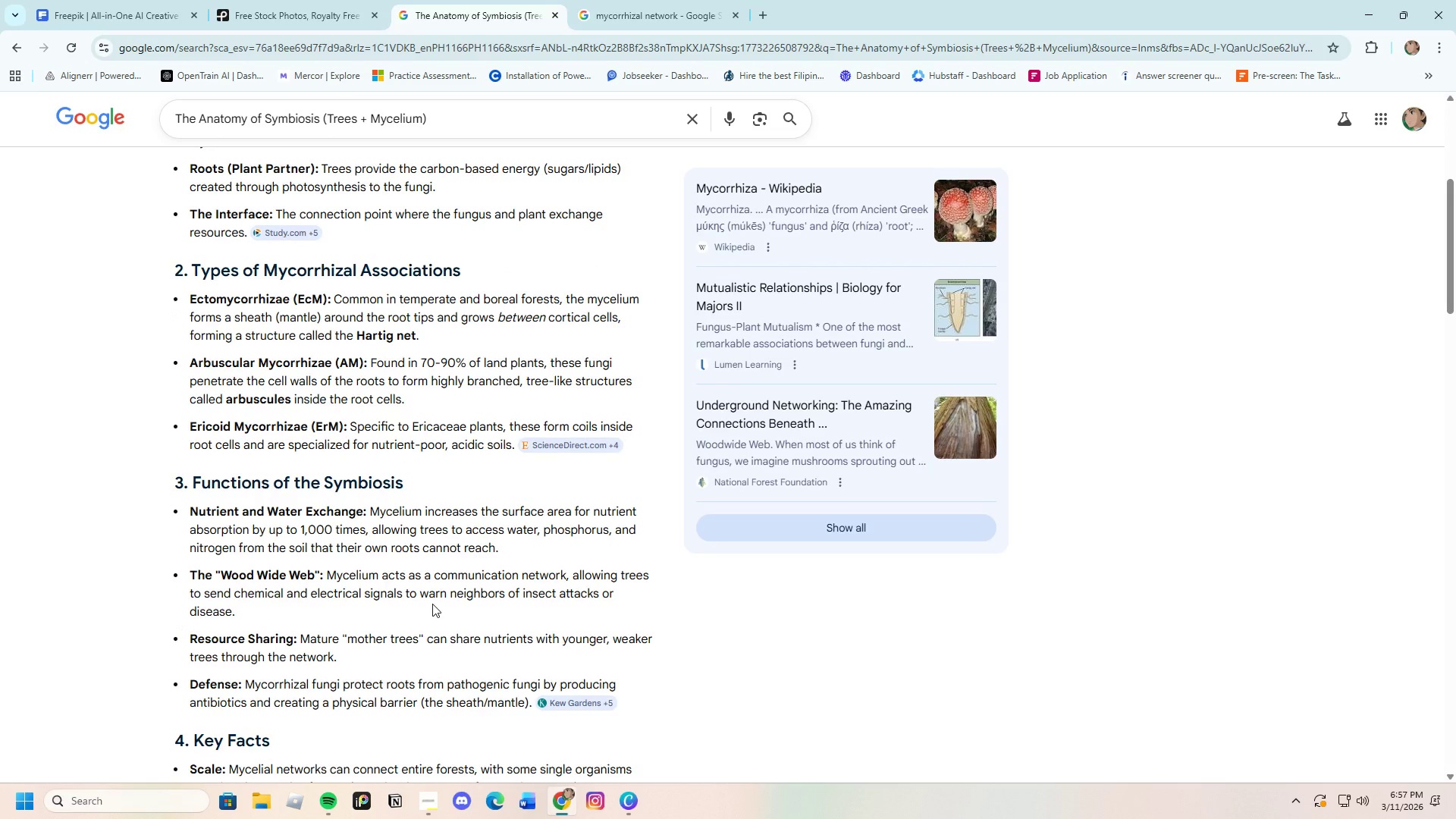 
wait(7.66)
 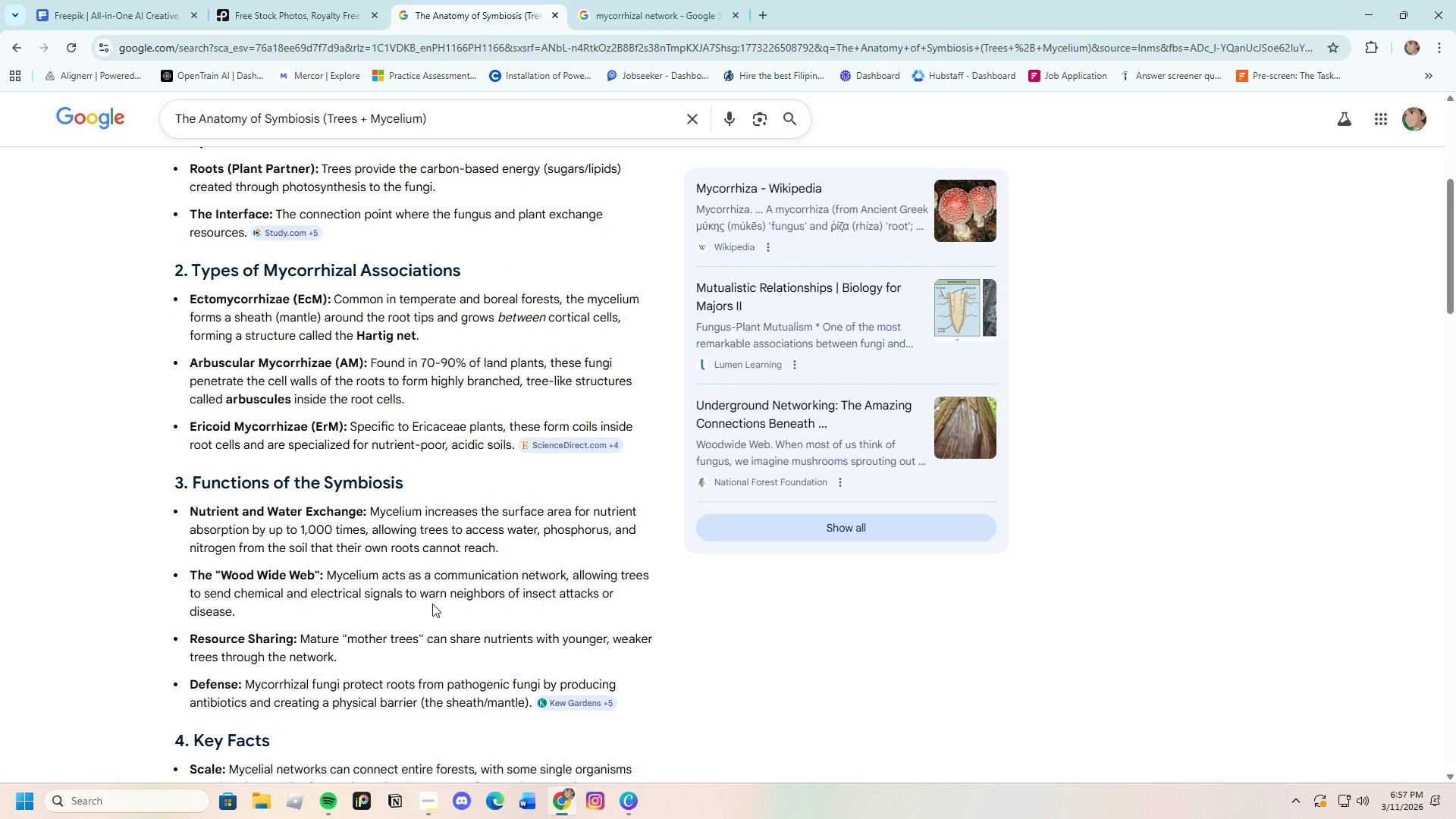 
scroll: coordinate [432, 604], scroll_direction: up, amount: 2.0
 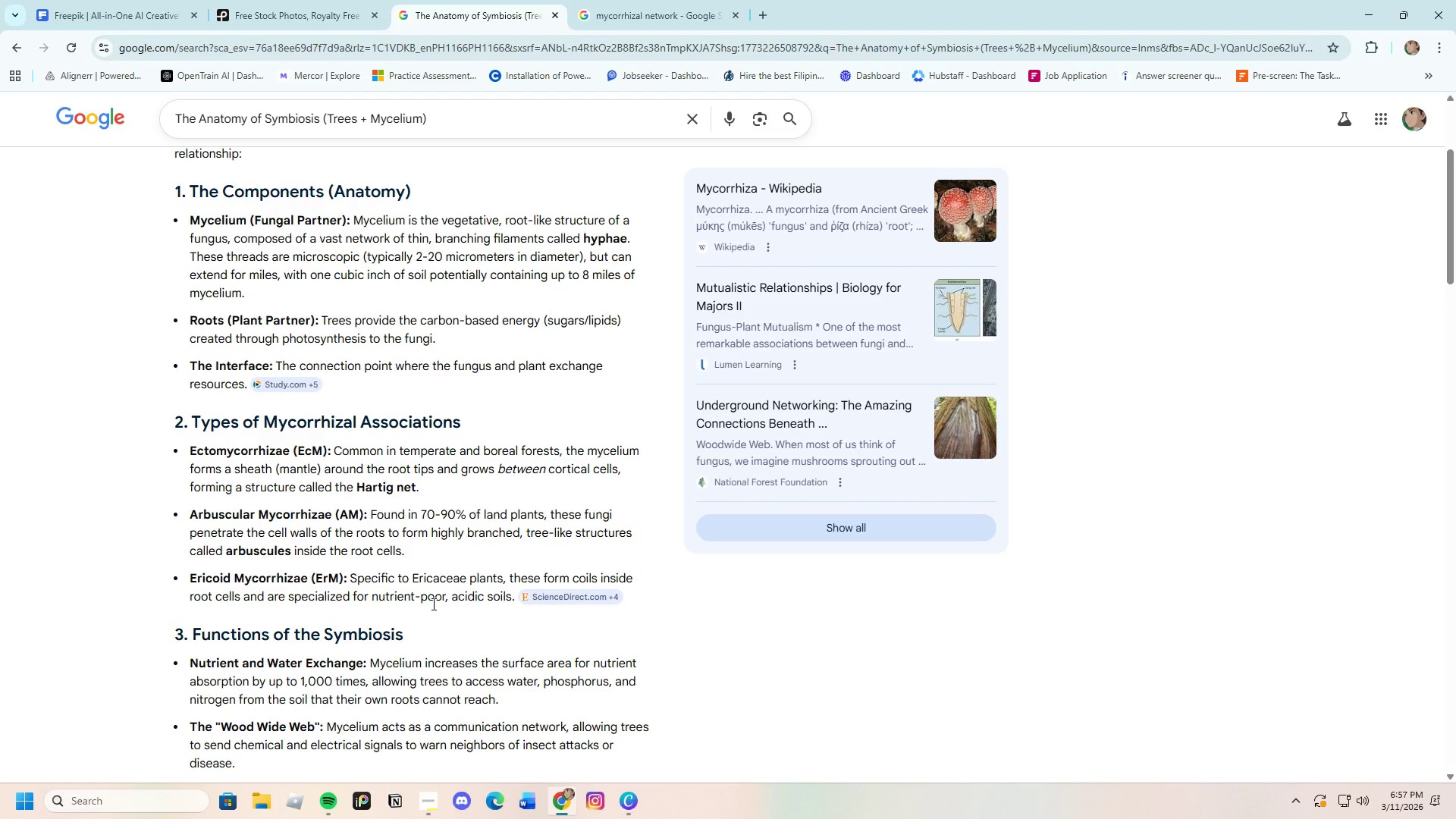 
scroll: coordinate [432, 604], scroll_direction: down, amount: 11.0
 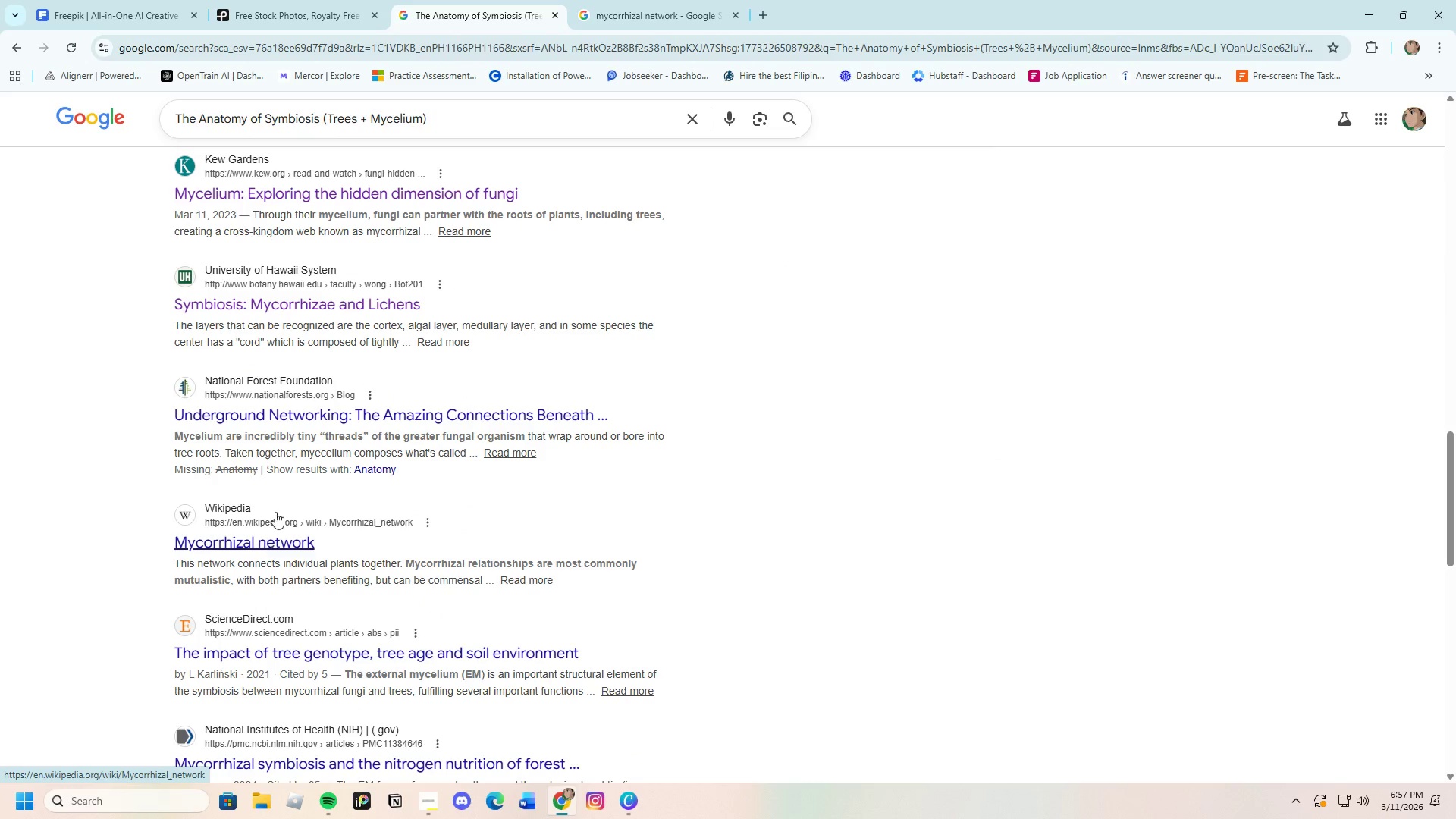 
left_click([300, 418])
 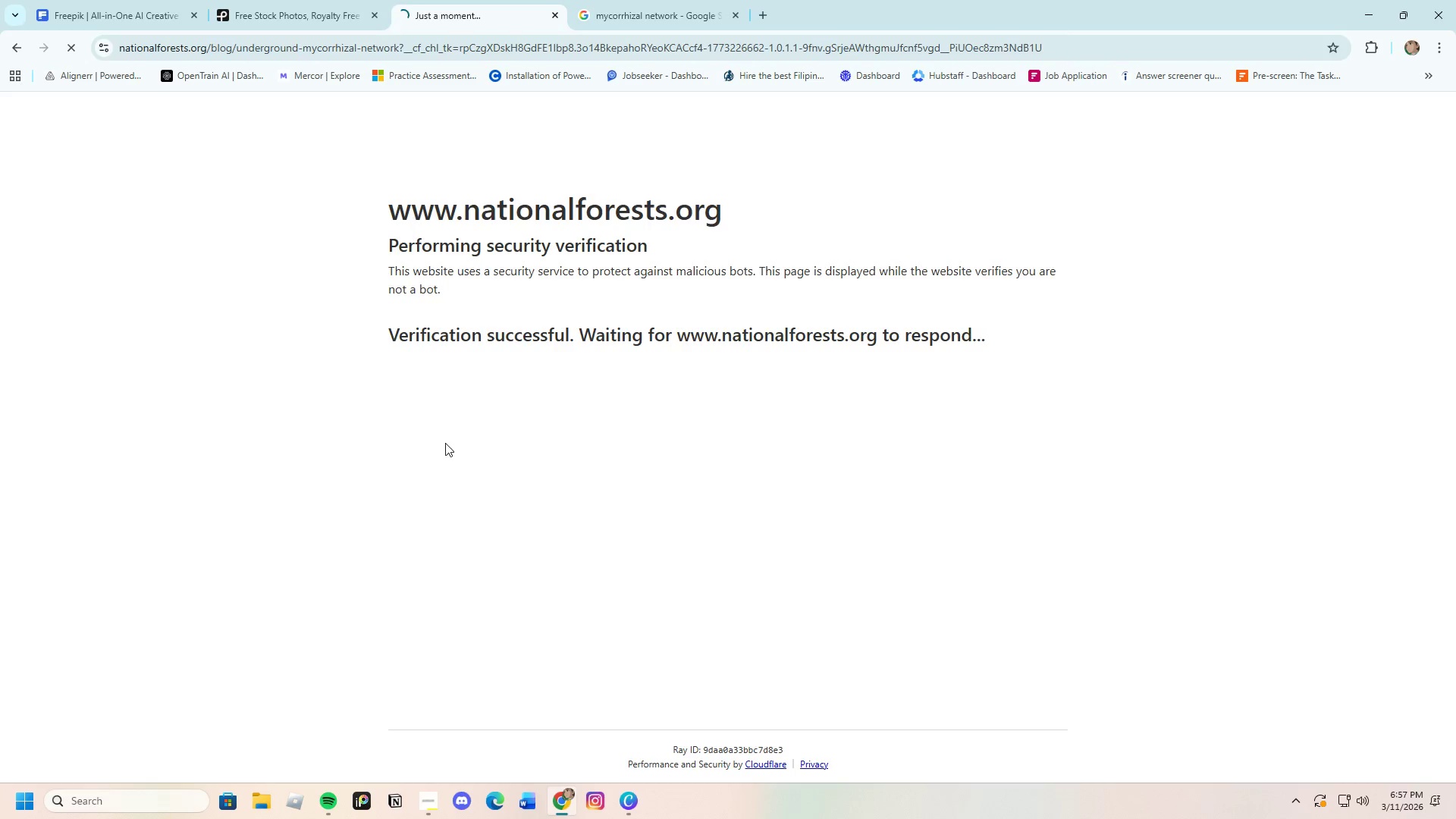 
wait(6.06)
 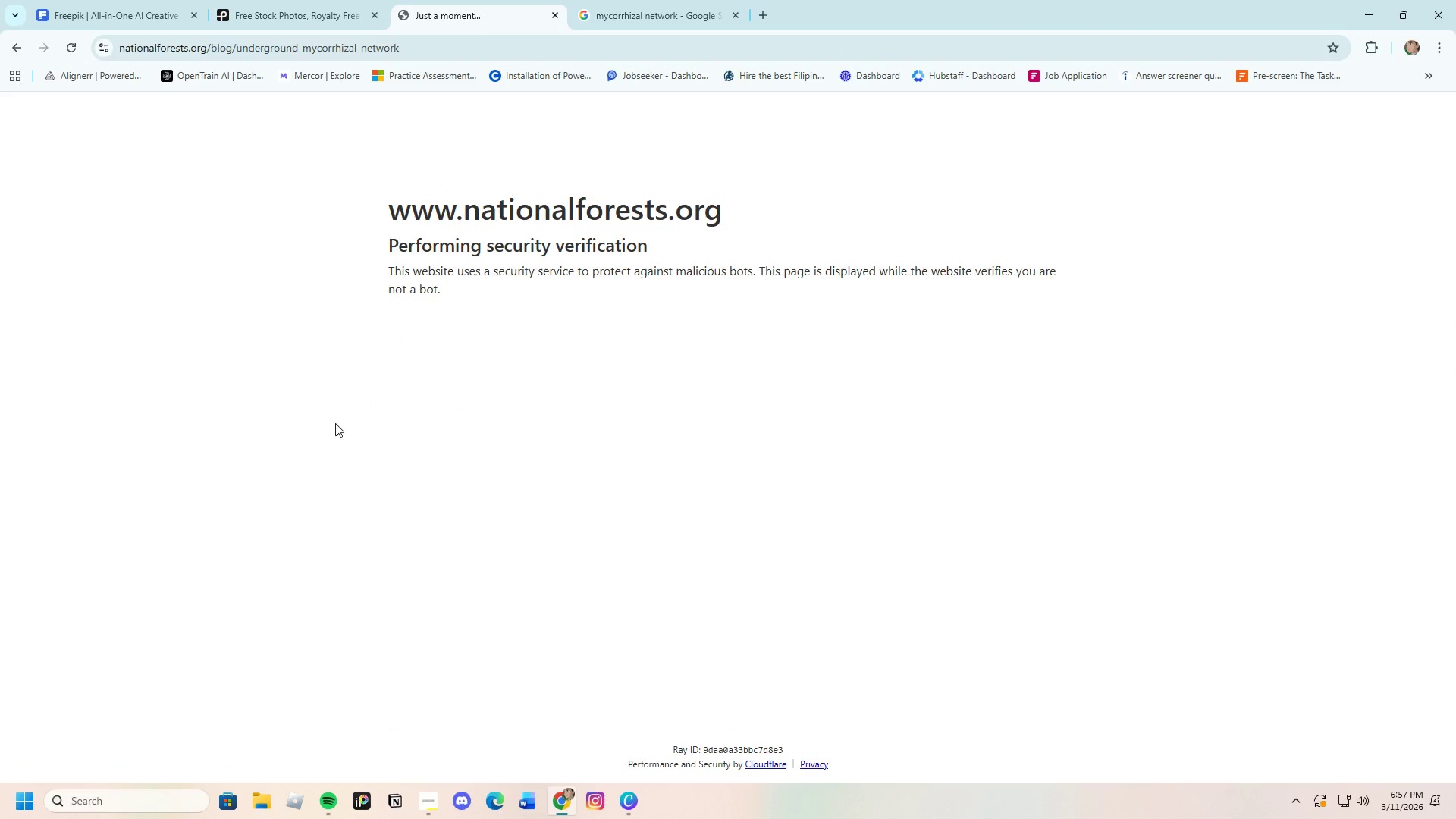 
scroll: coordinate [483, 573], scroll_direction: down, amount: 8.0
 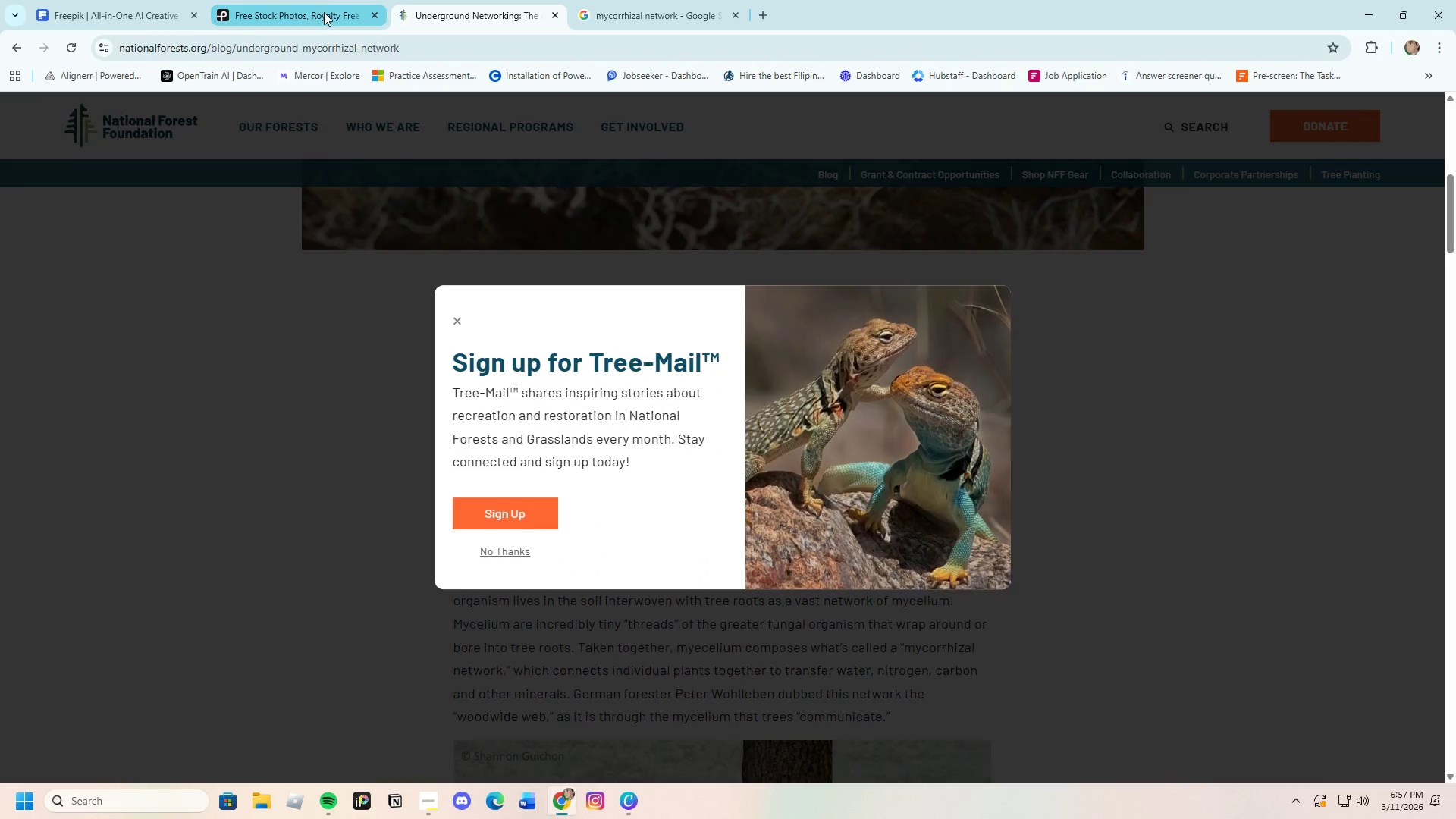 
left_click([616, 11])
 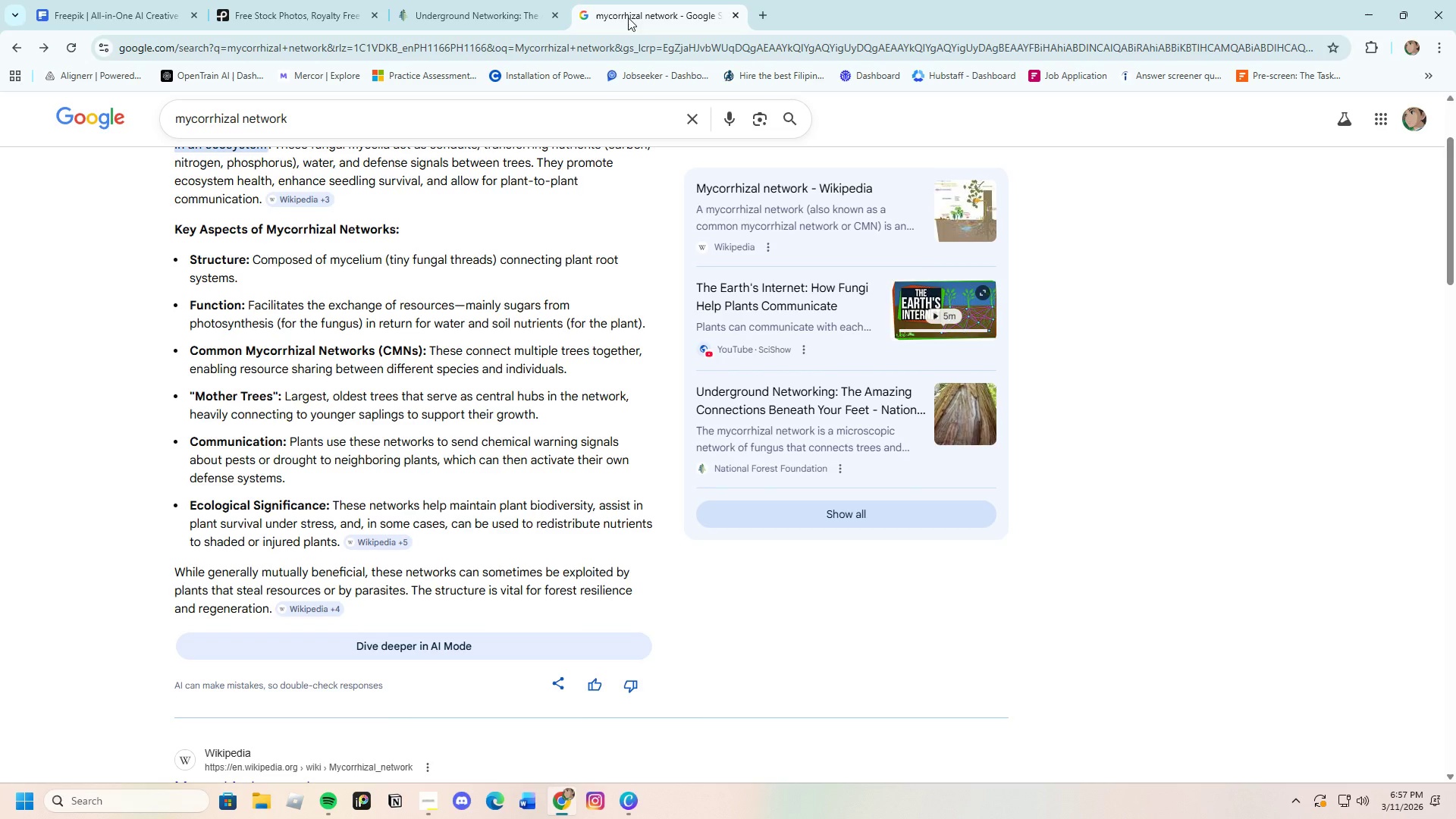 
scroll: coordinate [544, 434], scroll_direction: up, amount: 3.0
 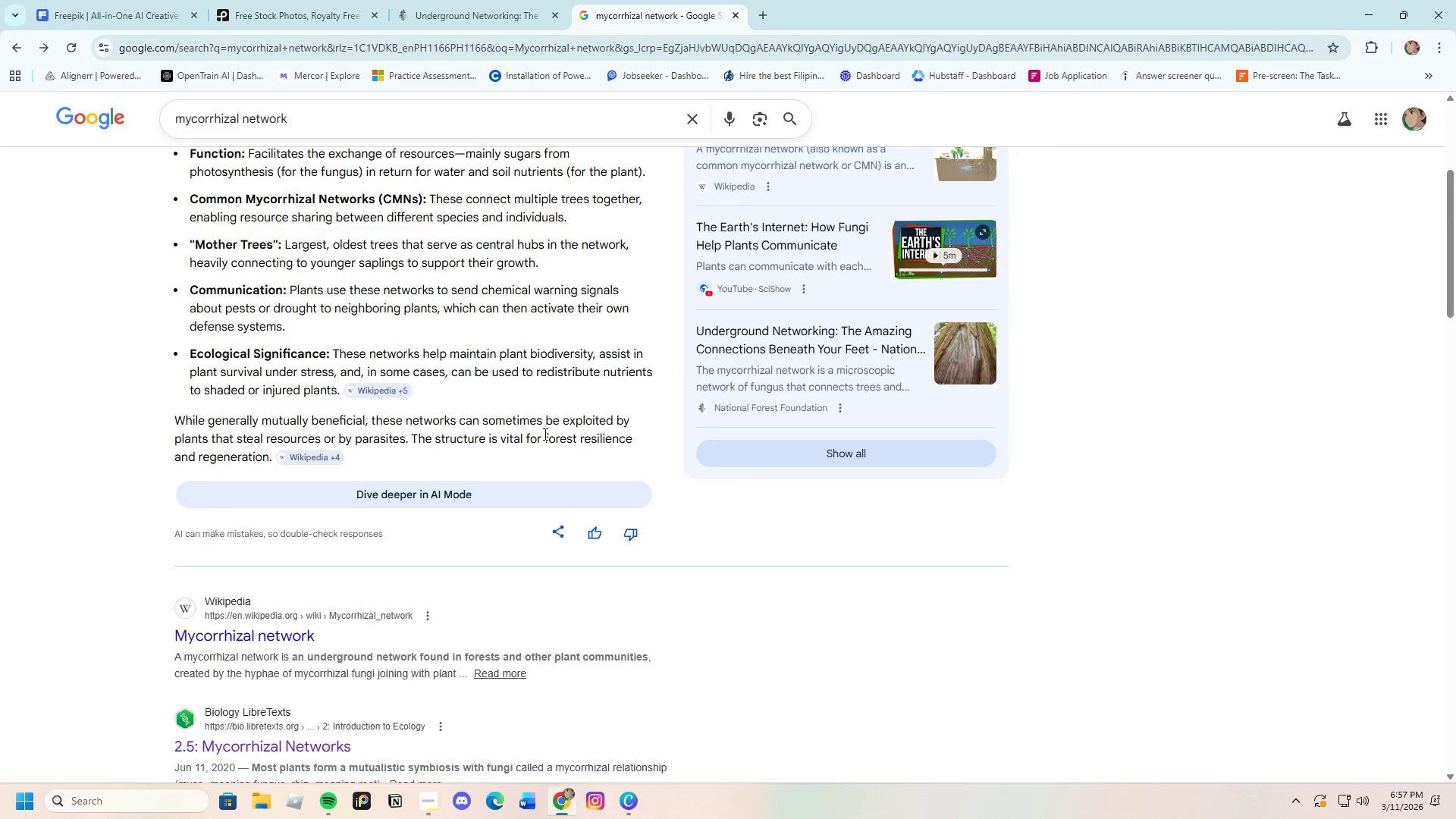 
scroll: coordinate [544, 434], scroll_direction: down, amount: 4.0
 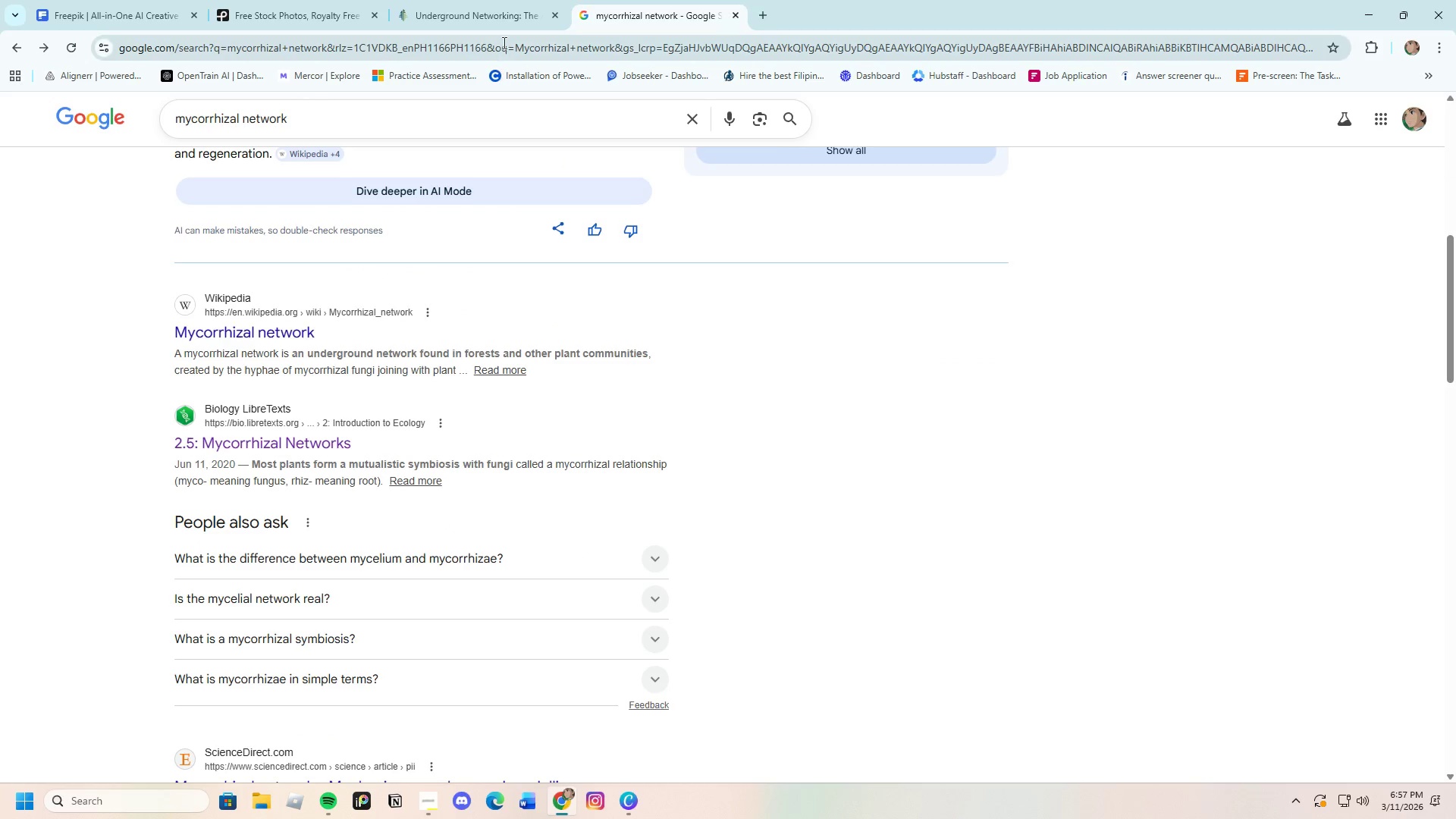 
left_click([476, 17])
 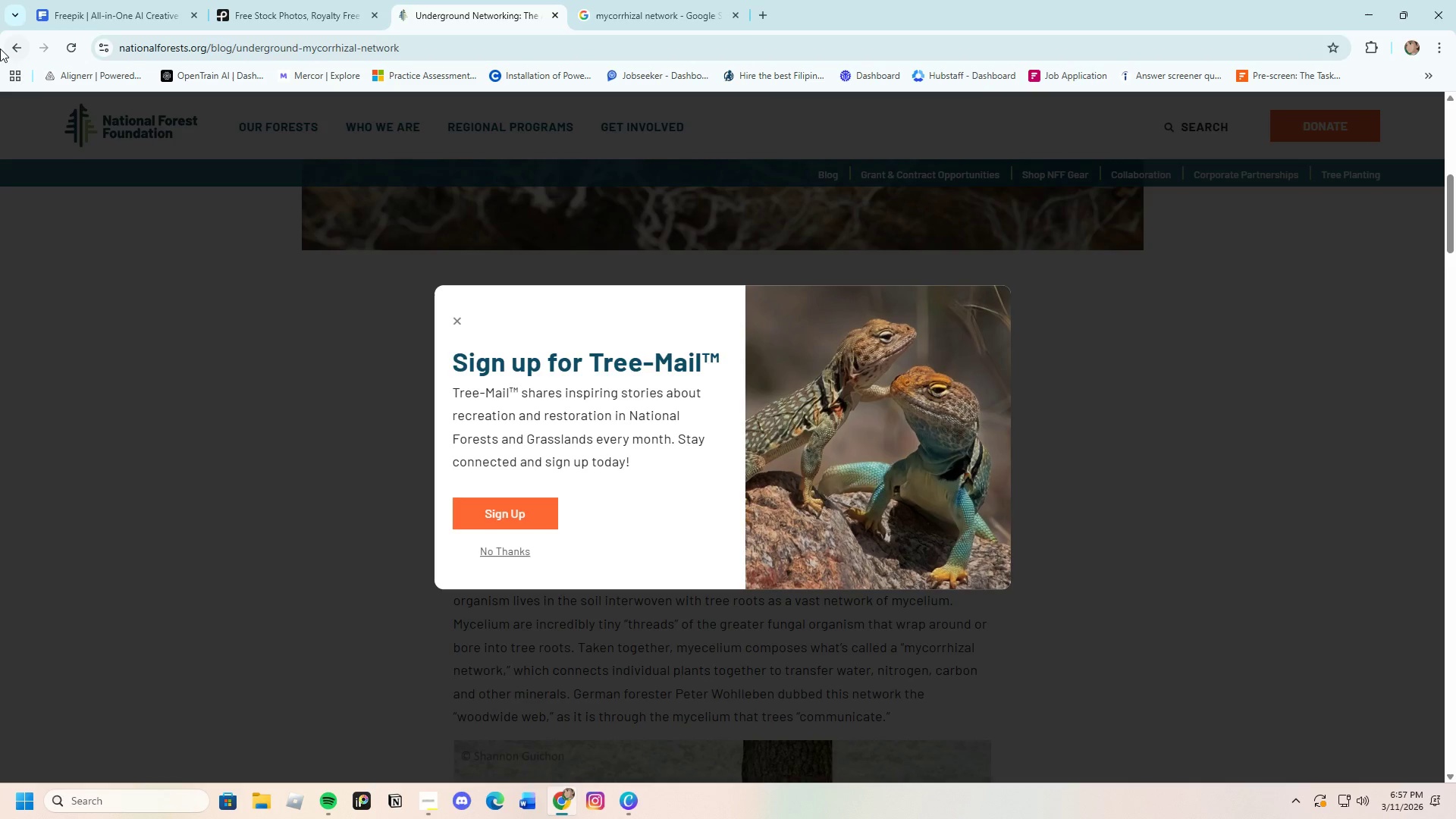 
left_click([11, 46])
 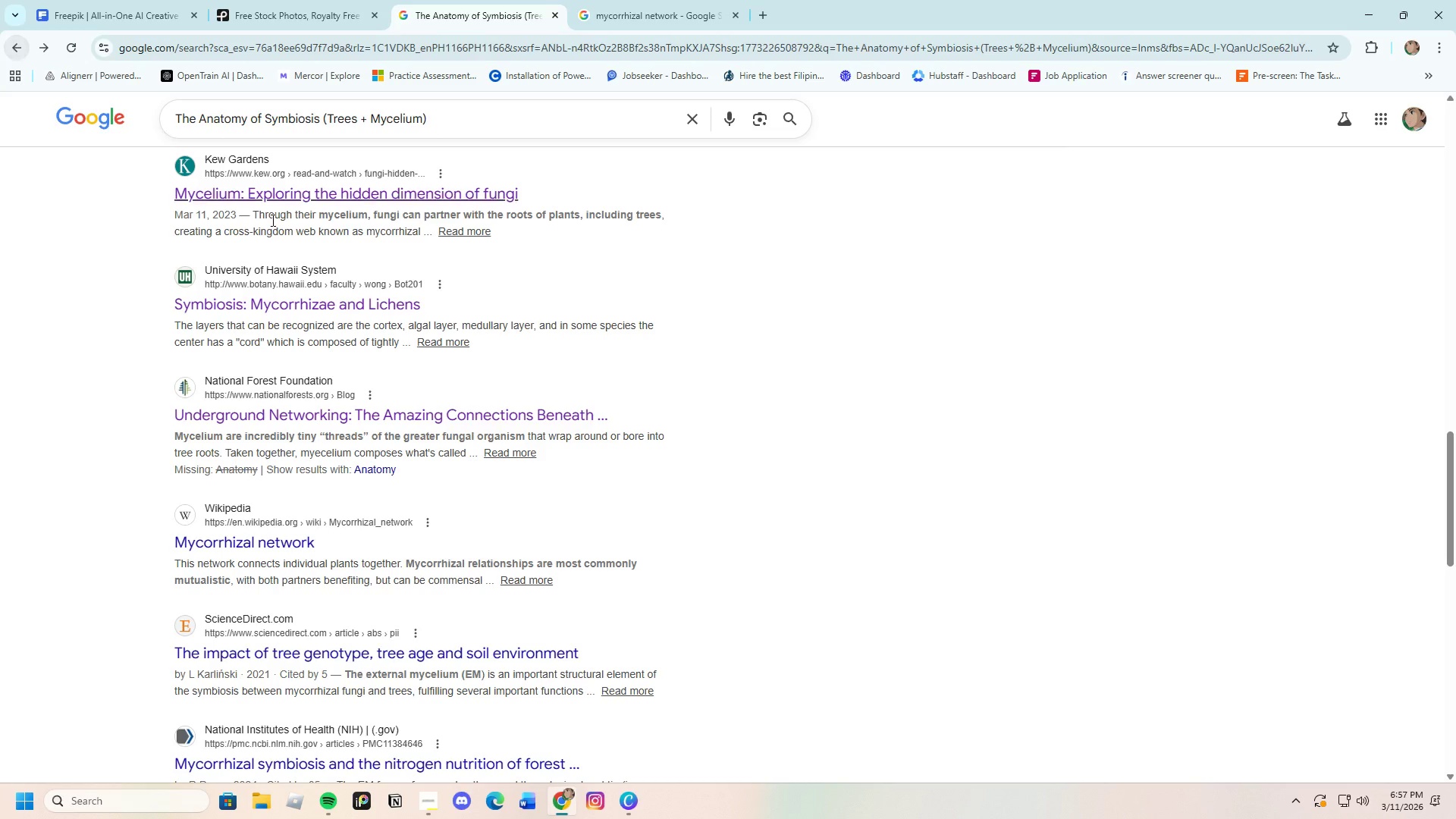 
scroll: coordinate [328, 419], scroll_direction: up, amount: 21.0
 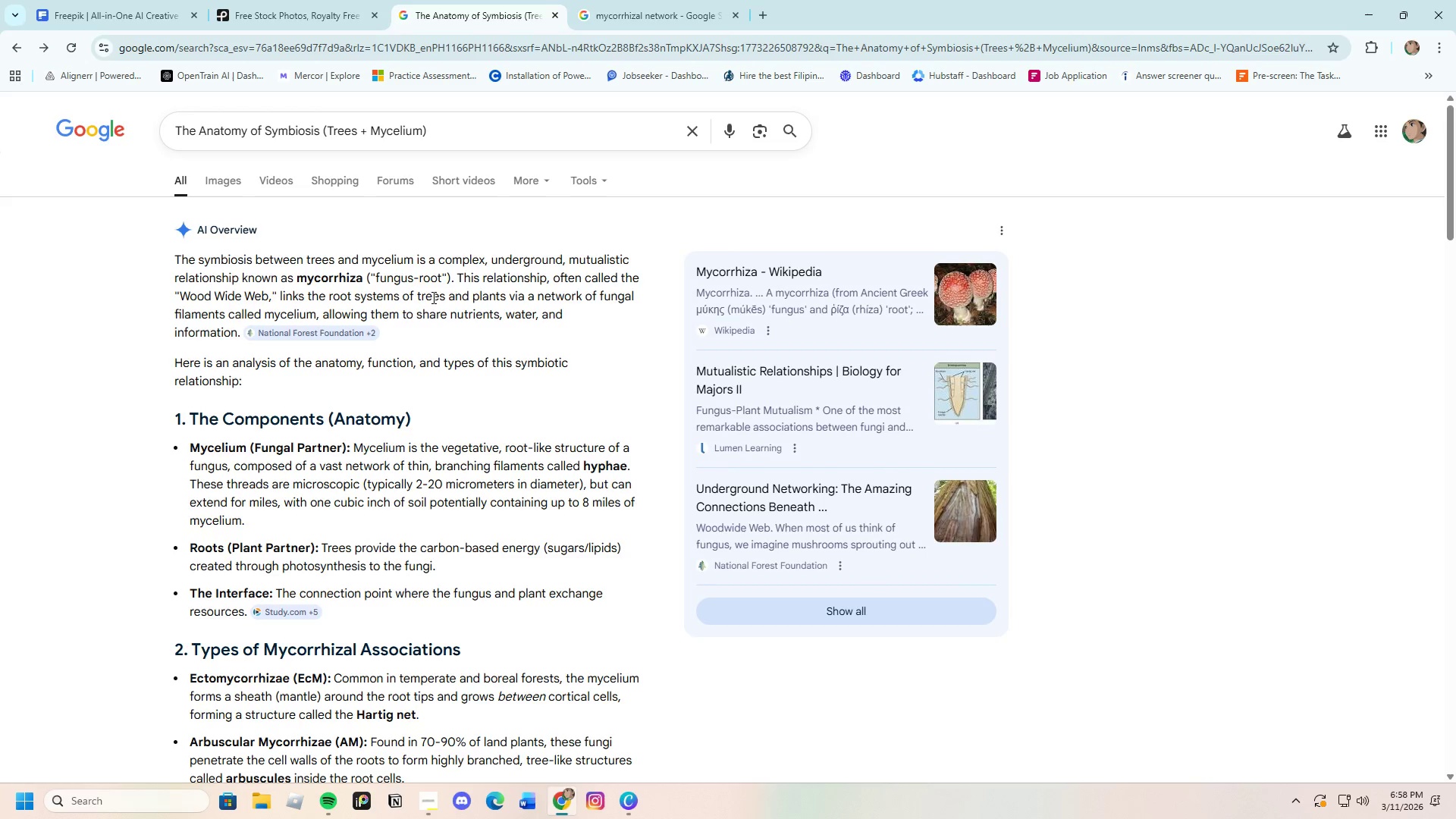 
wait(10.1)
 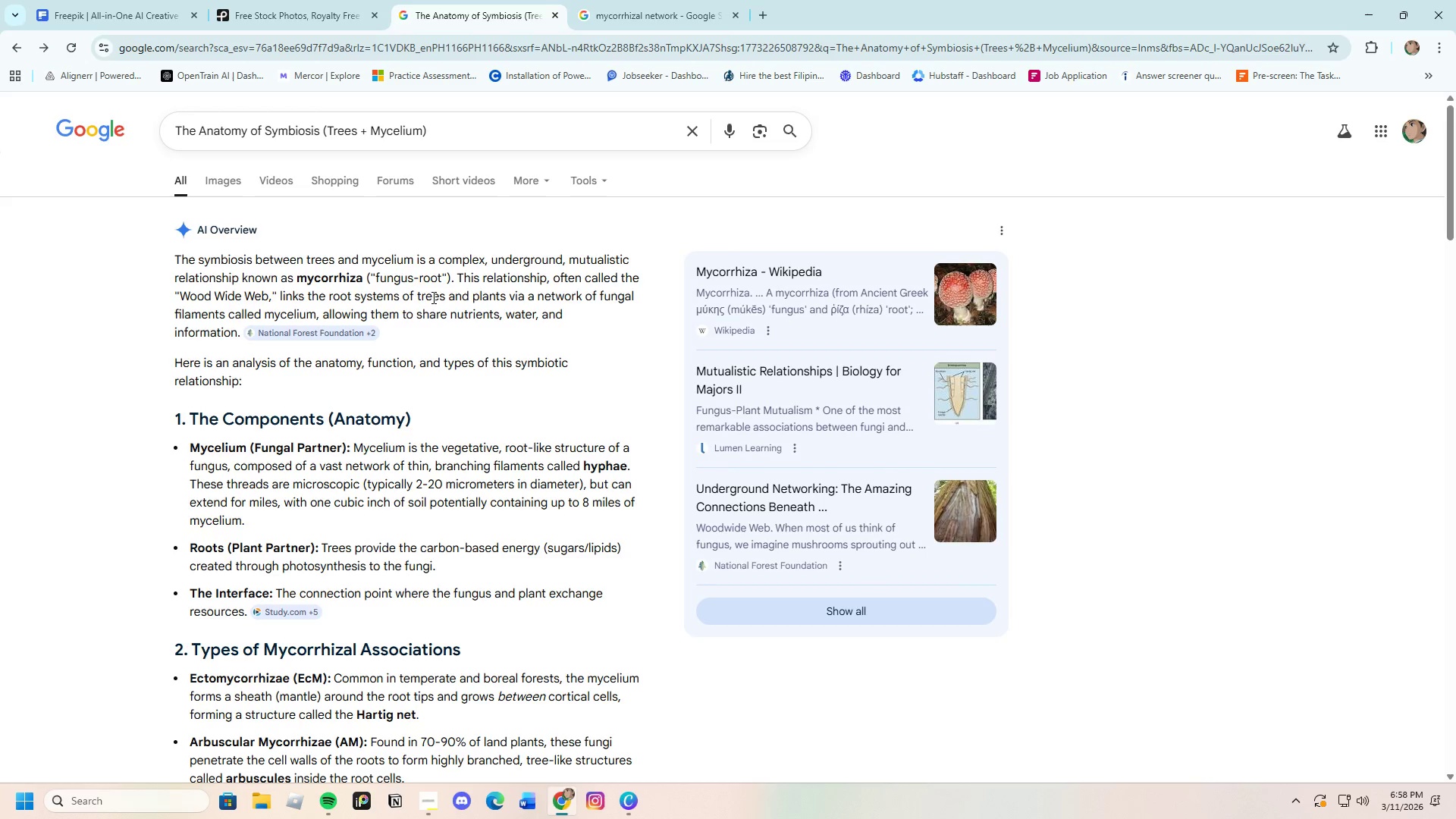 
scroll: coordinate [413, 488], scroll_direction: down, amount: 1.0
 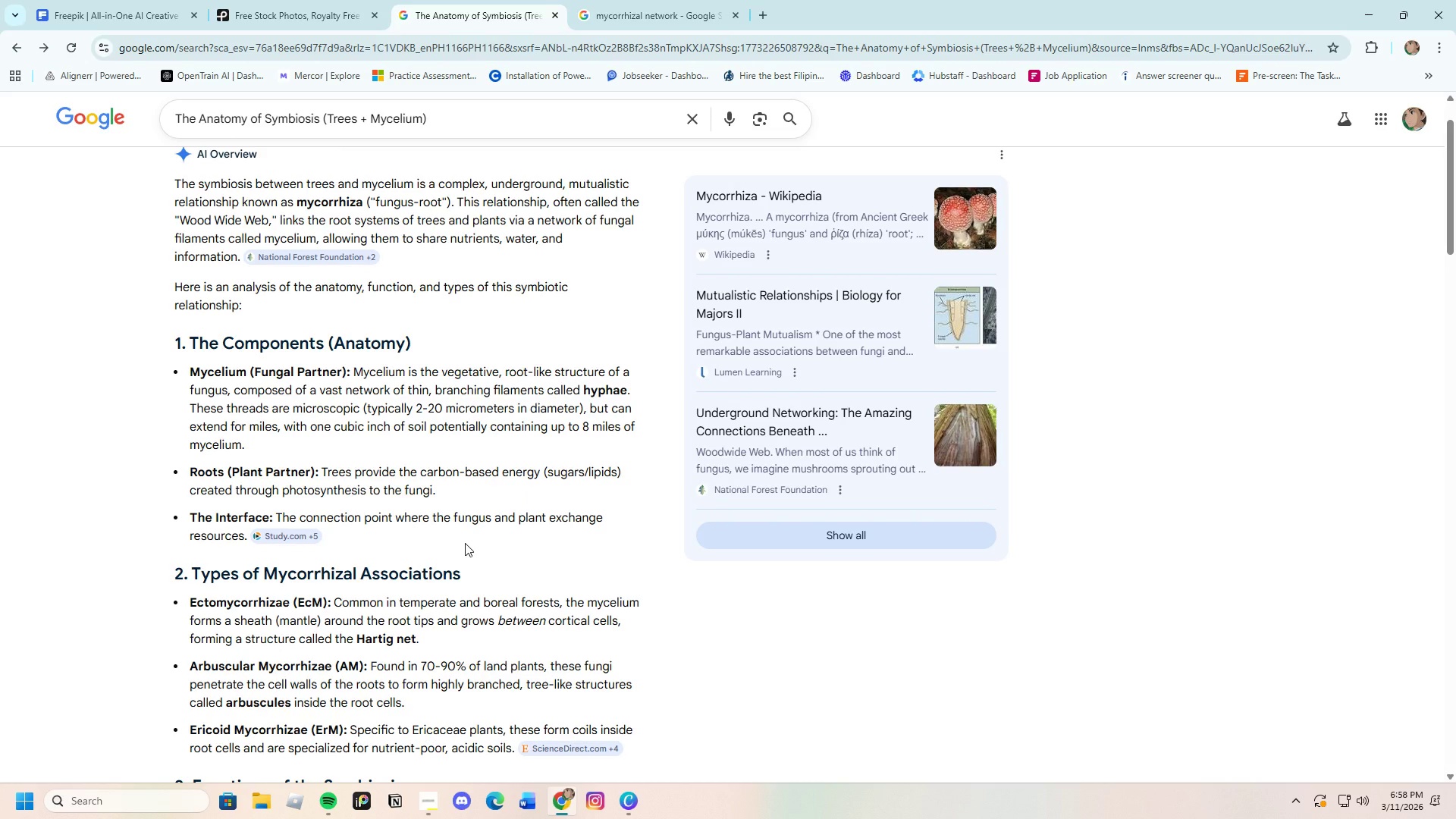 
wait(17.82)
 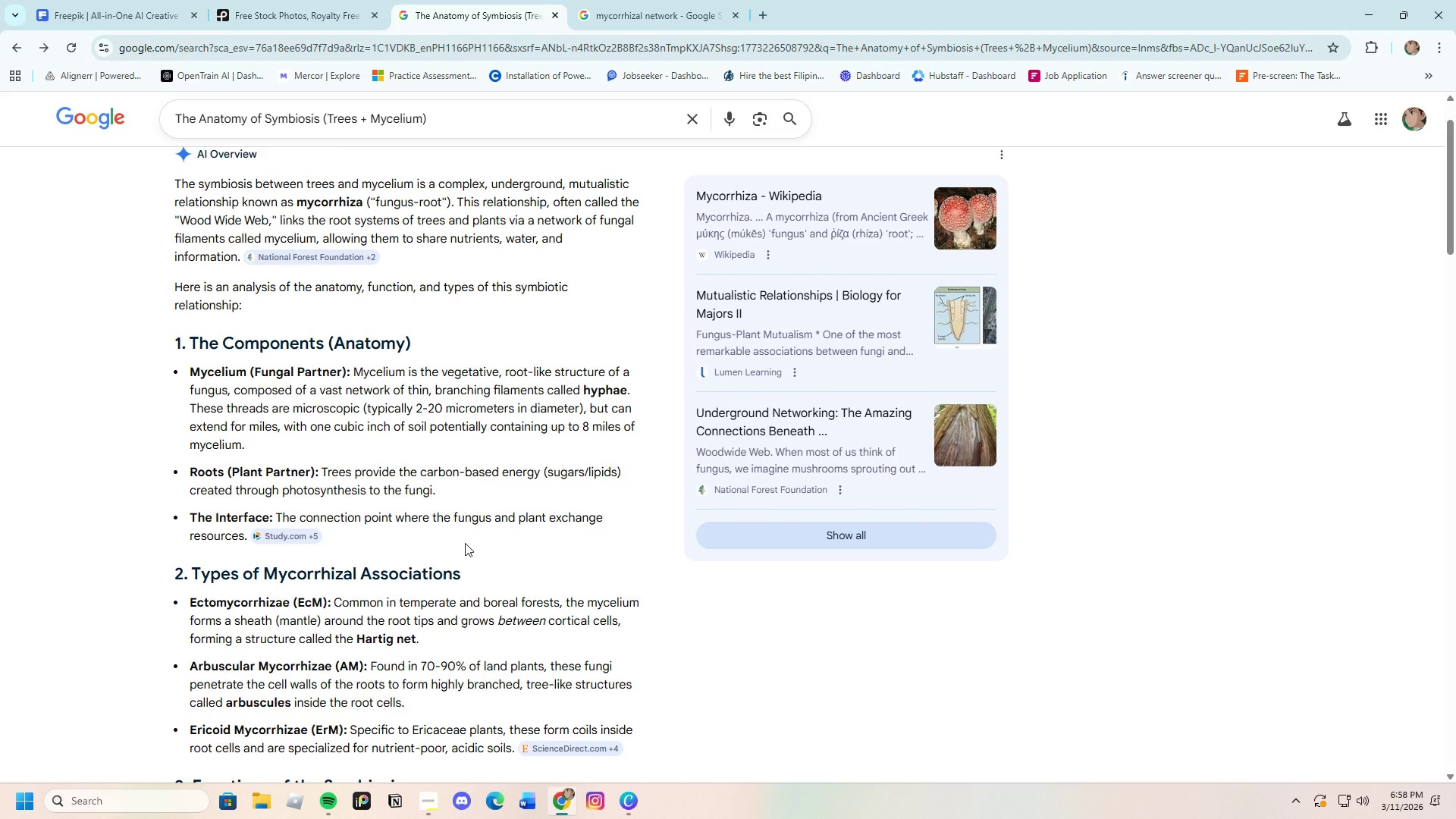 
scroll: coordinate [415, 593], scroll_direction: down, amount: 4.0
 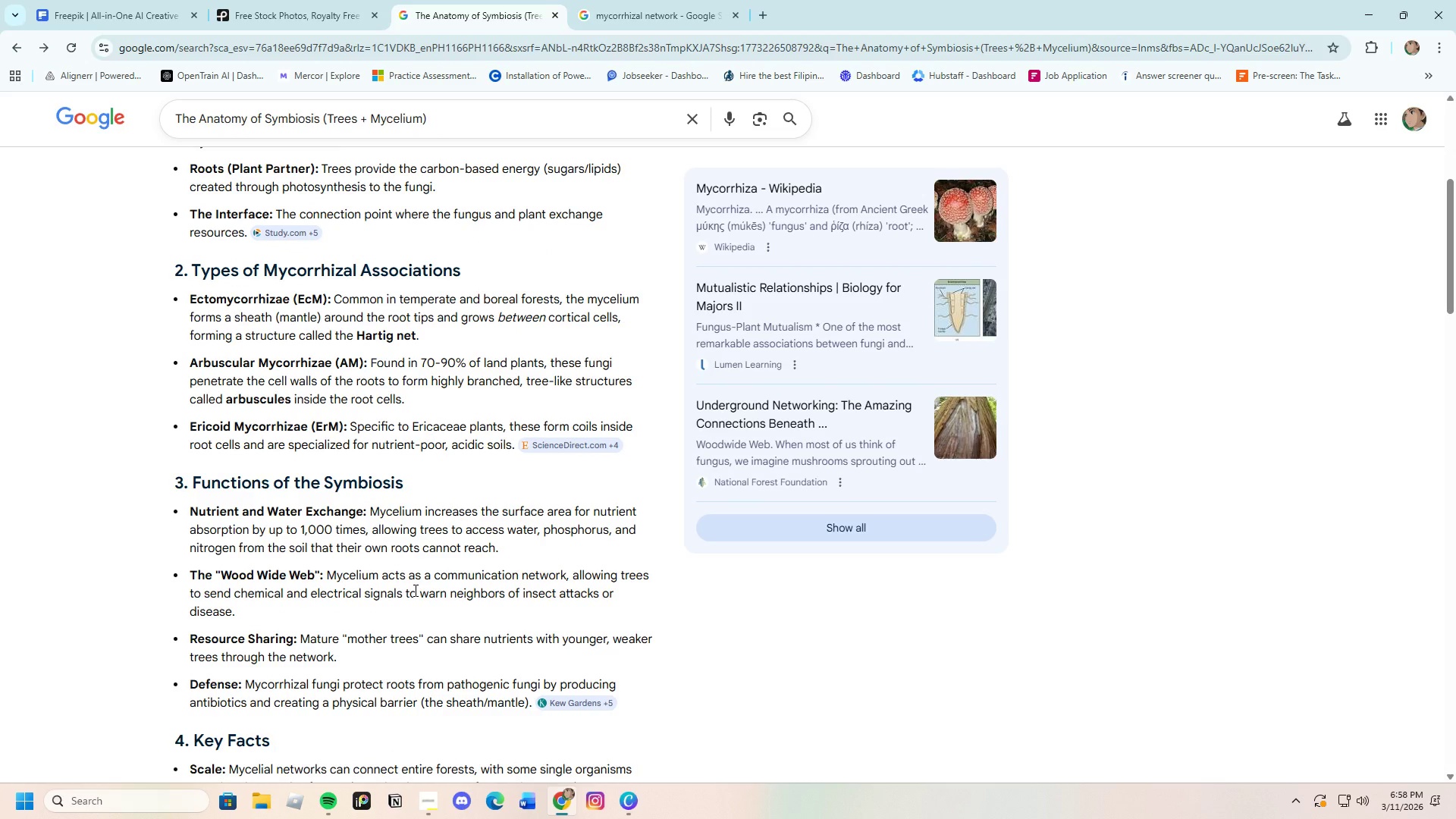 
scroll: coordinate [414, 589], scroll_direction: up, amount: 5.0
 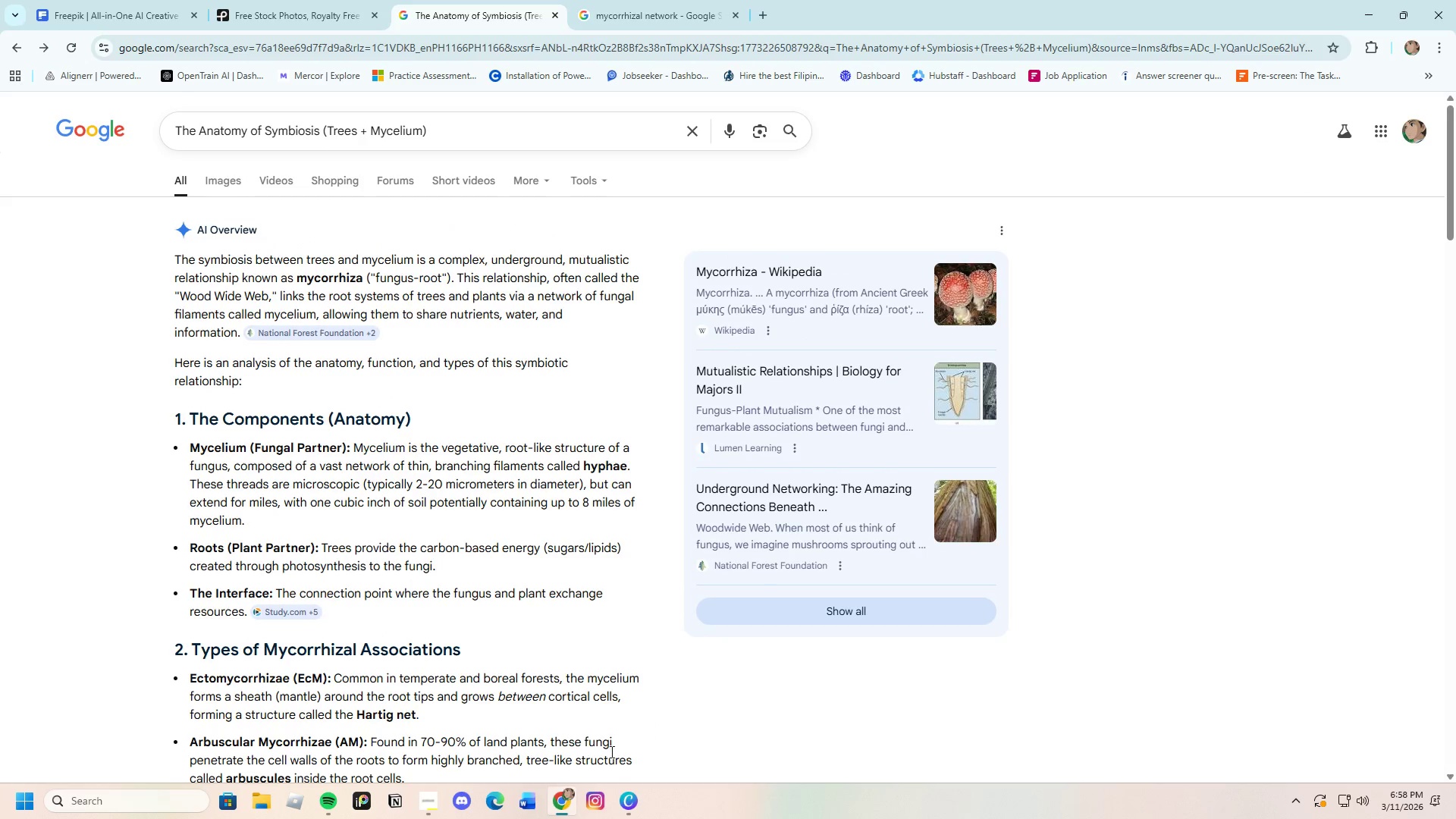 
left_click([629, 799])
 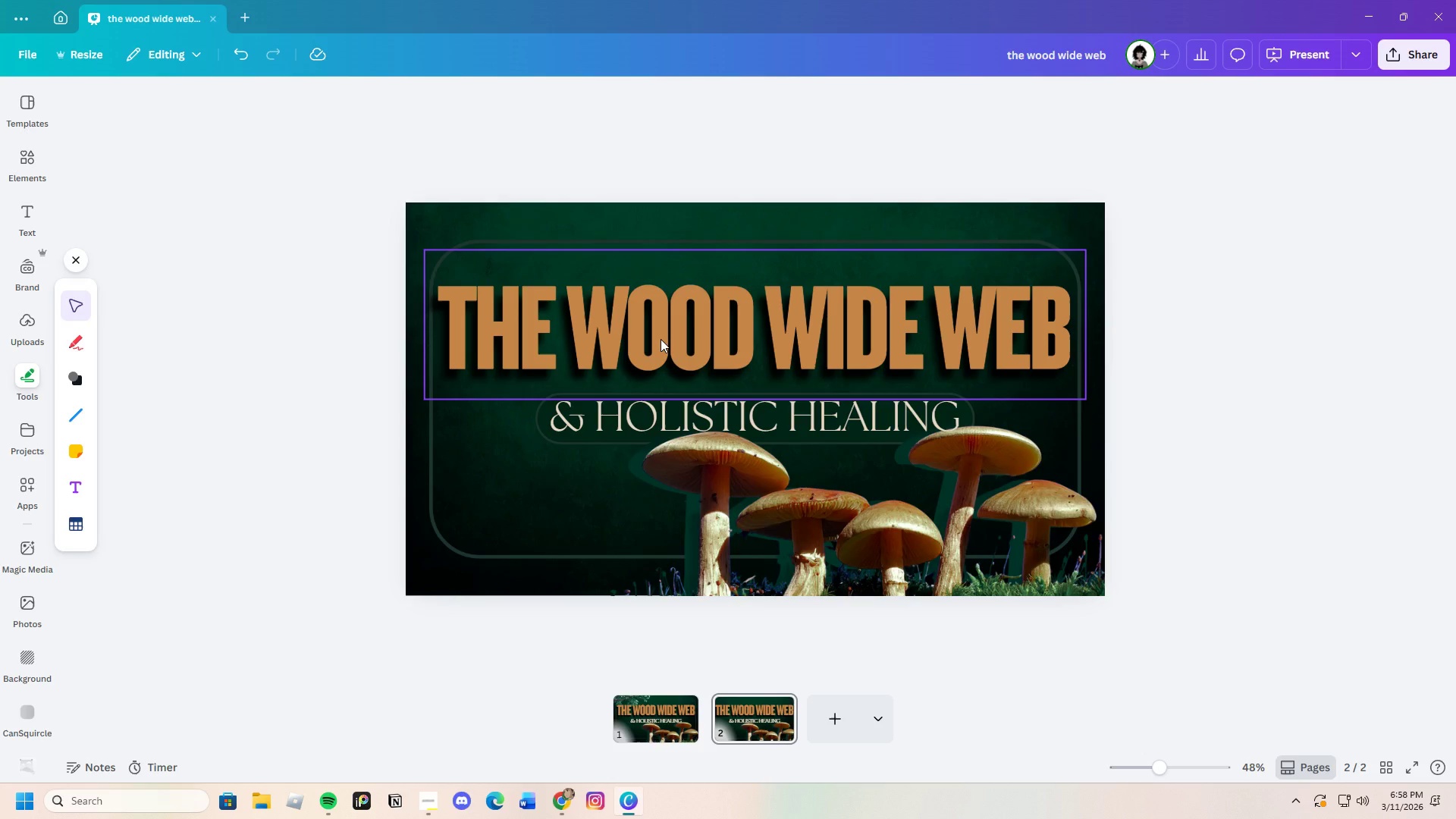 
wait(19.64)
 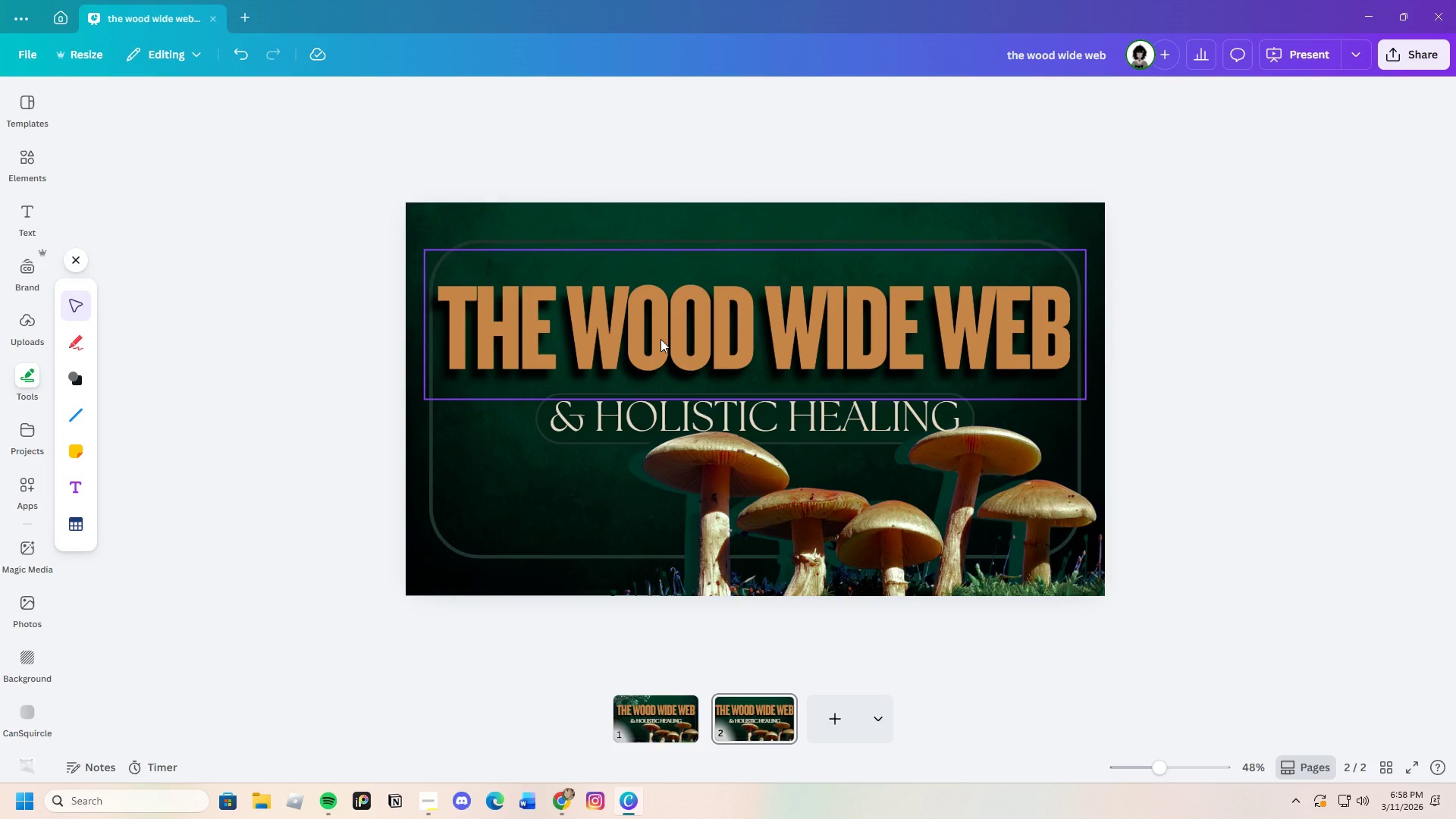 
left_click([563, 807])
 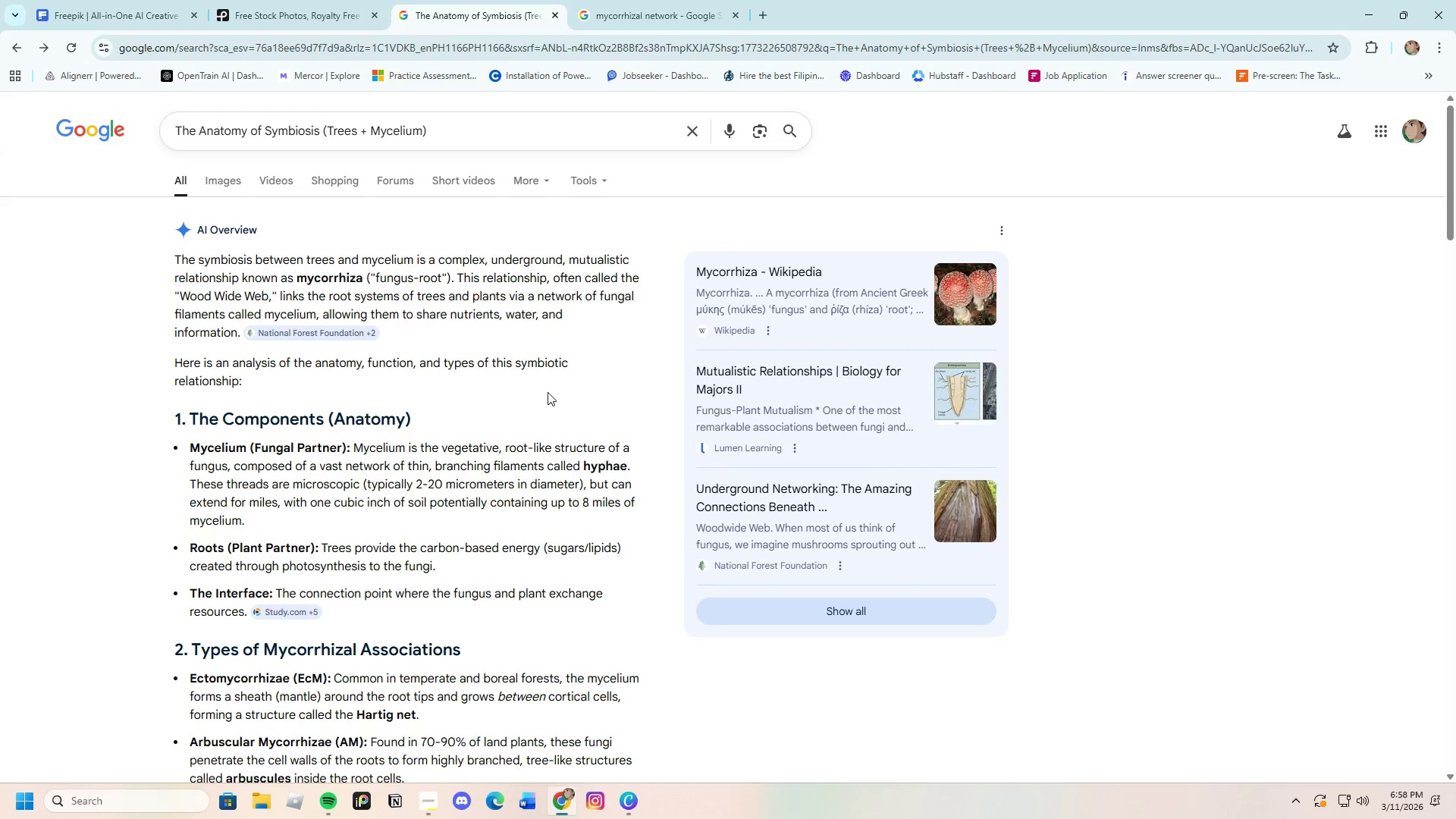 
left_click([630, 22])
 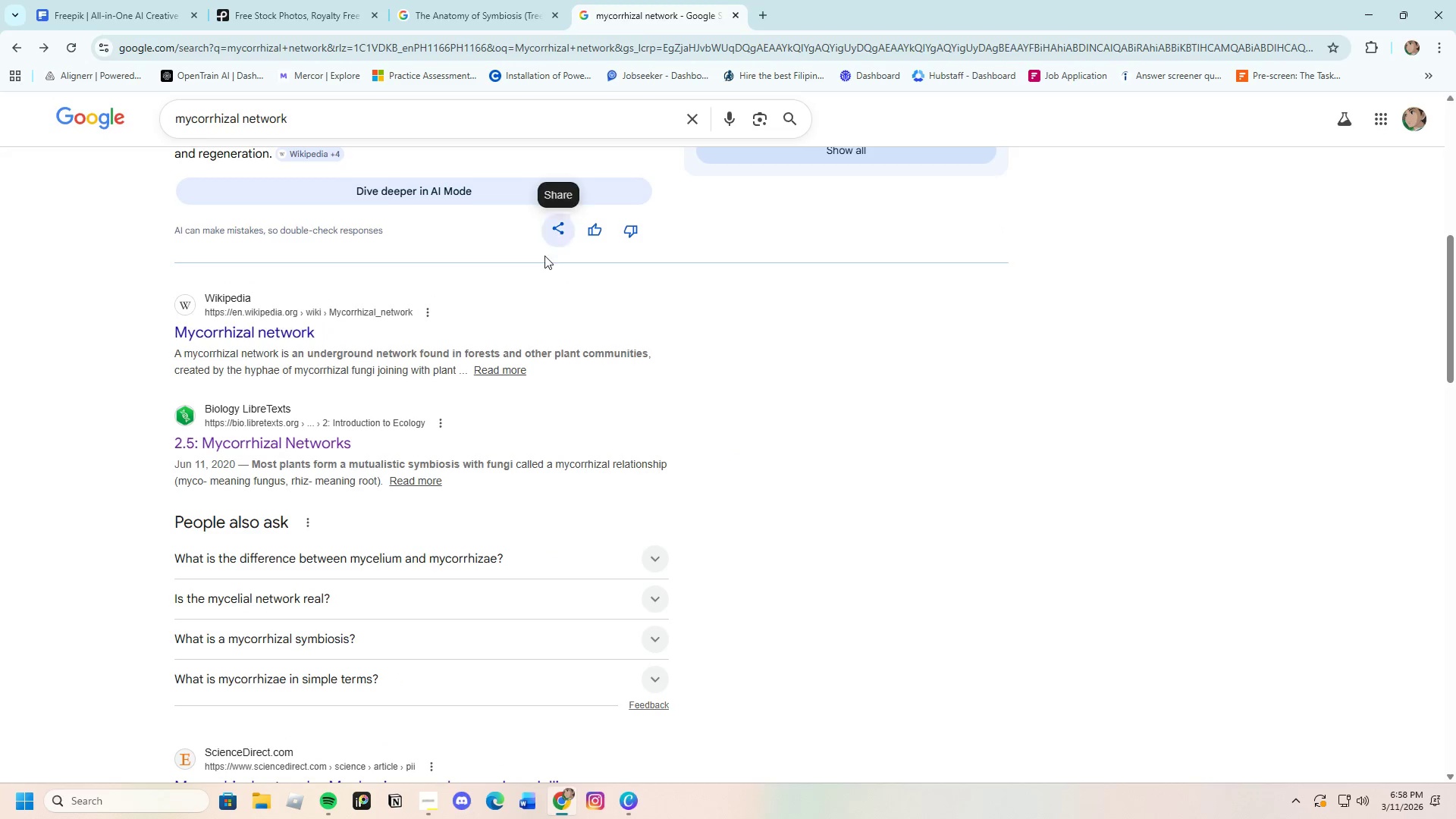 
scroll: coordinate [487, 422], scroll_direction: up, amount: 12.0
 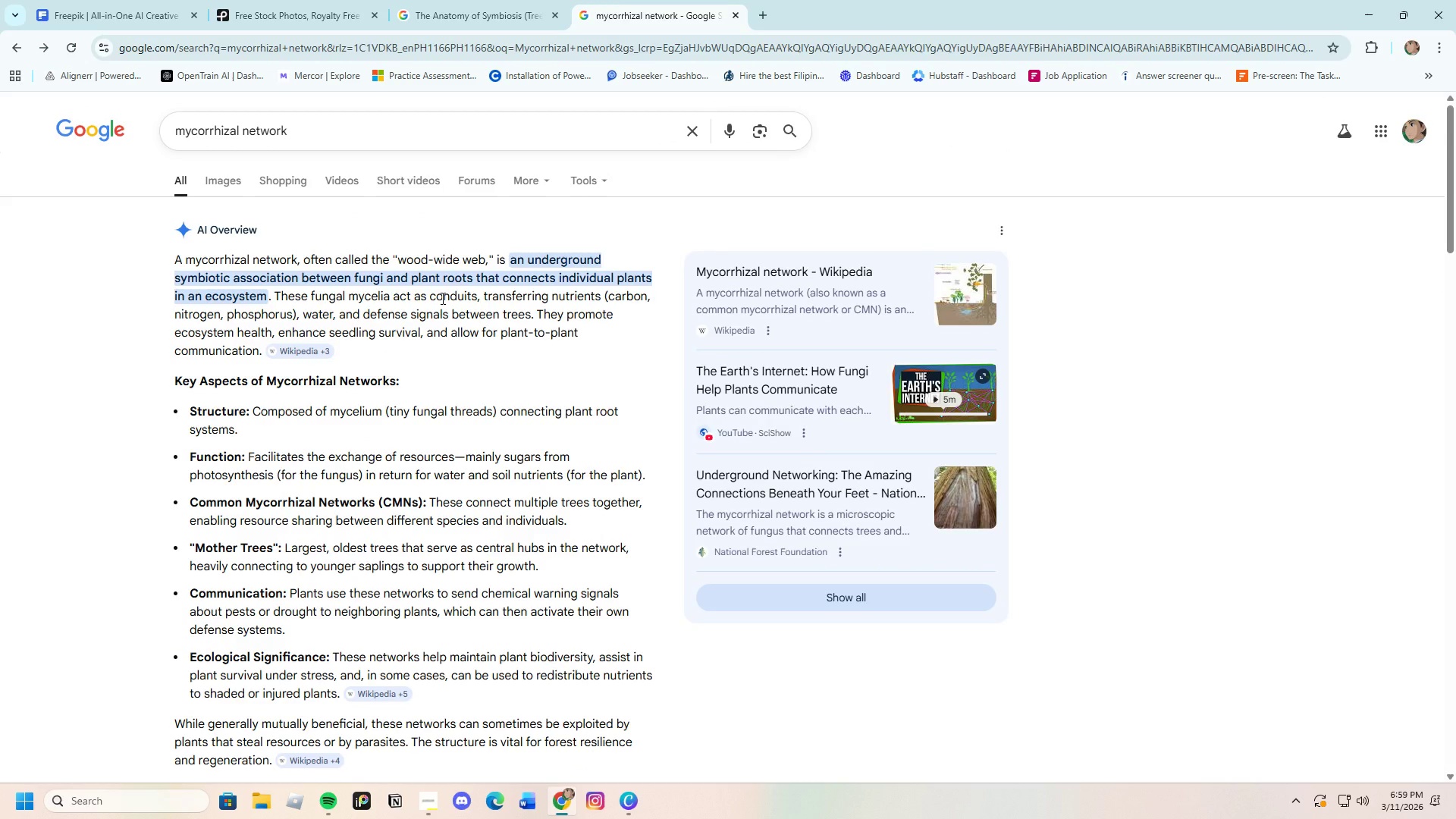 
wait(7.46)
 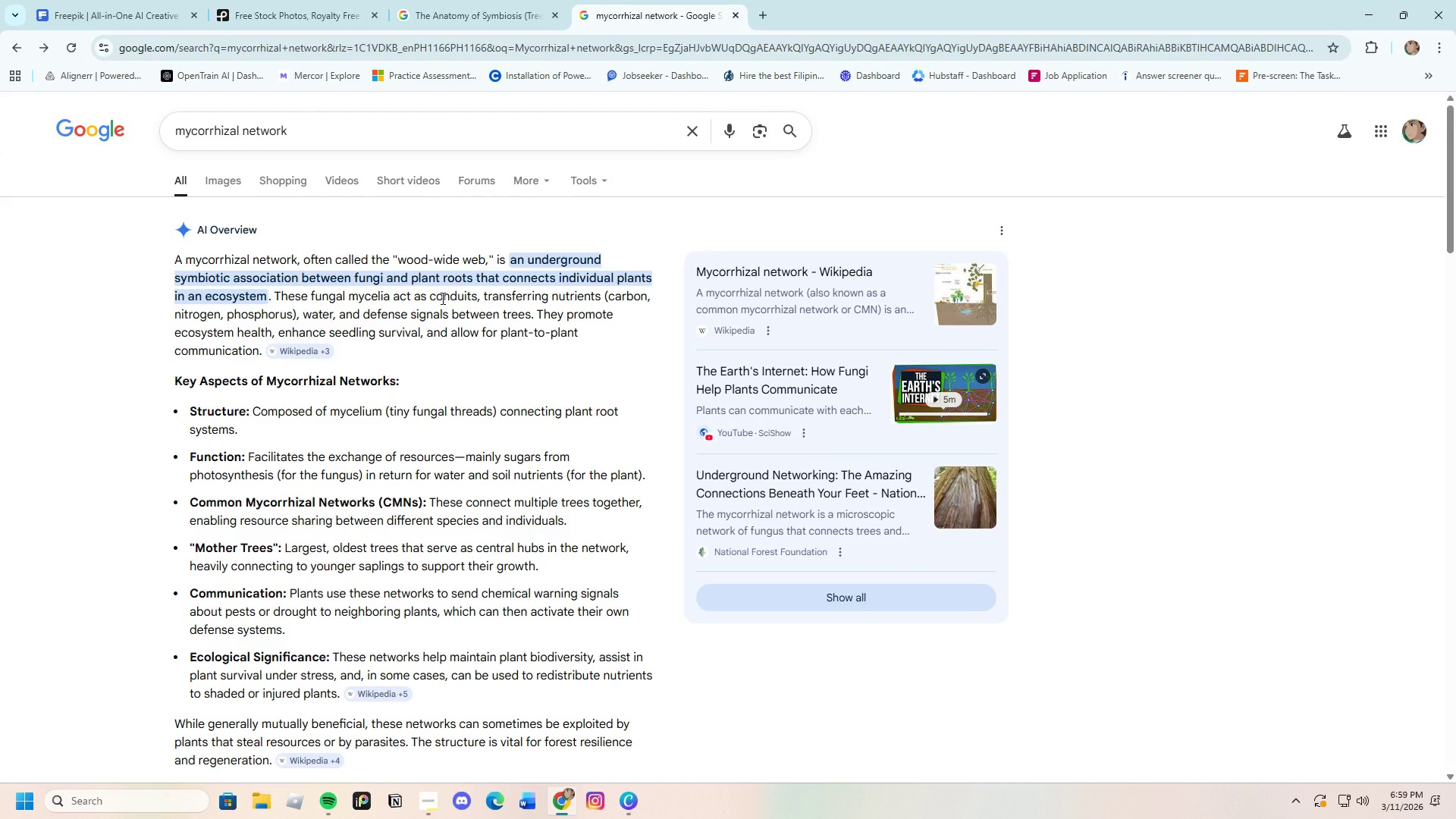 
left_click([489, 0])
 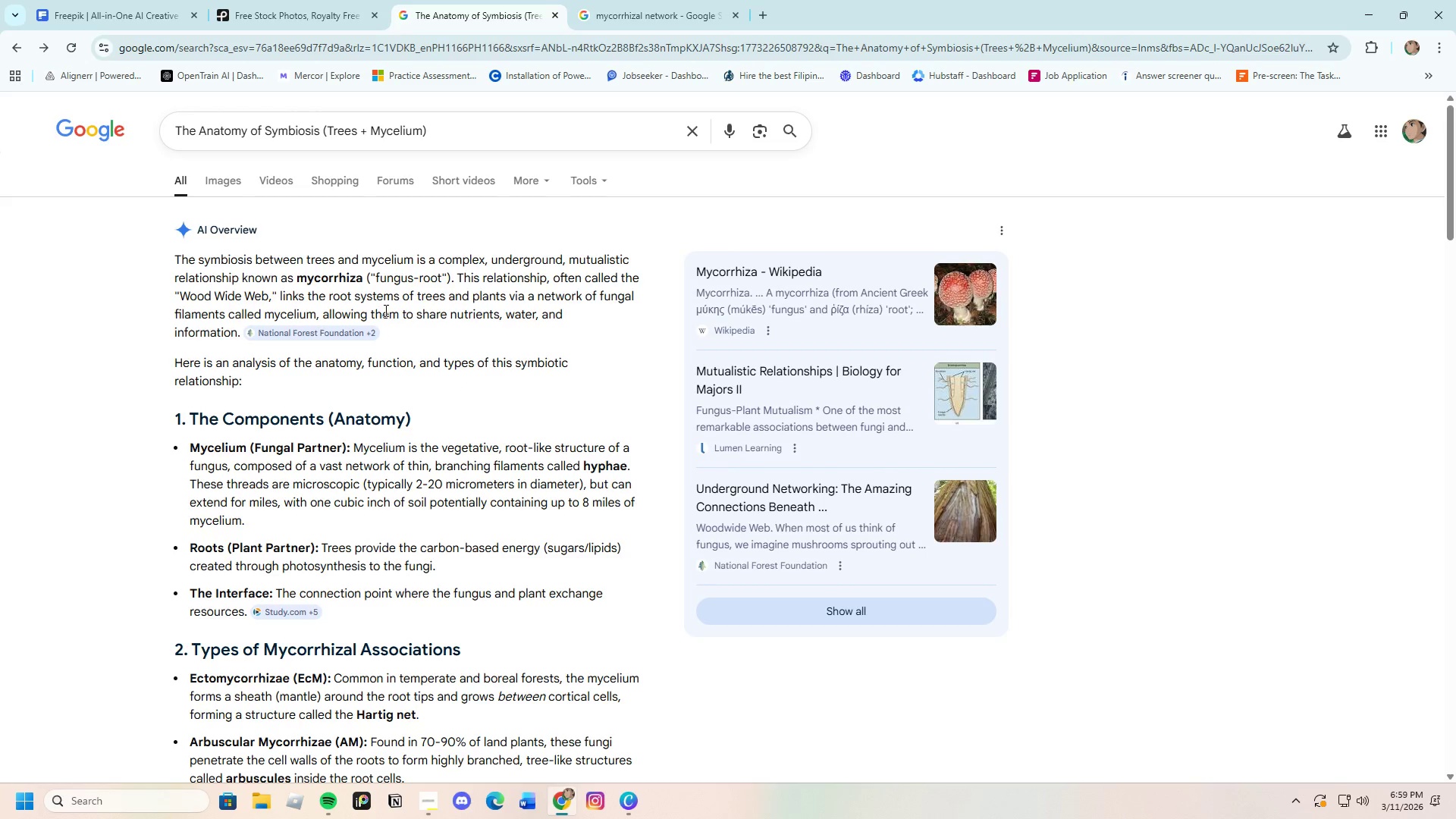 
wait(9.34)
 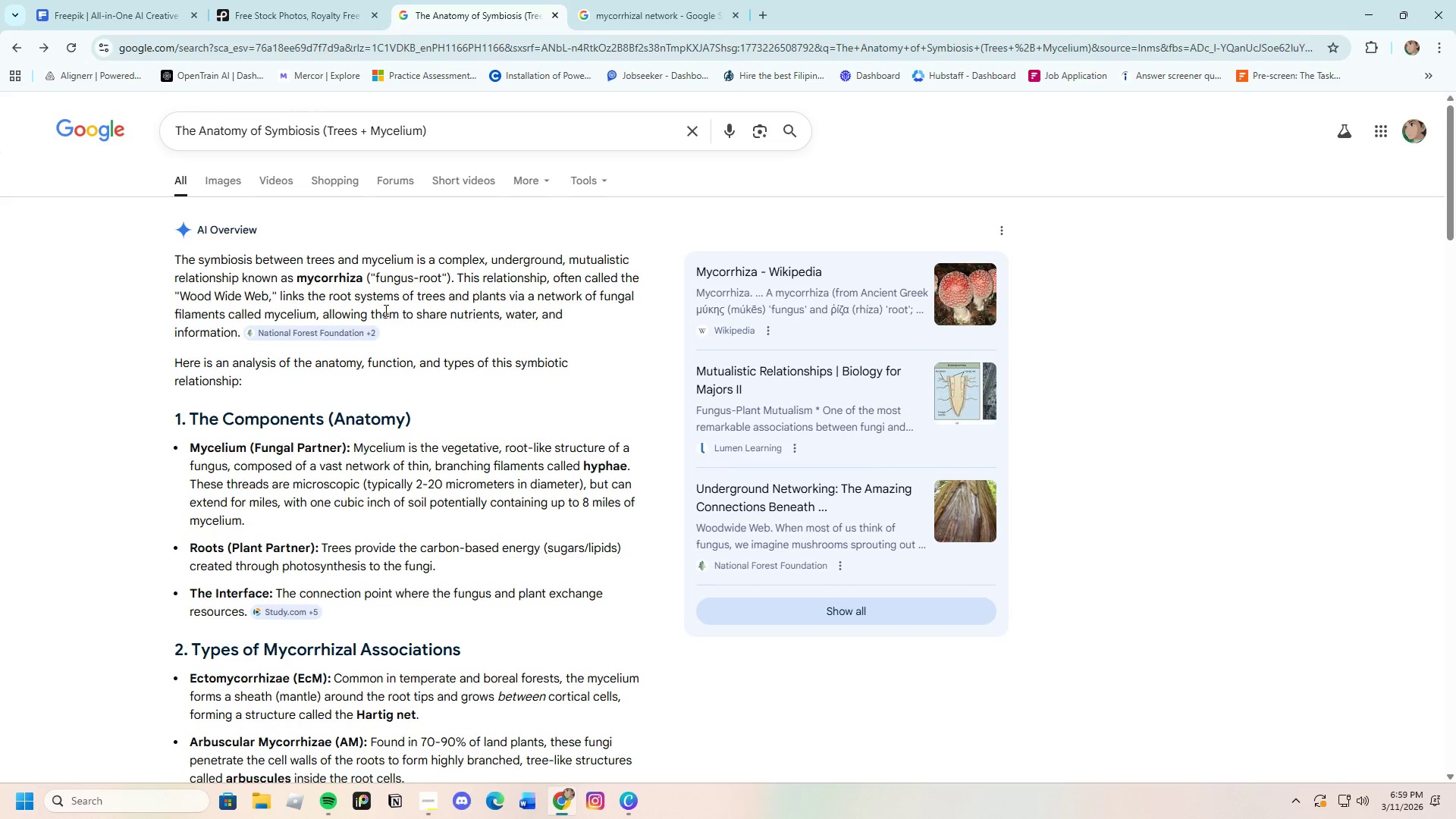 
scroll: coordinate [467, 491], scroll_direction: down, amount: 1.0
 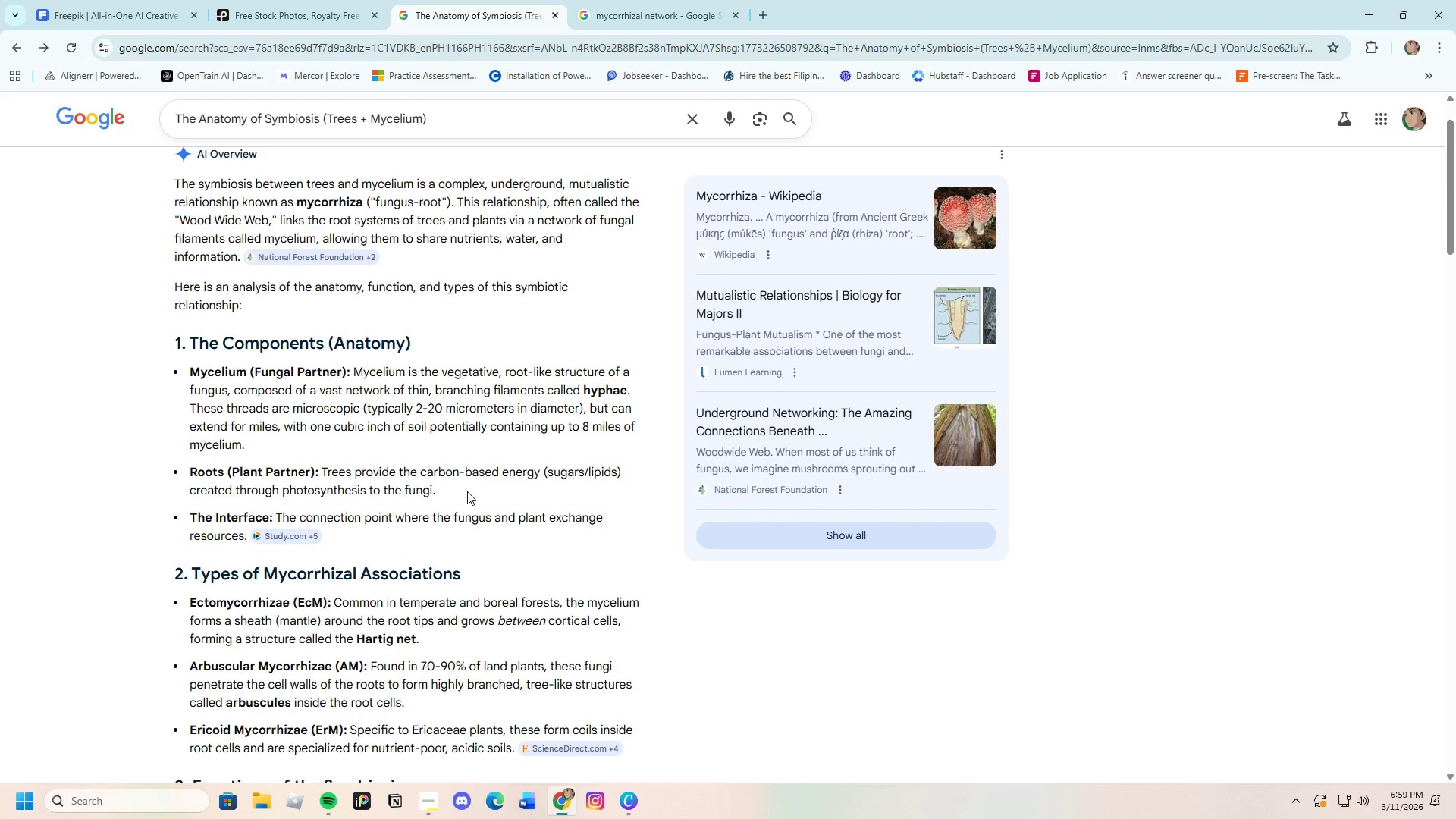 
scroll: coordinate [467, 491], scroll_direction: up, amount: 1.0
 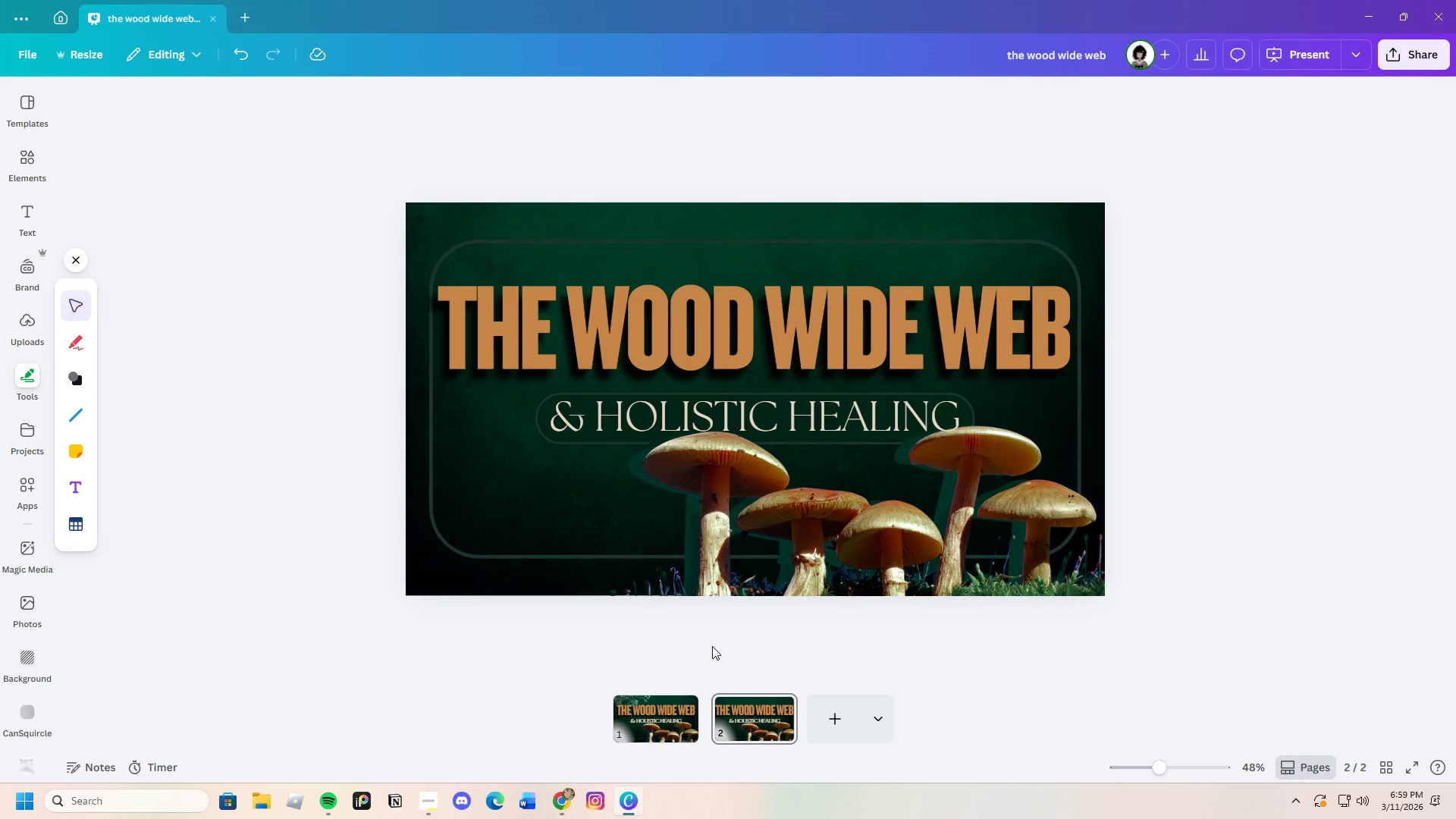 
left_click([823, 491])
 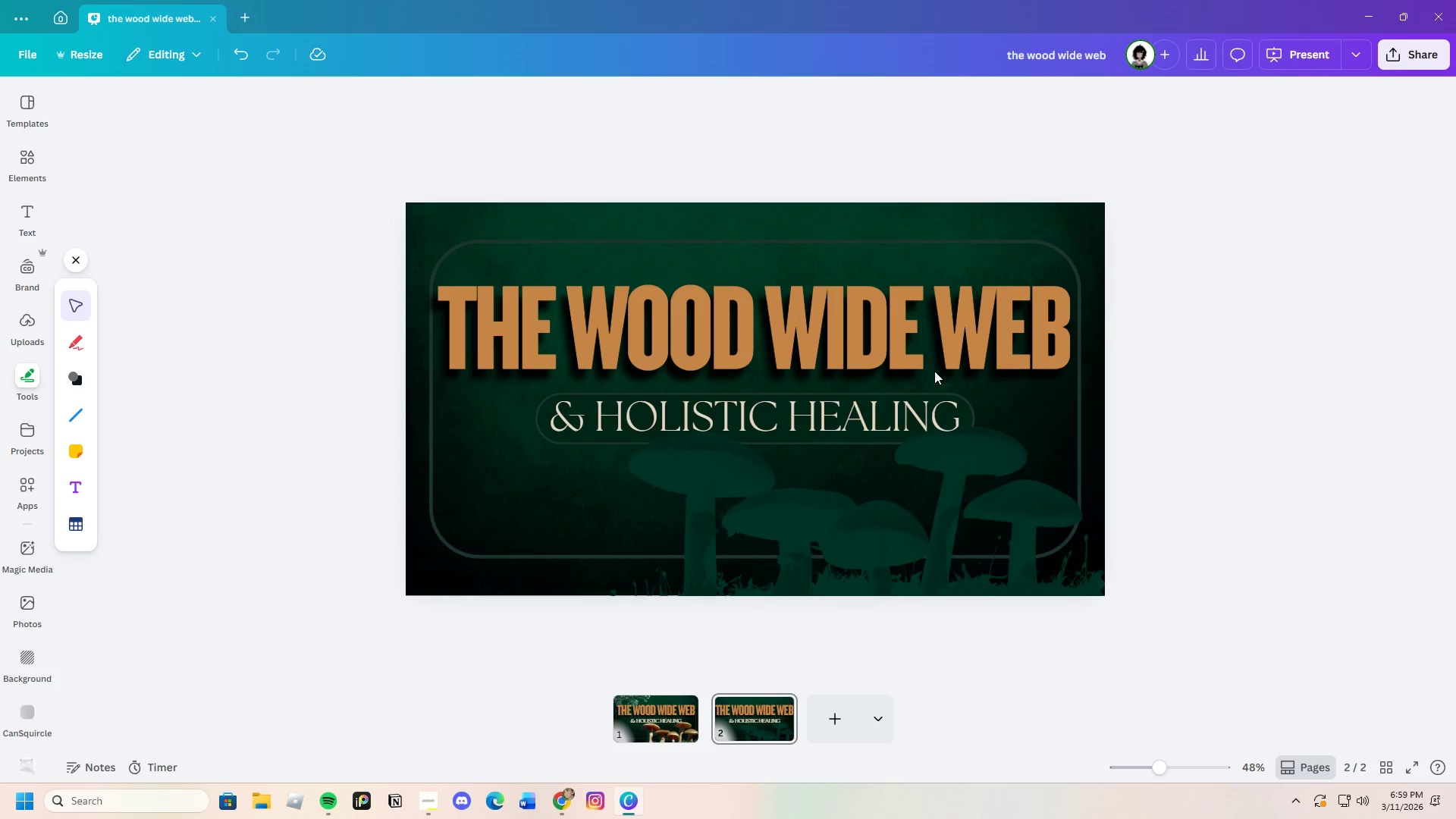 
left_click([915, 522])
 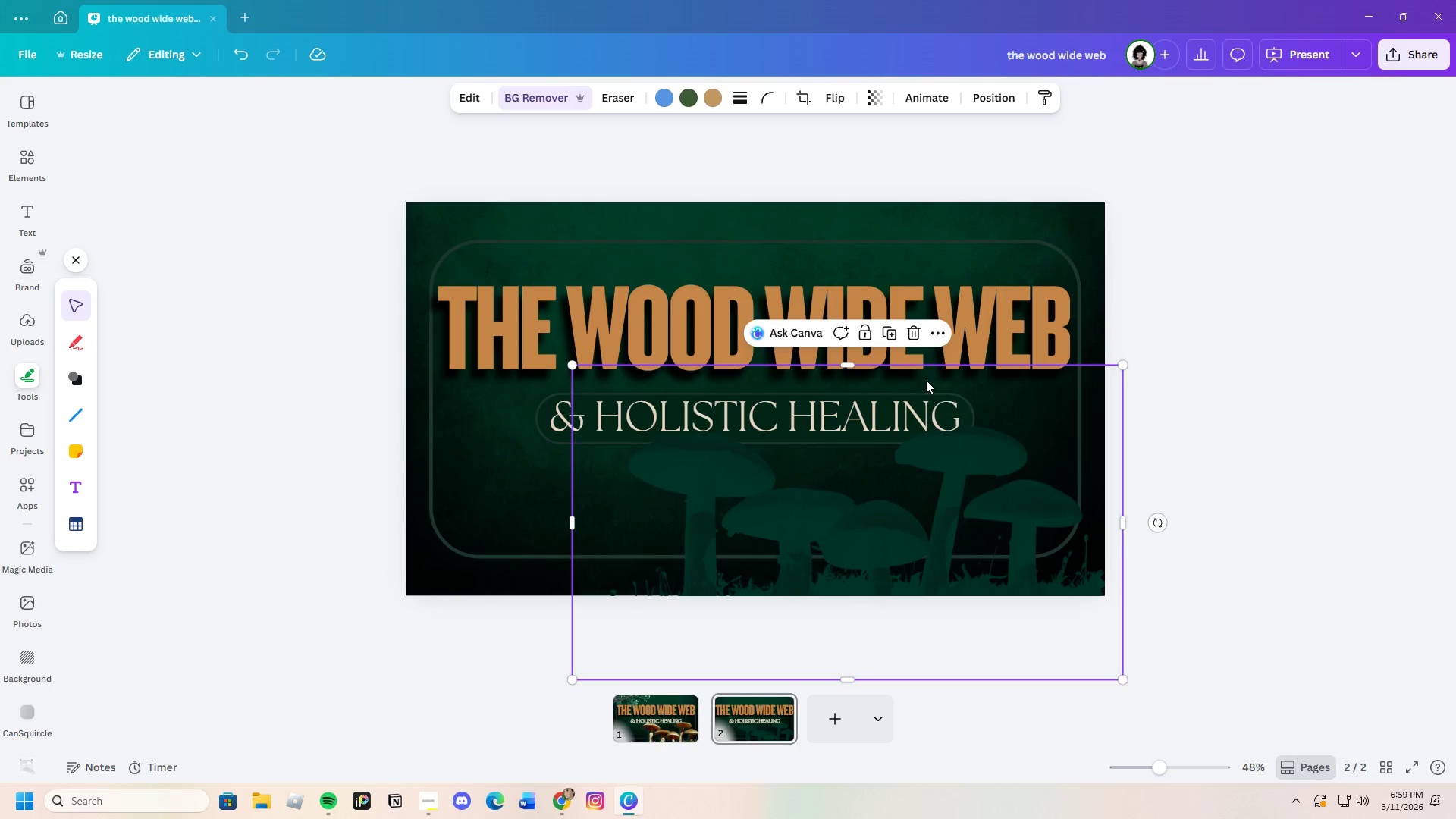 
left_click([914, 337])
 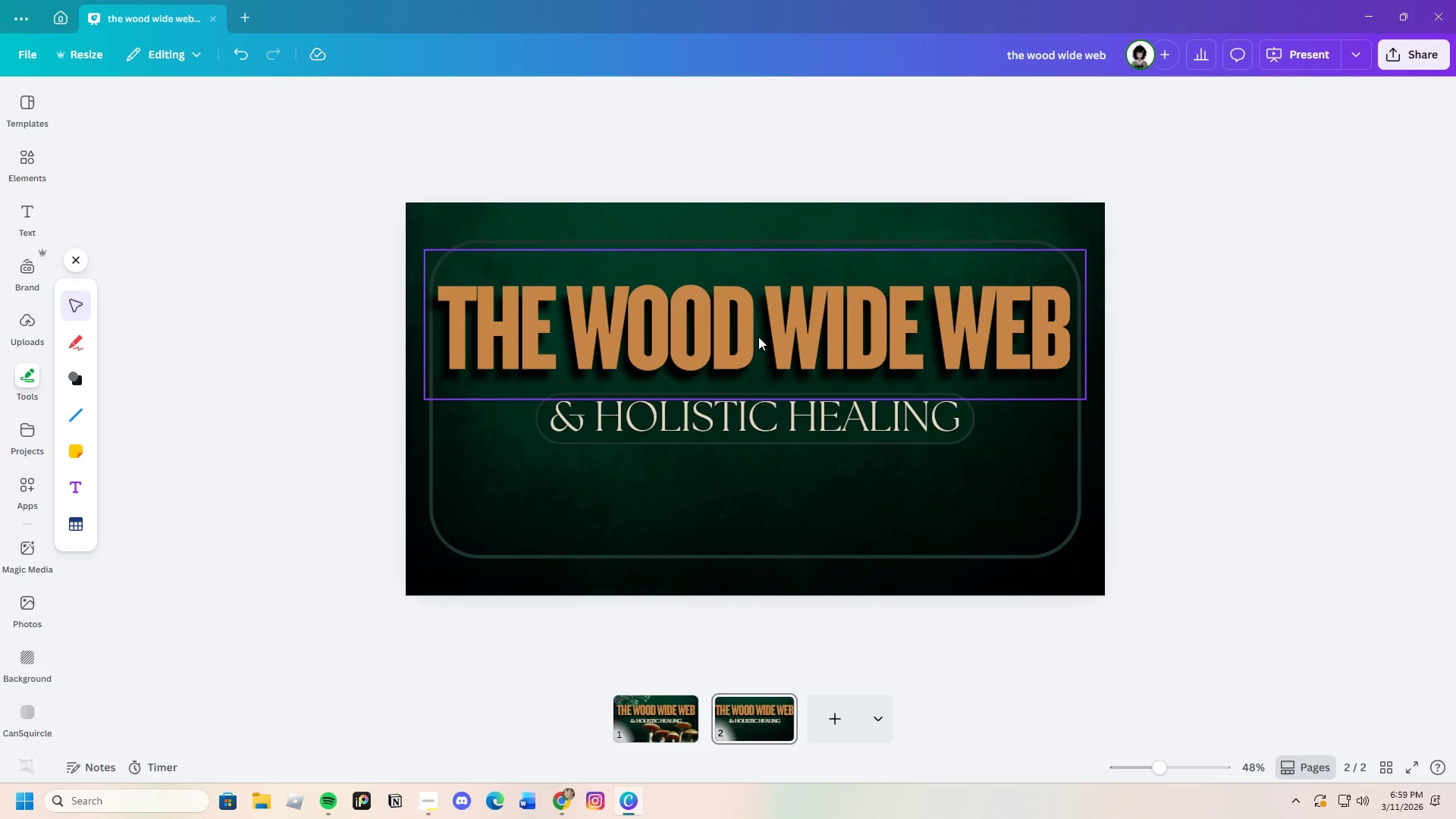 
double_click([758, 337])
 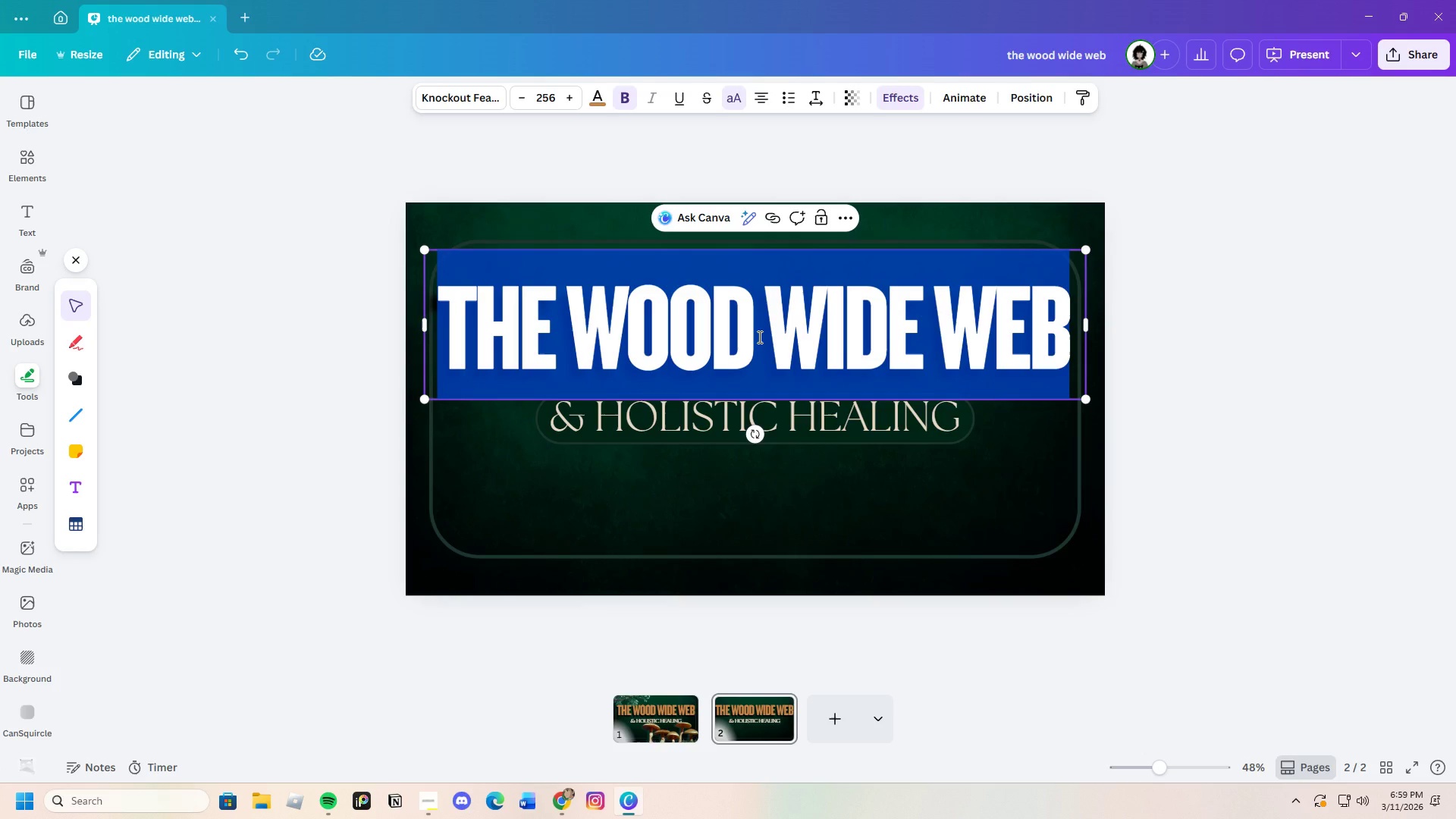 
key(Backspace)
type(the anatomy )
 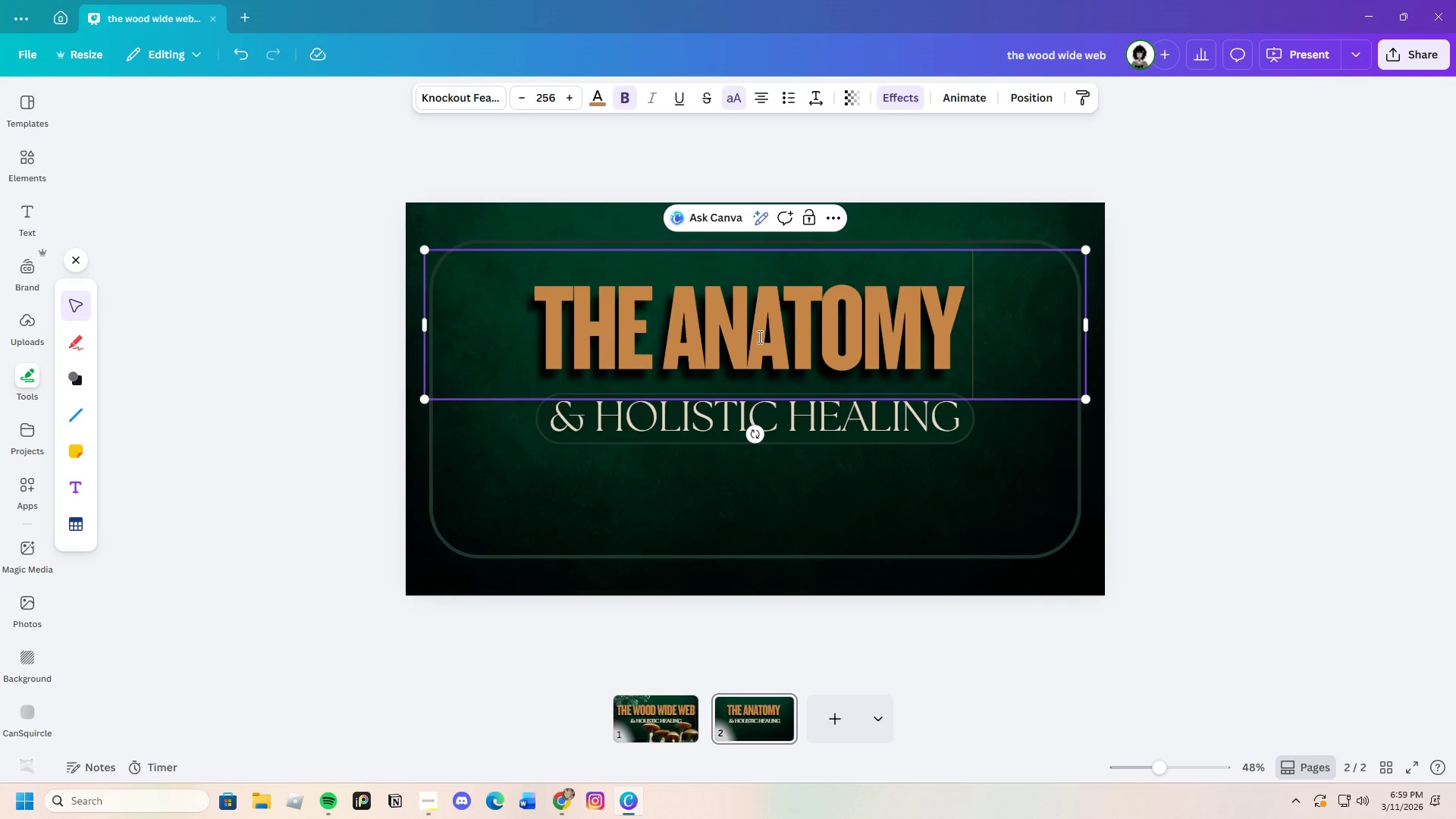 
wait(9.48)
 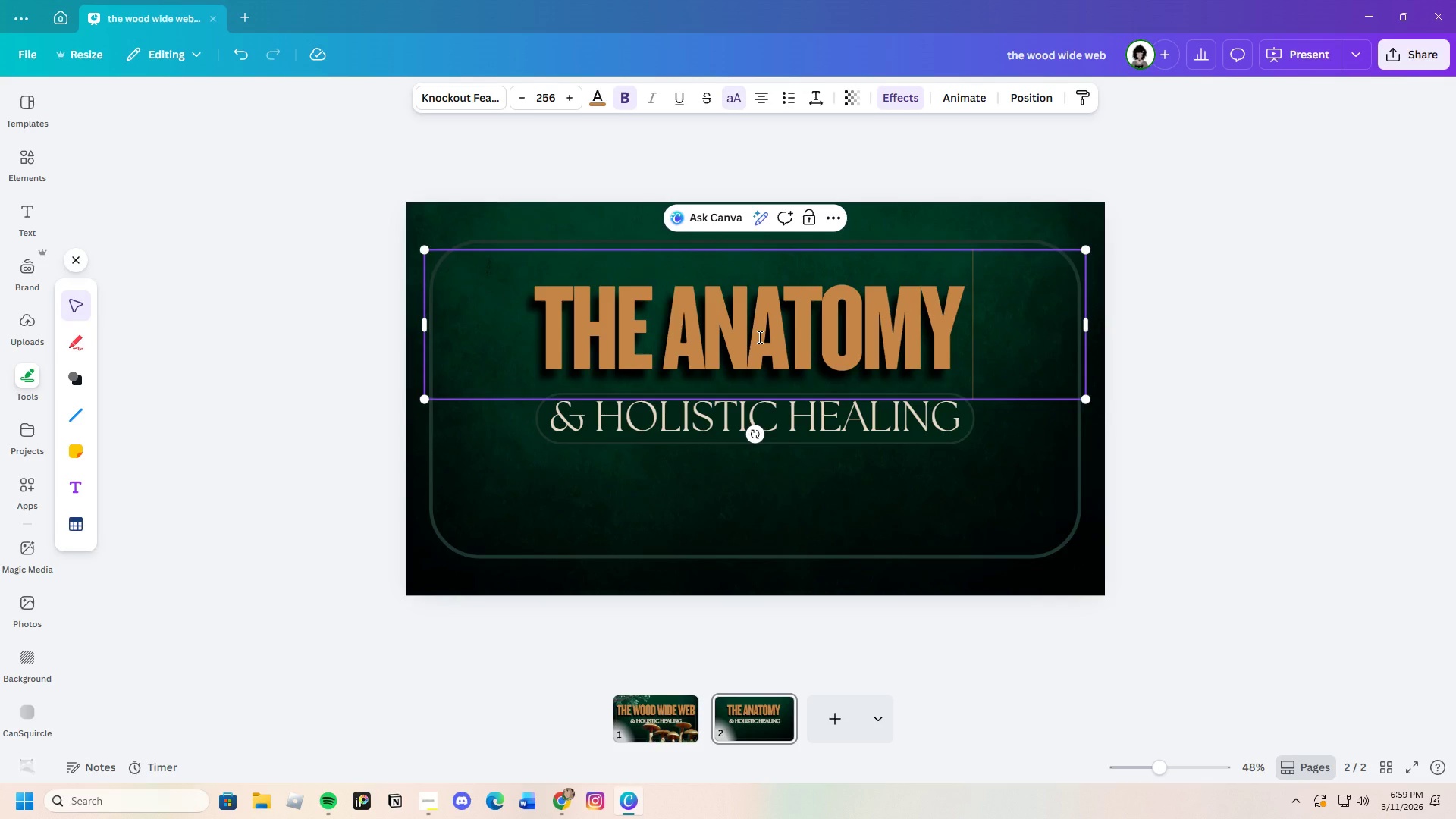 
type(of symbioso)
key(Backspace)
type(is)
 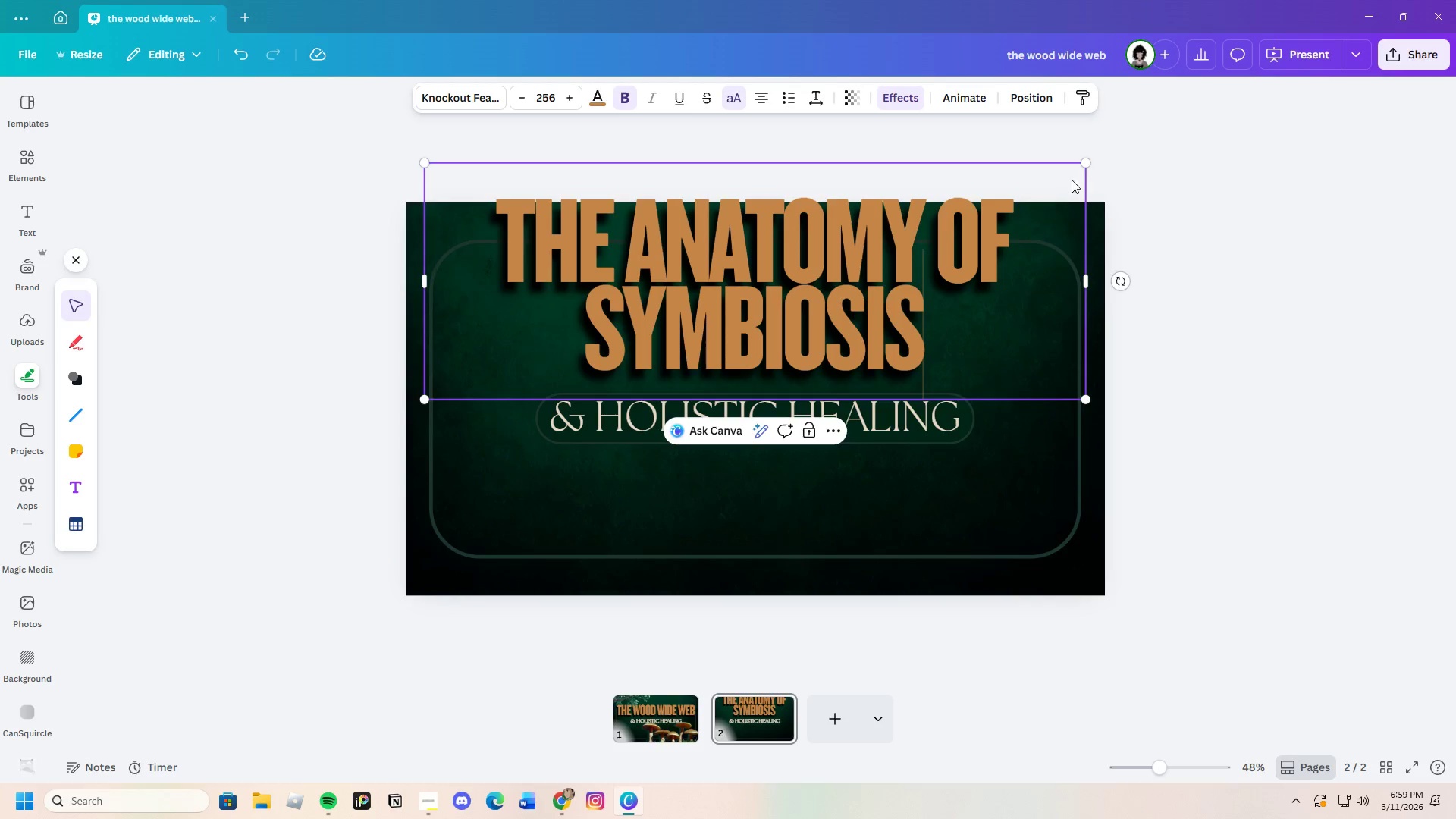 
left_click_drag(start_coordinate=[1086, 158], to_coordinate=[766, 268])
 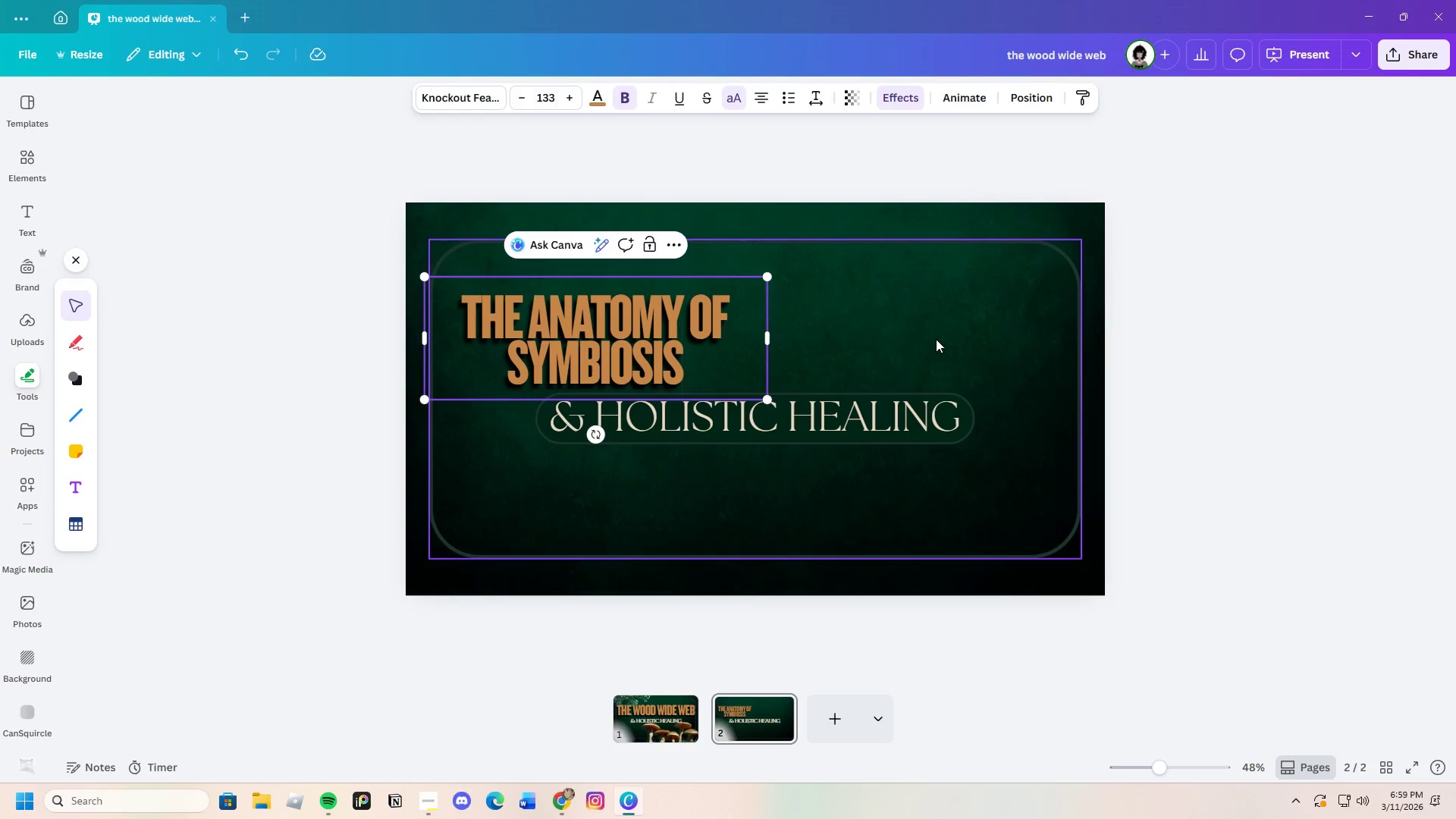 
left_click([939, 339])
 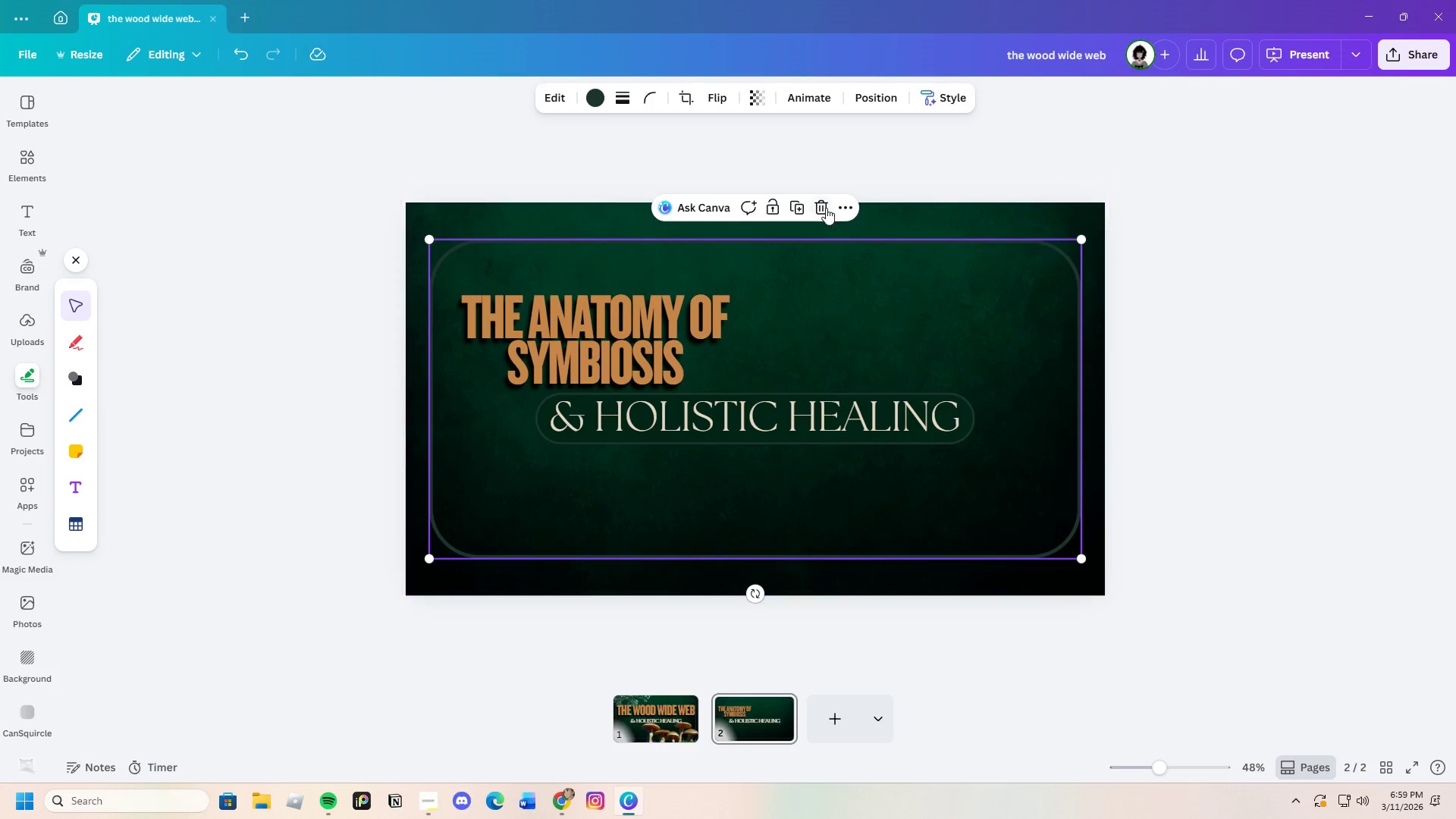 
left_click([822, 203])
 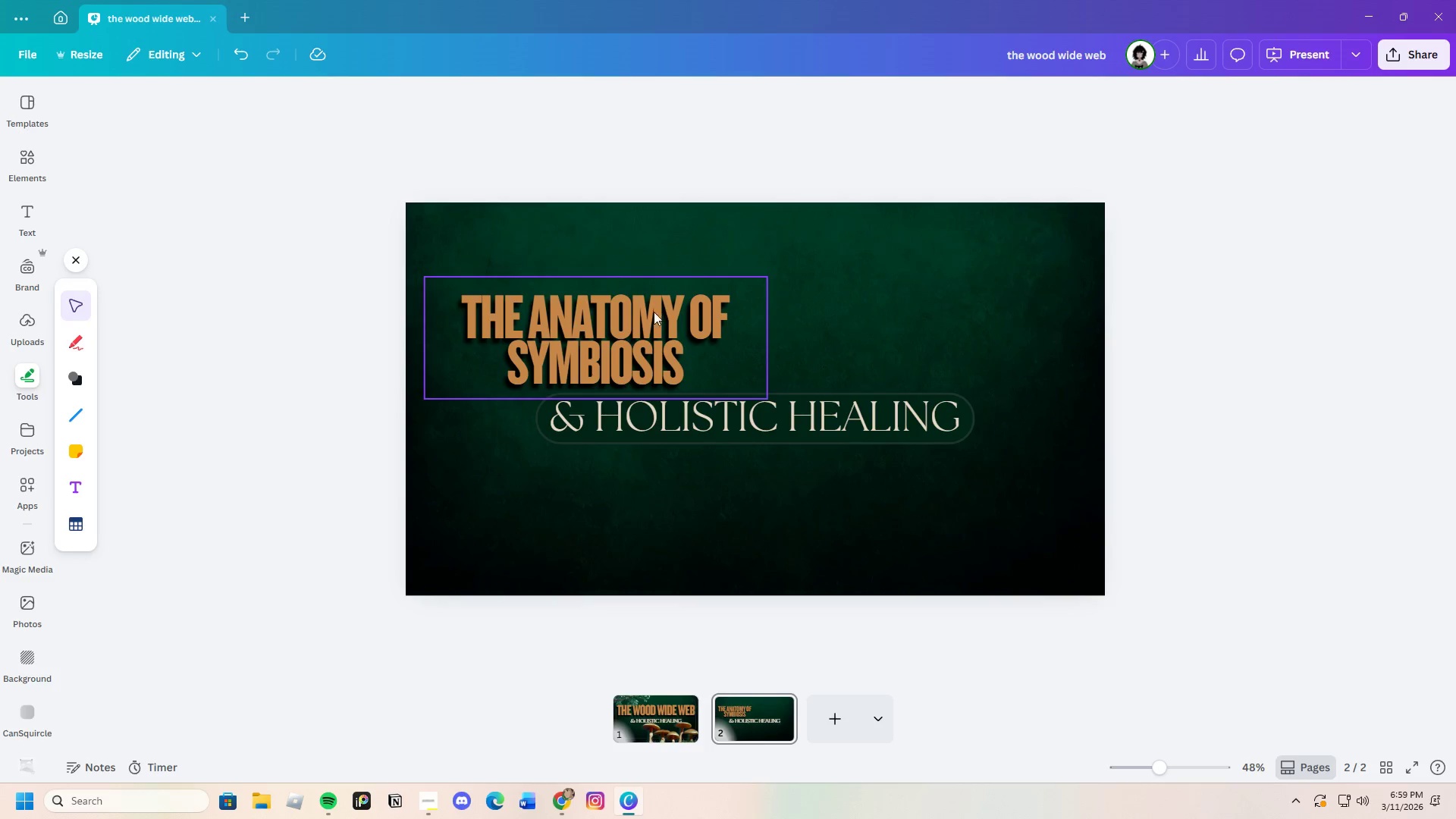 
left_click_drag(start_coordinate=[651, 314], to_coordinate=[633, 264])
 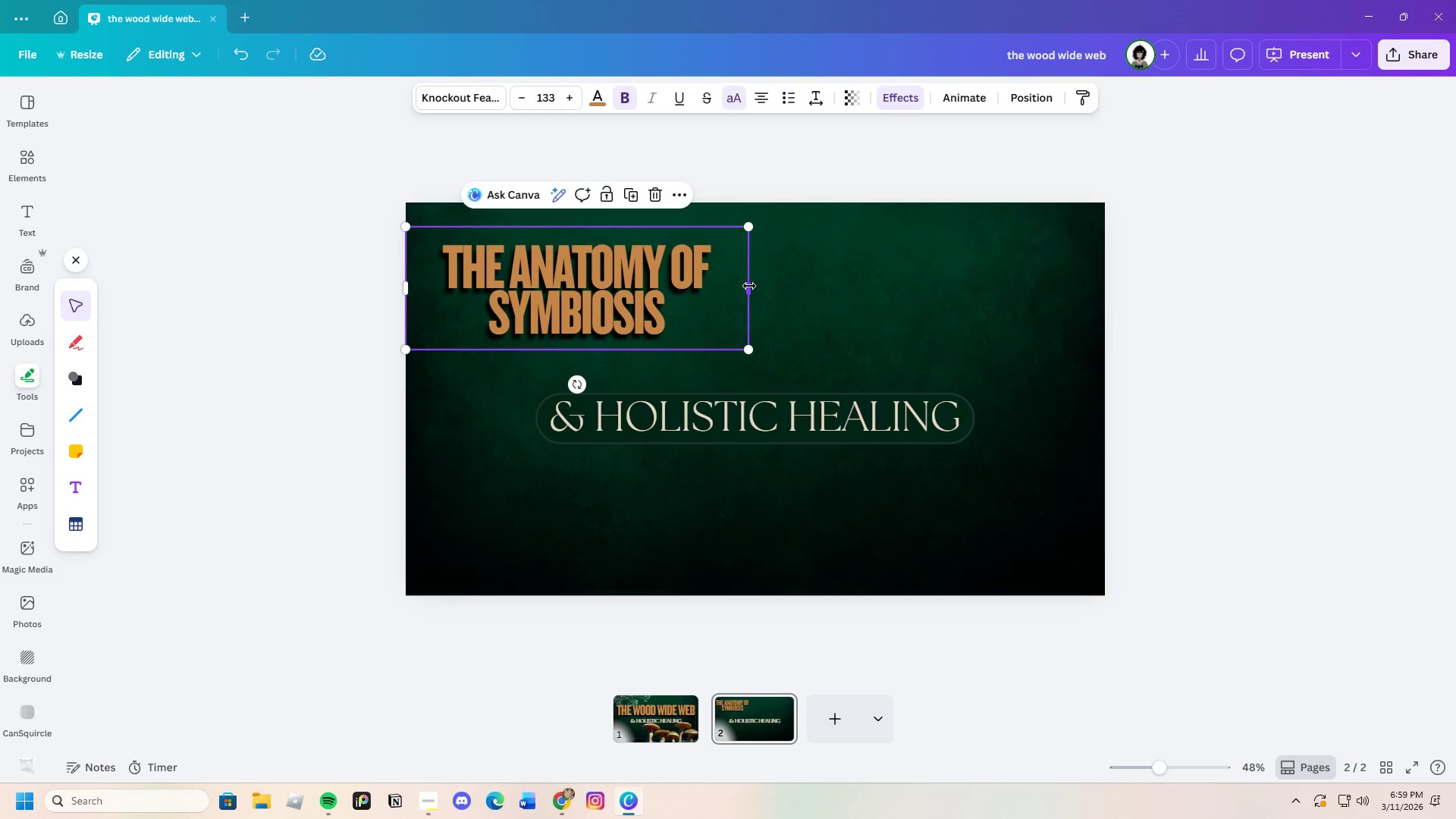 
left_click_drag(start_coordinate=[749, 286], to_coordinate=[860, 290])
 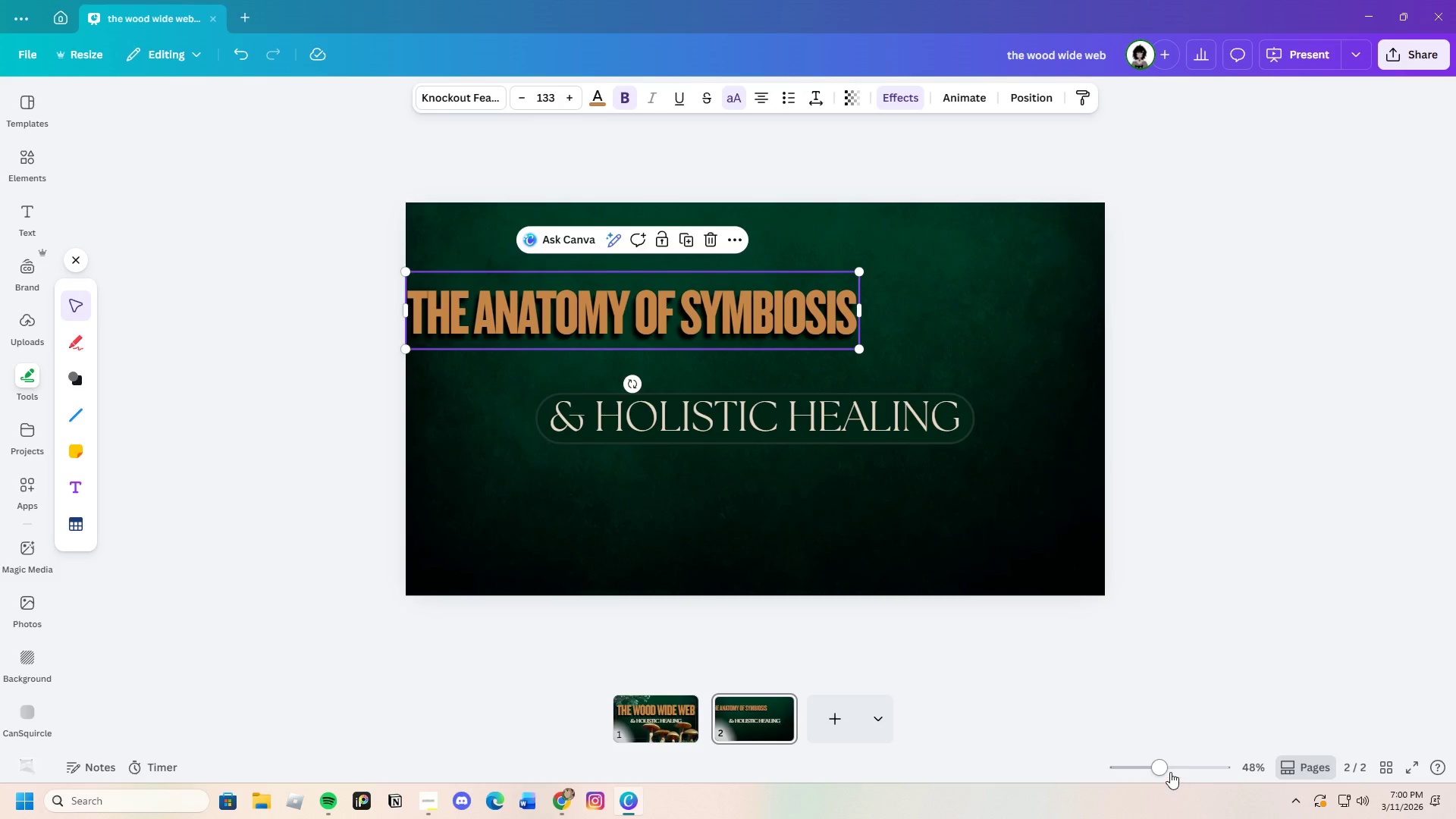 
left_click_drag(start_coordinate=[1164, 770], to_coordinate=[1166, 767])
 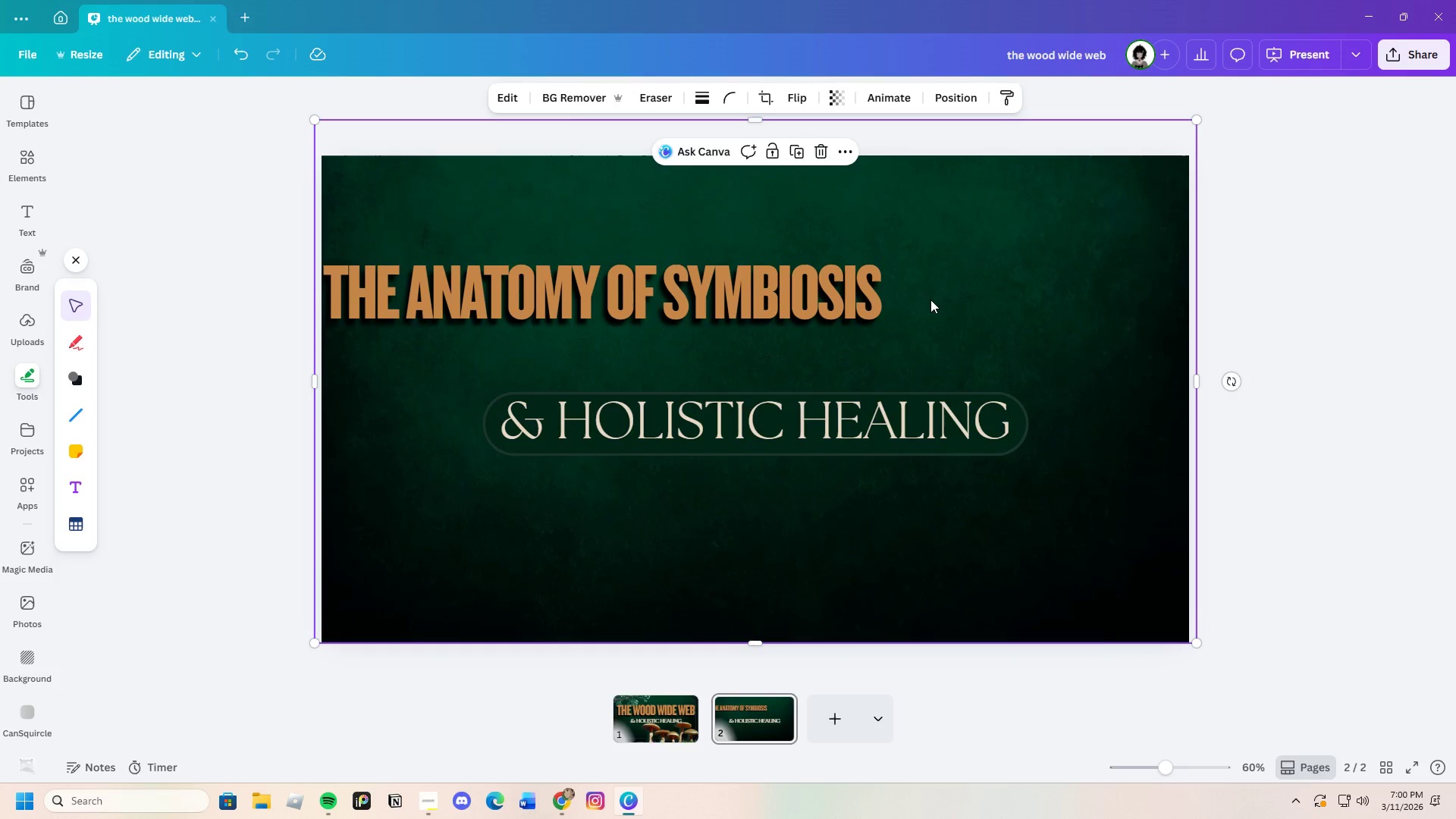 
double_click([755, 278])
 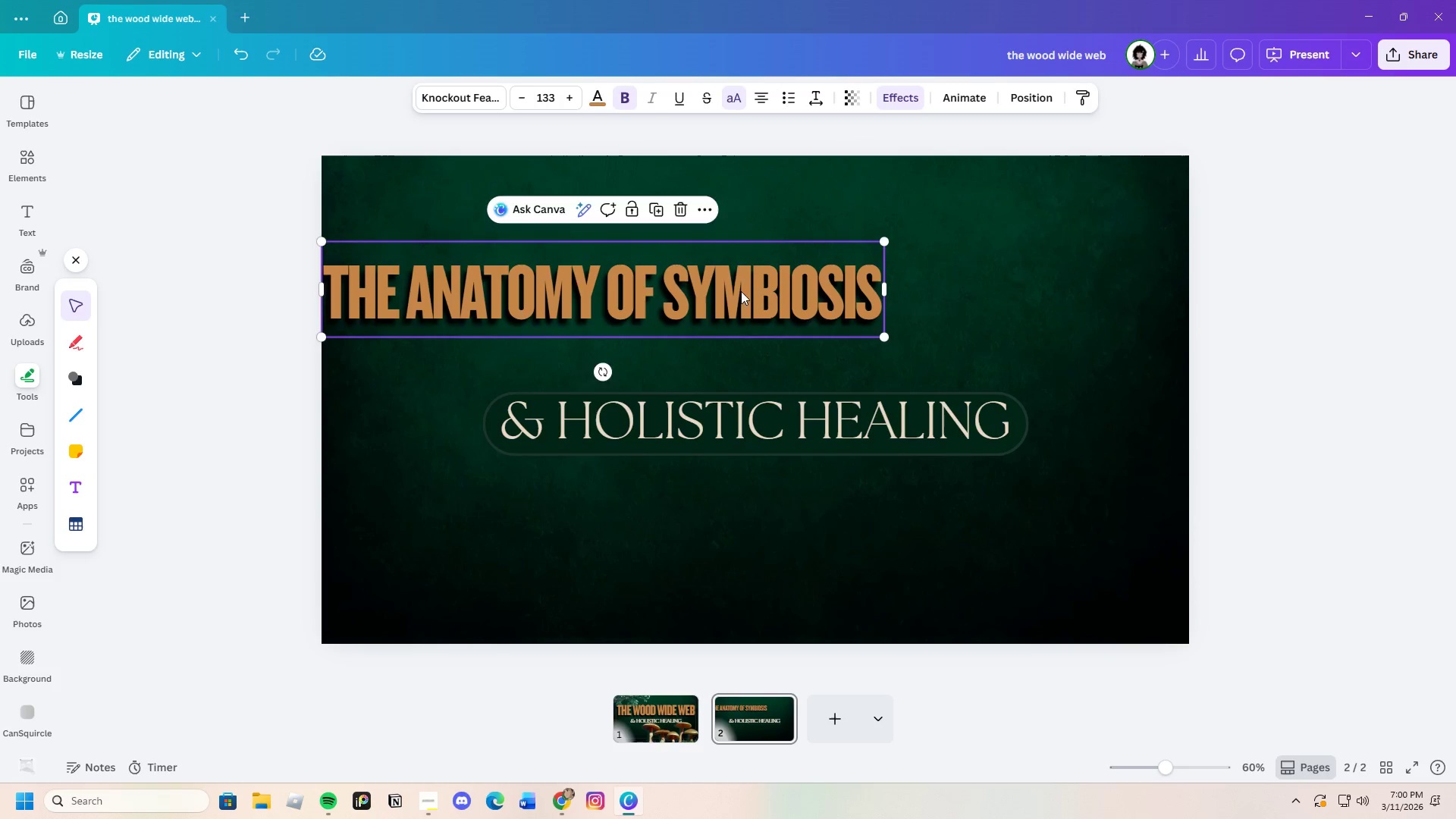 
left_click_drag(start_coordinate=[741, 291], to_coordinate=[791, 228])
 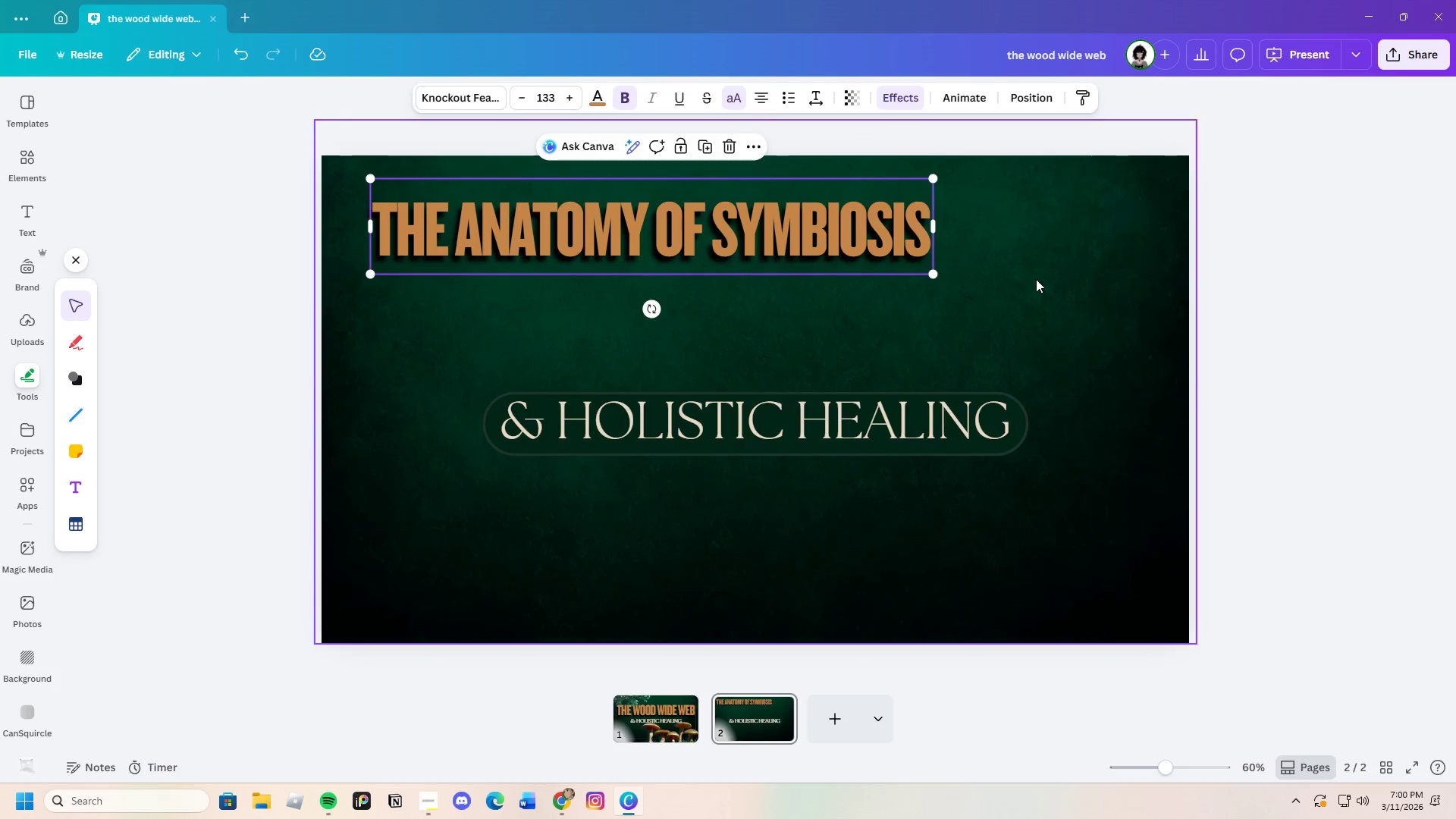 
left_click([1036, 279])
 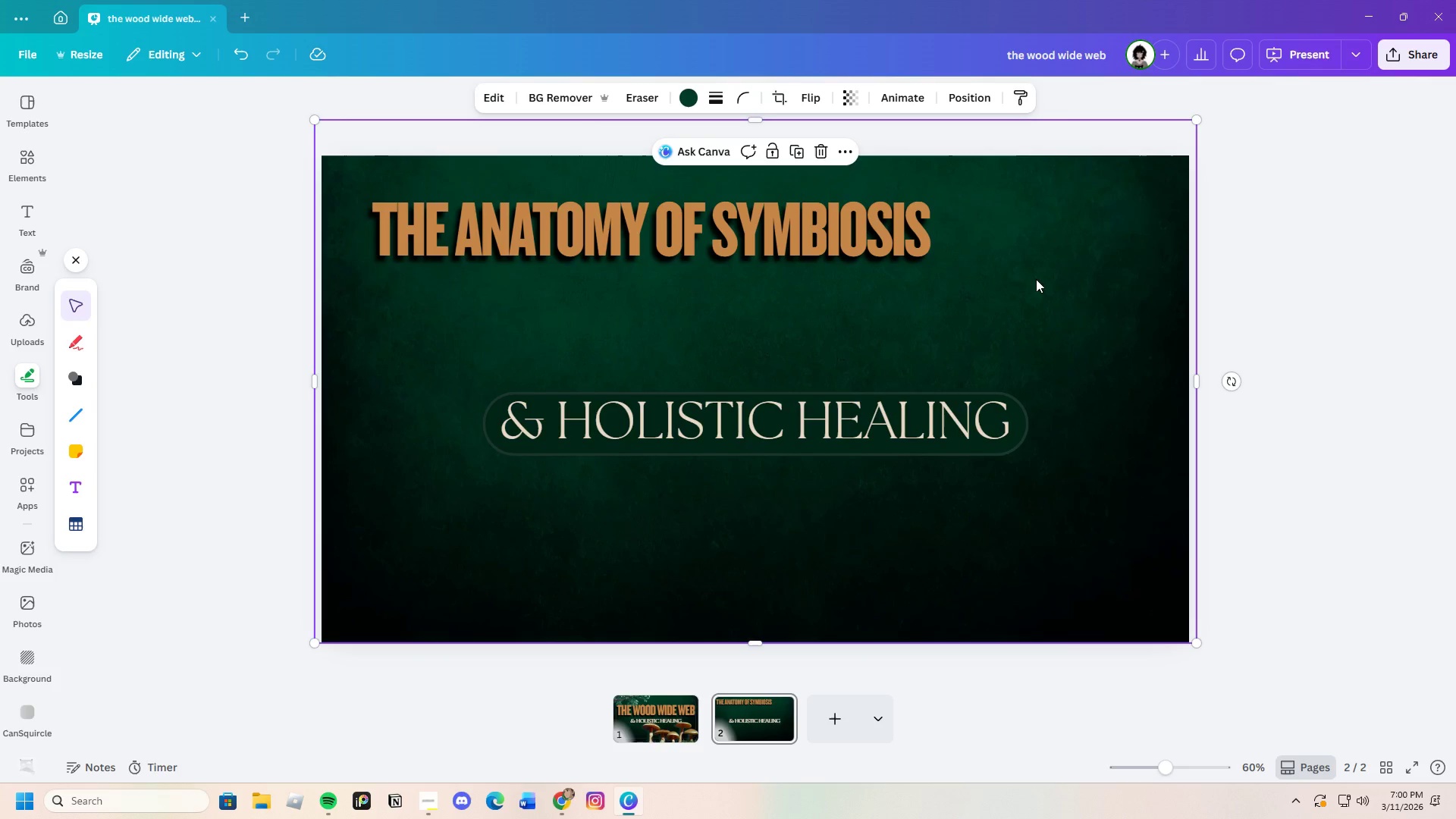 
left_click([878, 243])
 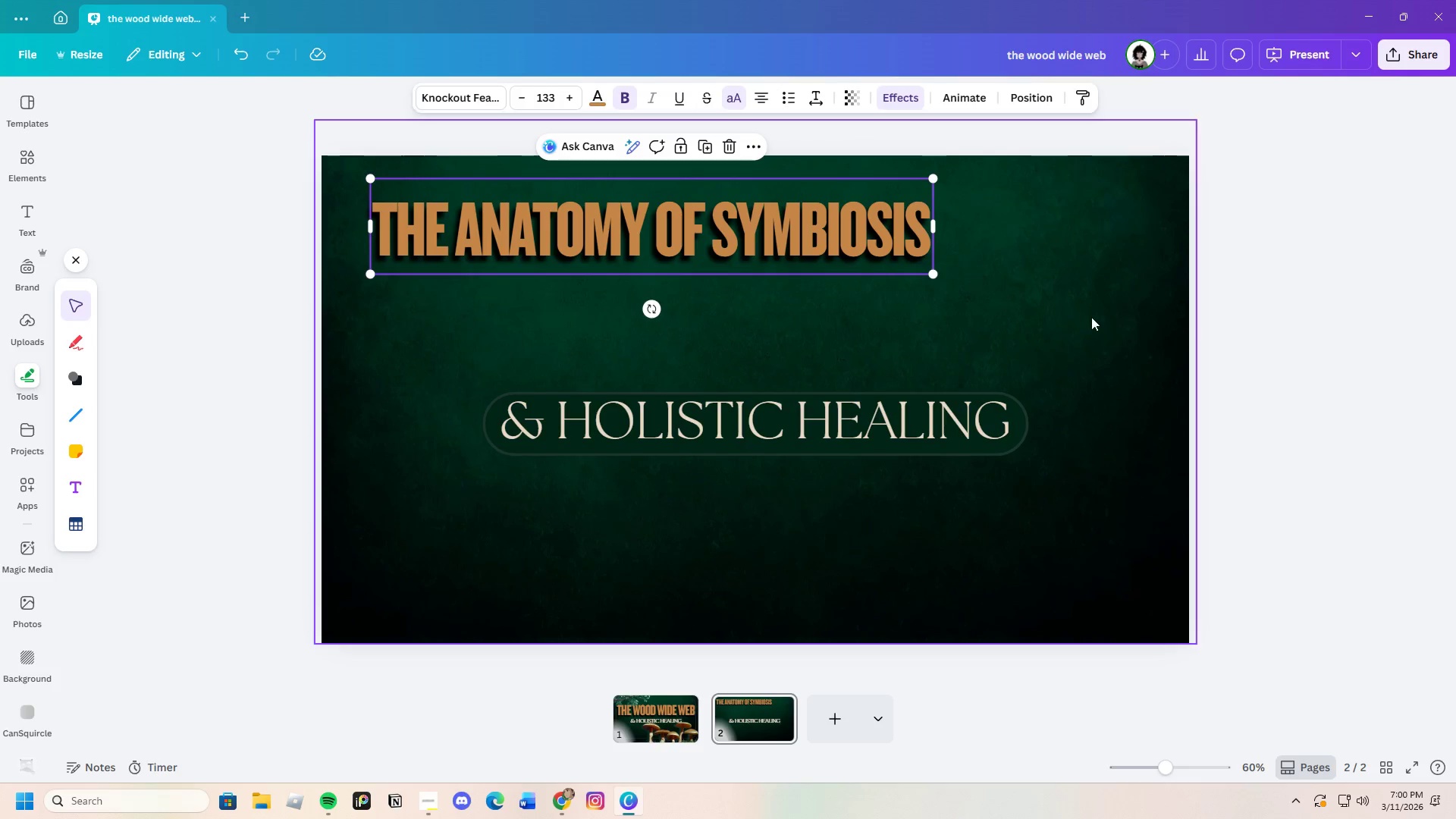 
left_click([1091, 317])
 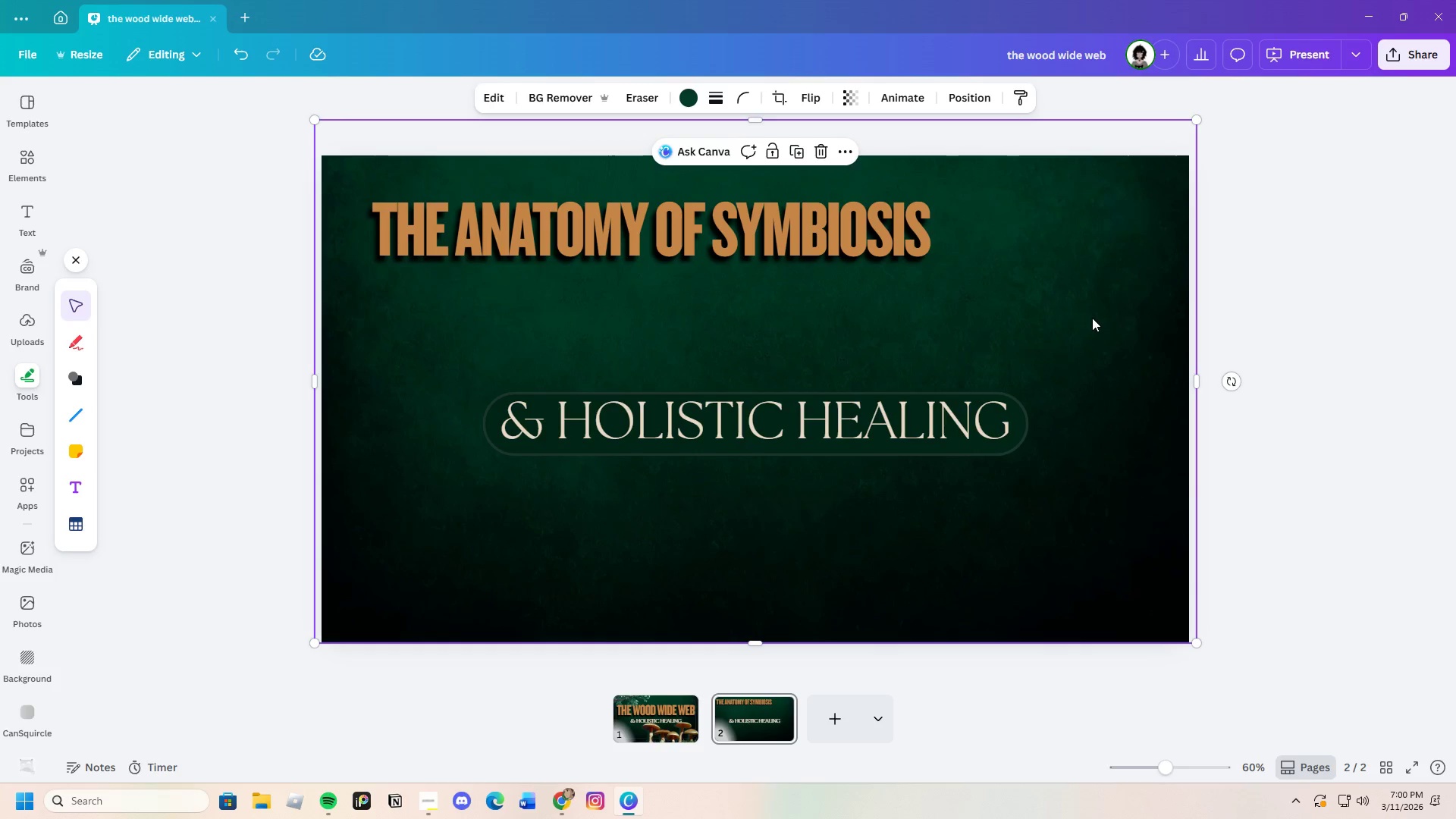 
double_click([968, 400])
 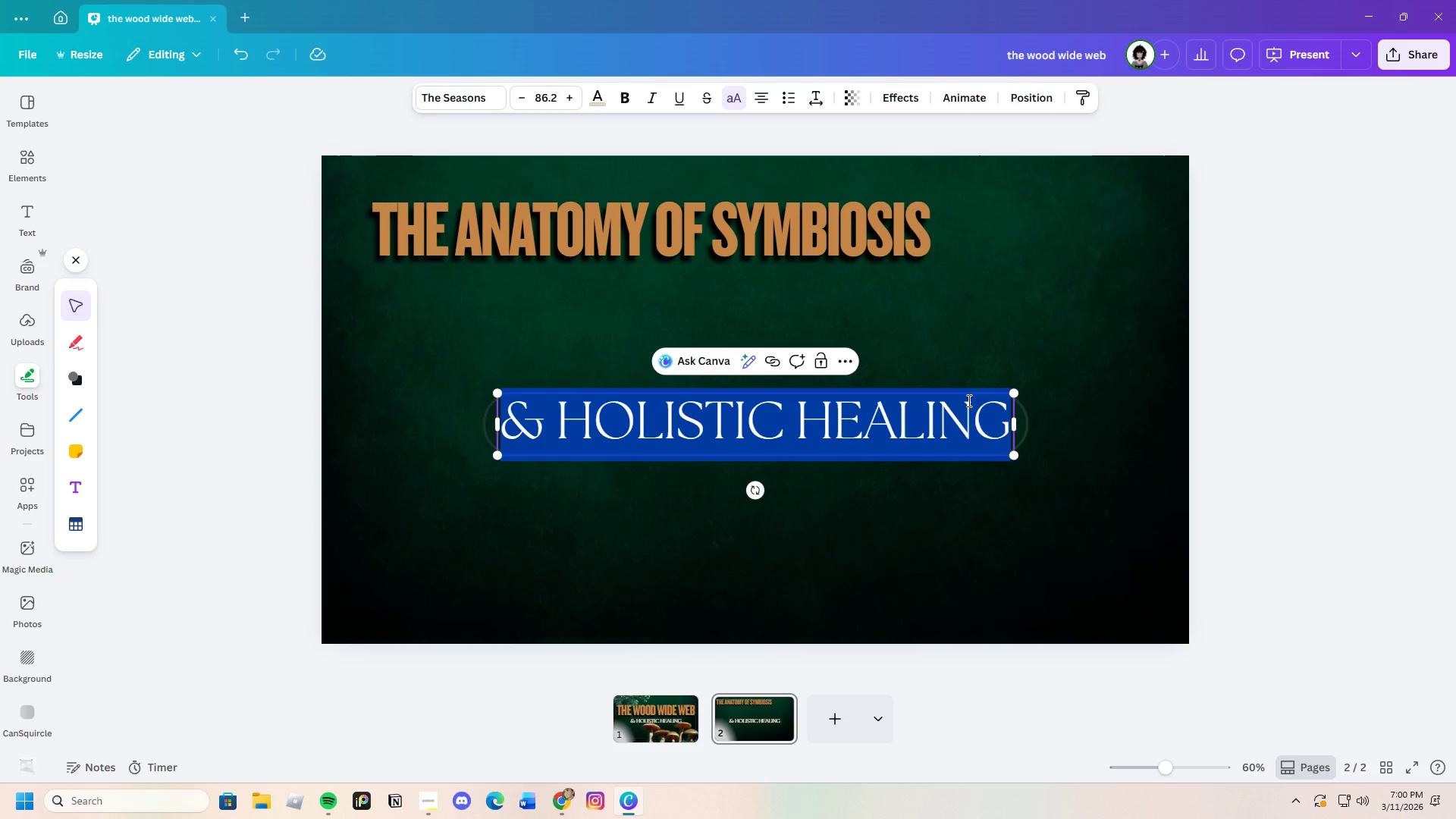 
key(Backspace)
type(Trs)
key(Backspace)
type(ees + )
 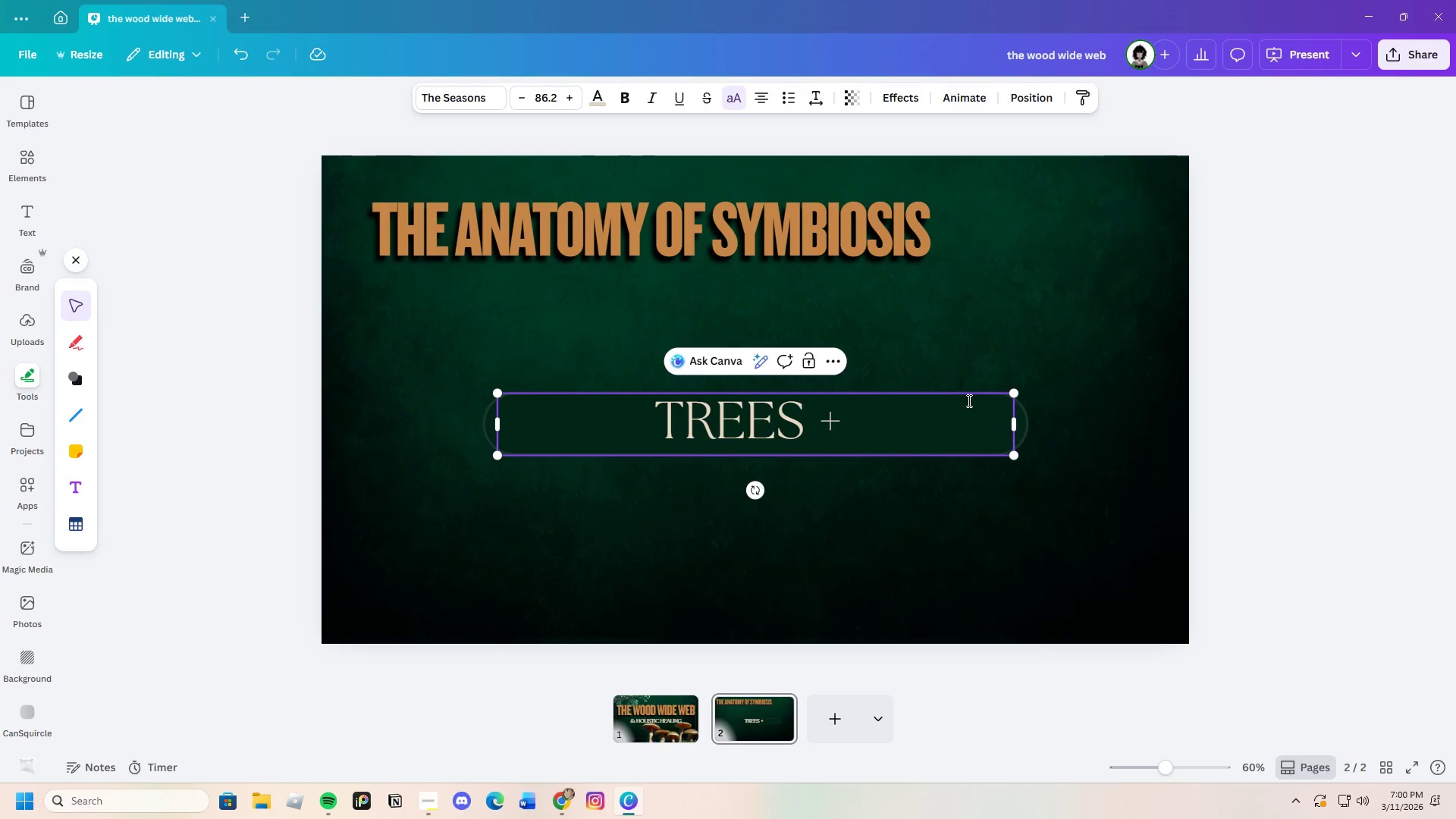 
wait(9.64)
 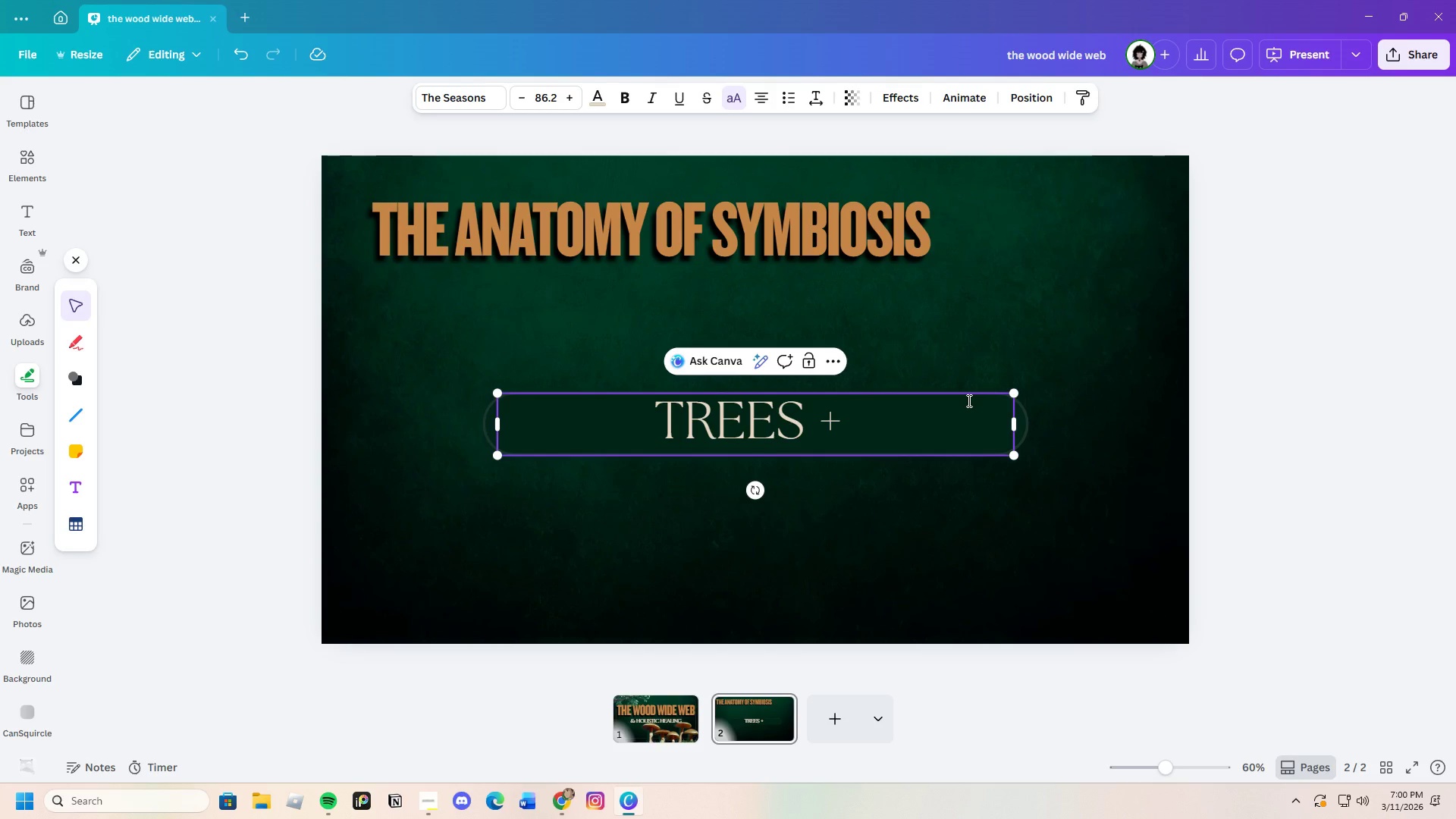 
type(Myceliu,)
key(Backspace)
type(m)
 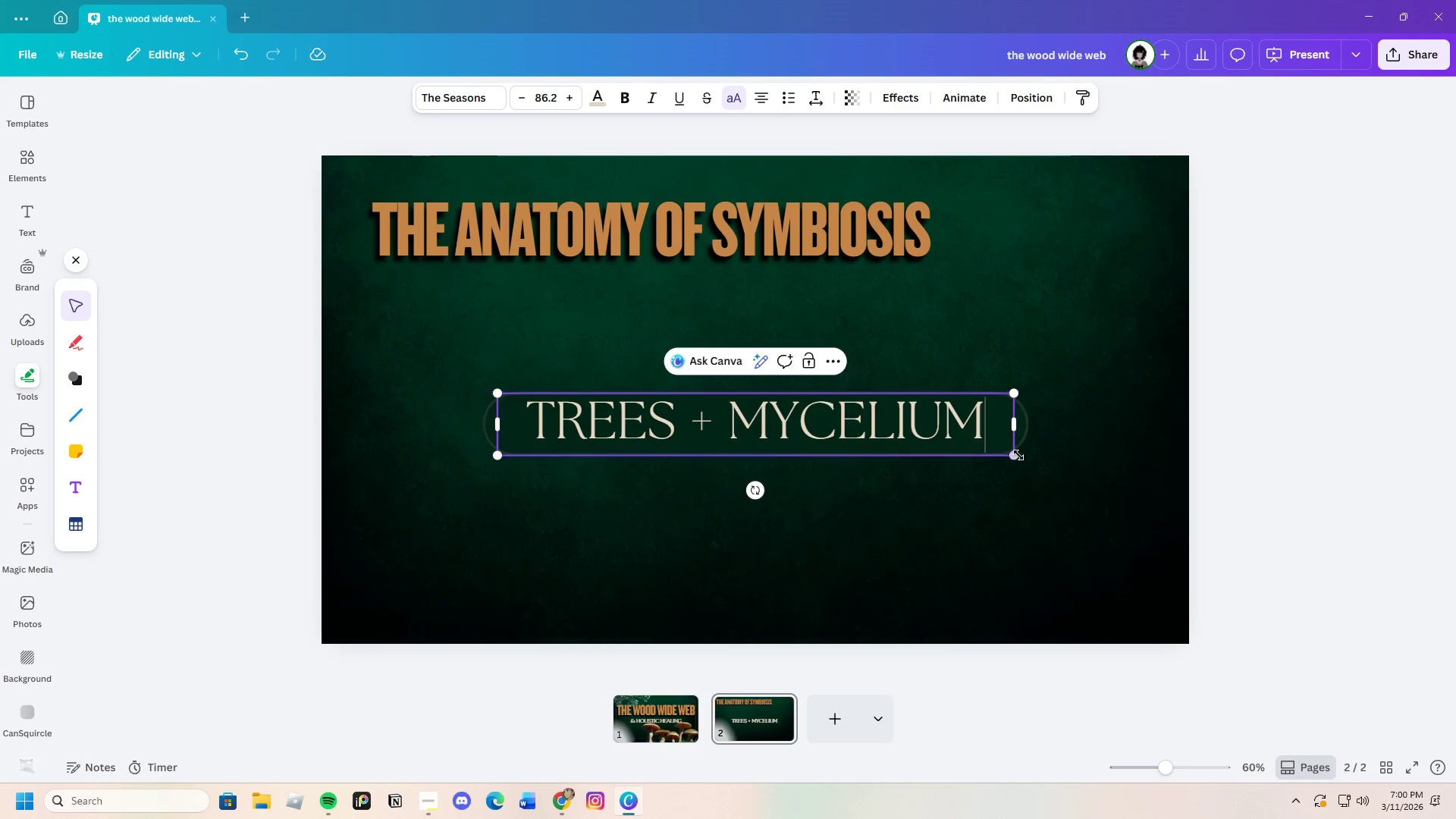 
left_click_drag(start_coordinate=[1017, 455], to_coordinate=[800, 403])
 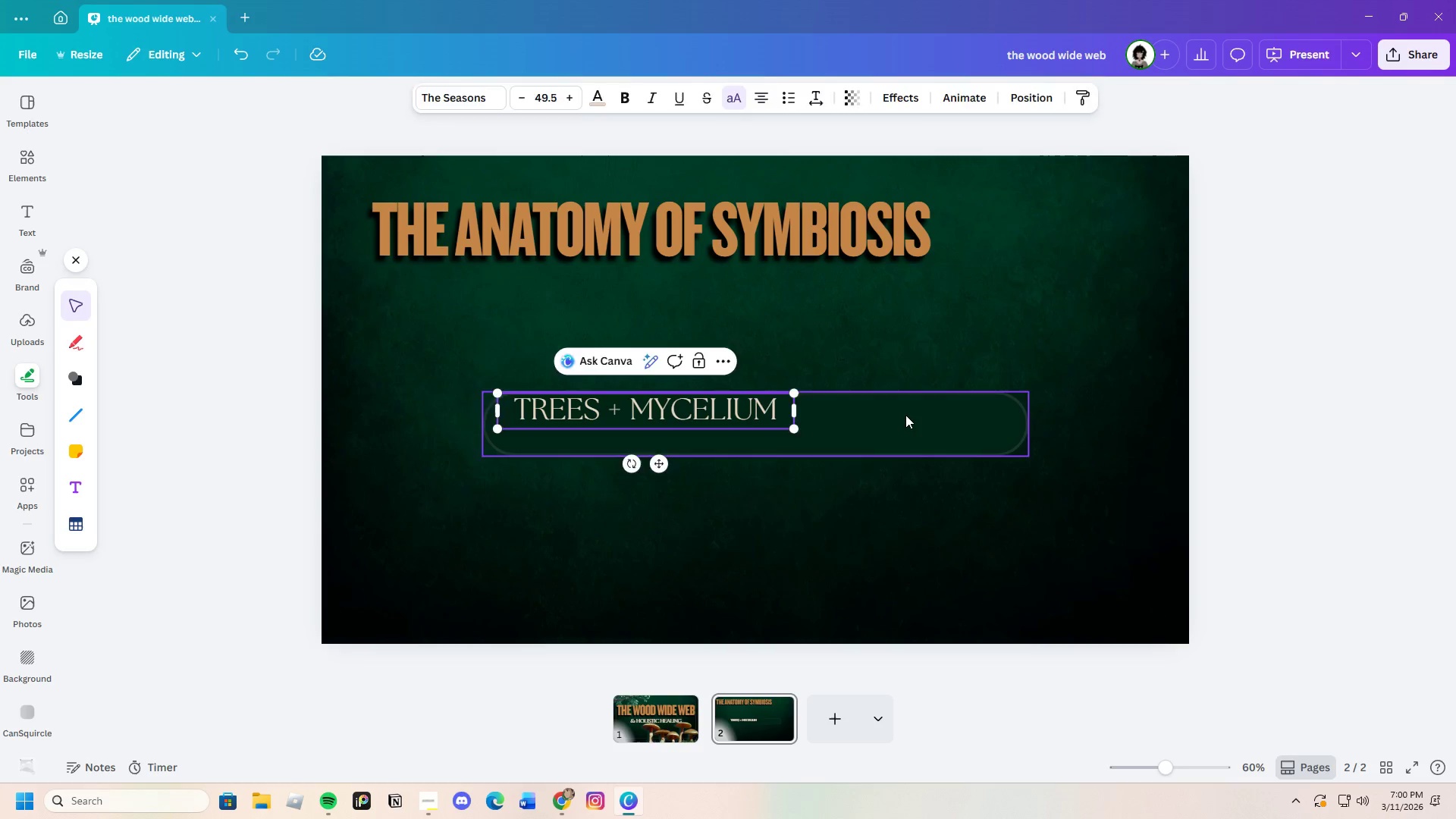 
left_click([905, 415])
 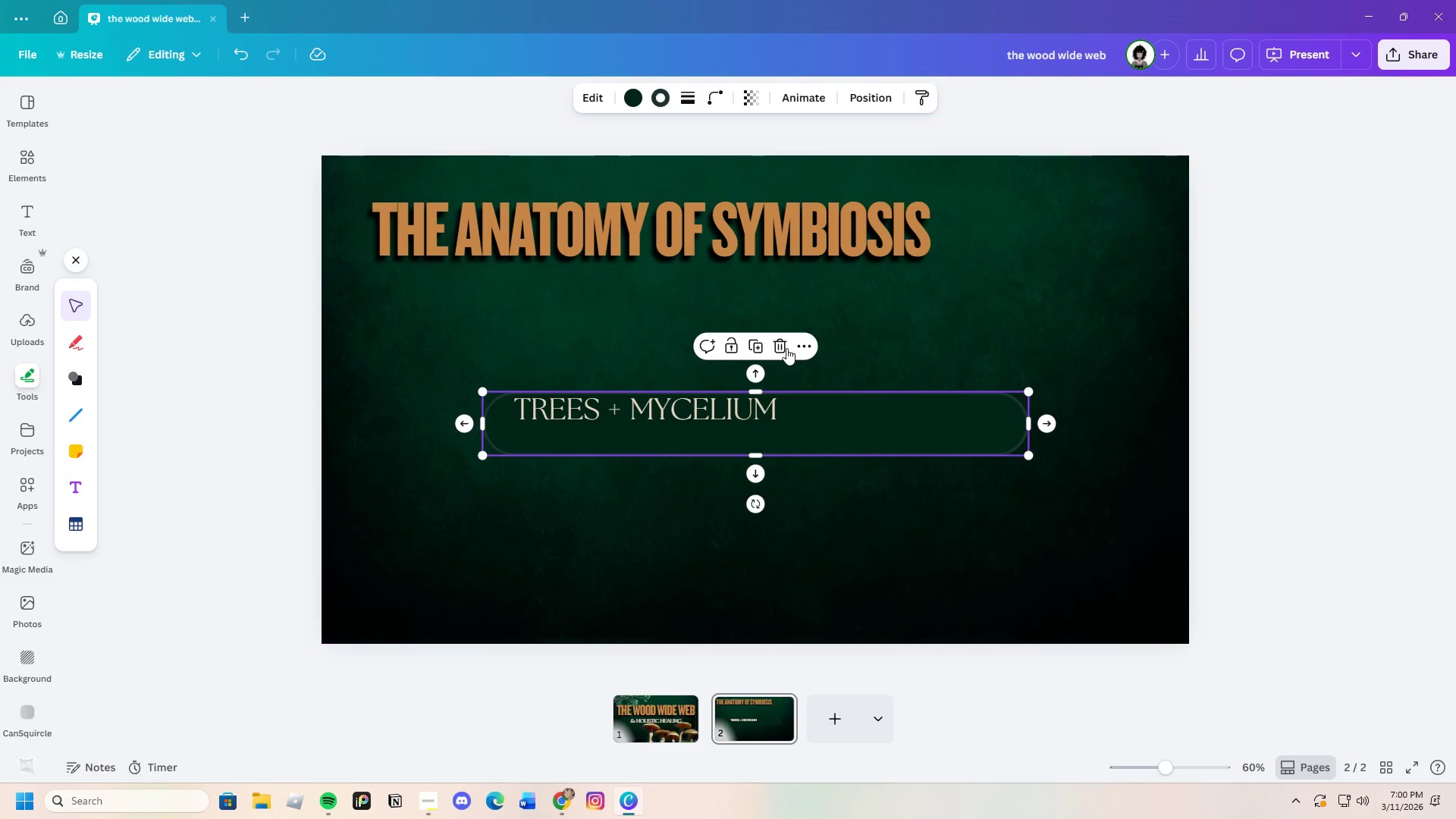 
left_click([780, 345])
 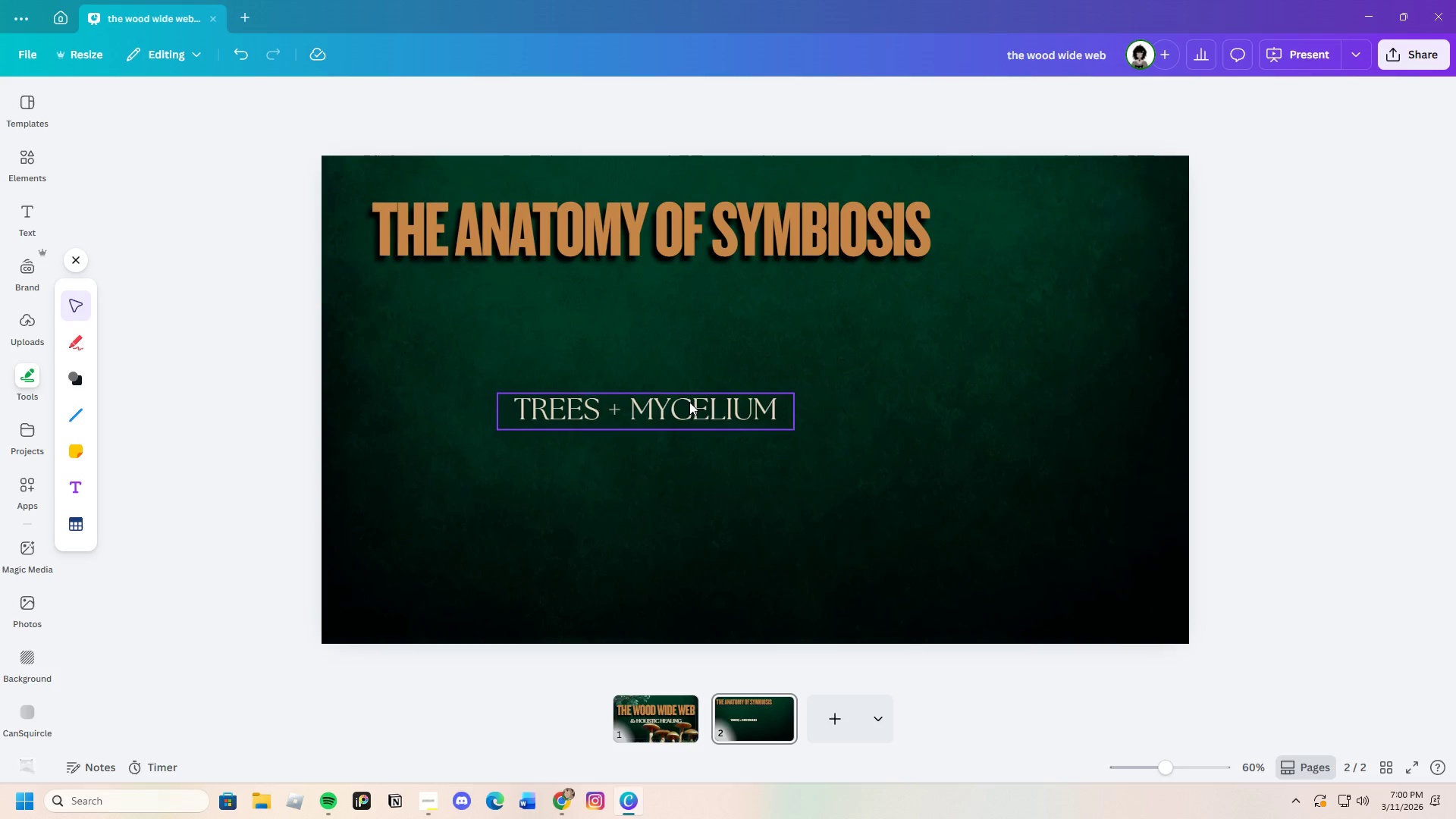 
left_click_drag(start_coordinate=[689, 402], to_coordinate=[556, 272])
 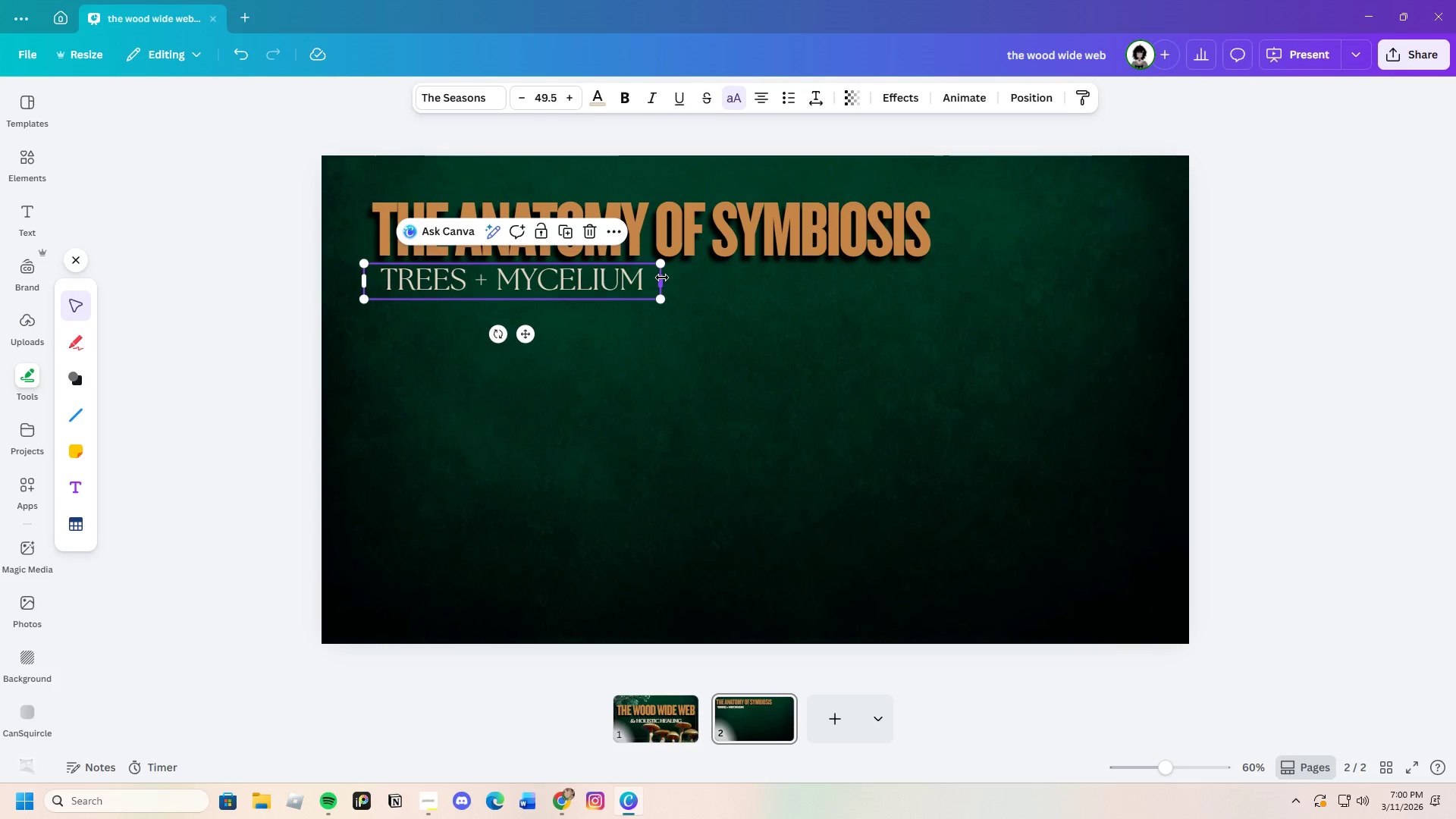 
left_click_drag(start_coordinate=[662, 278], to_coordinate=[635, 275])
 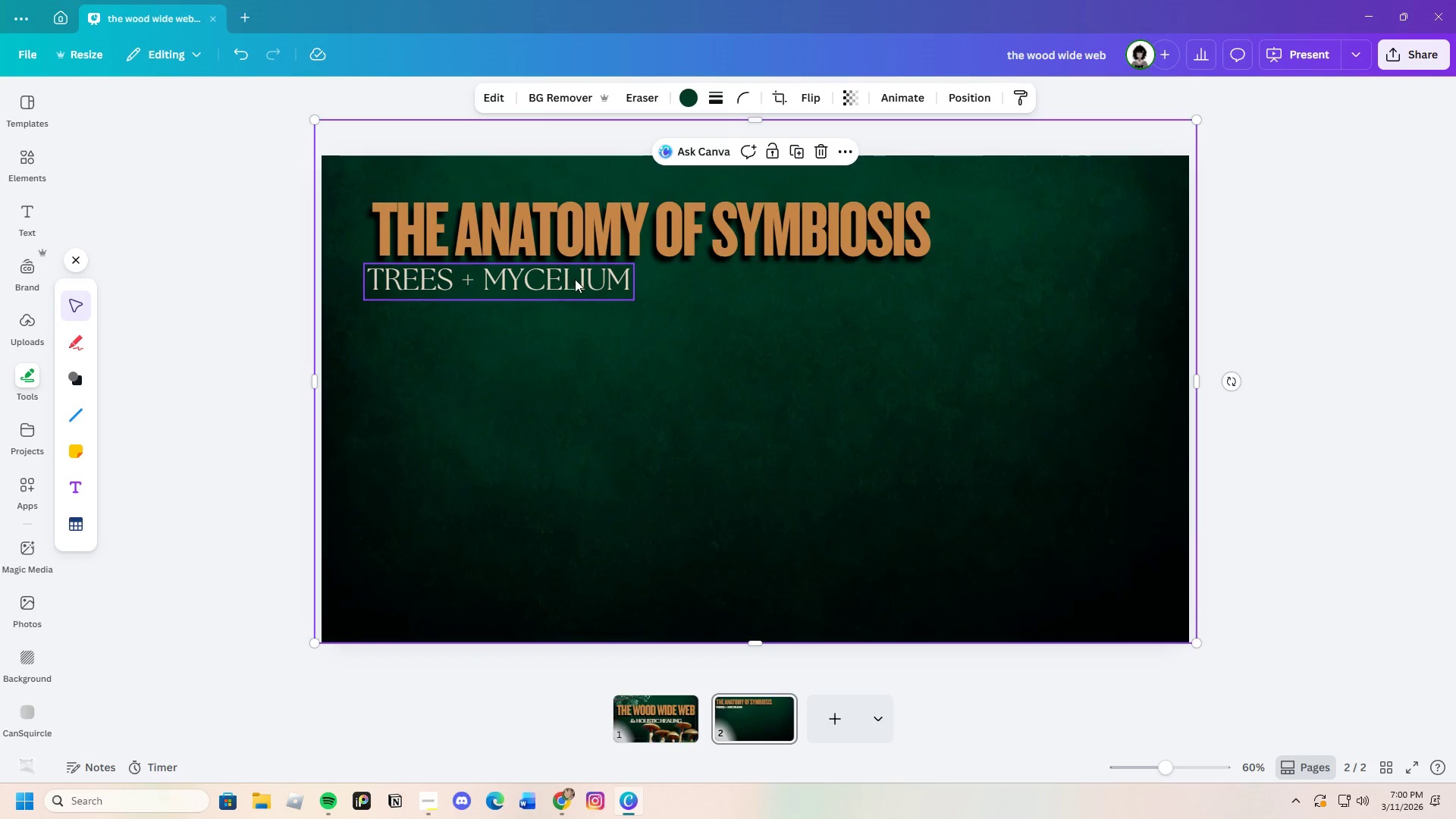 
left_click_drag(start_coordinate=[576, 278], to_coordinate=[589, 281])
 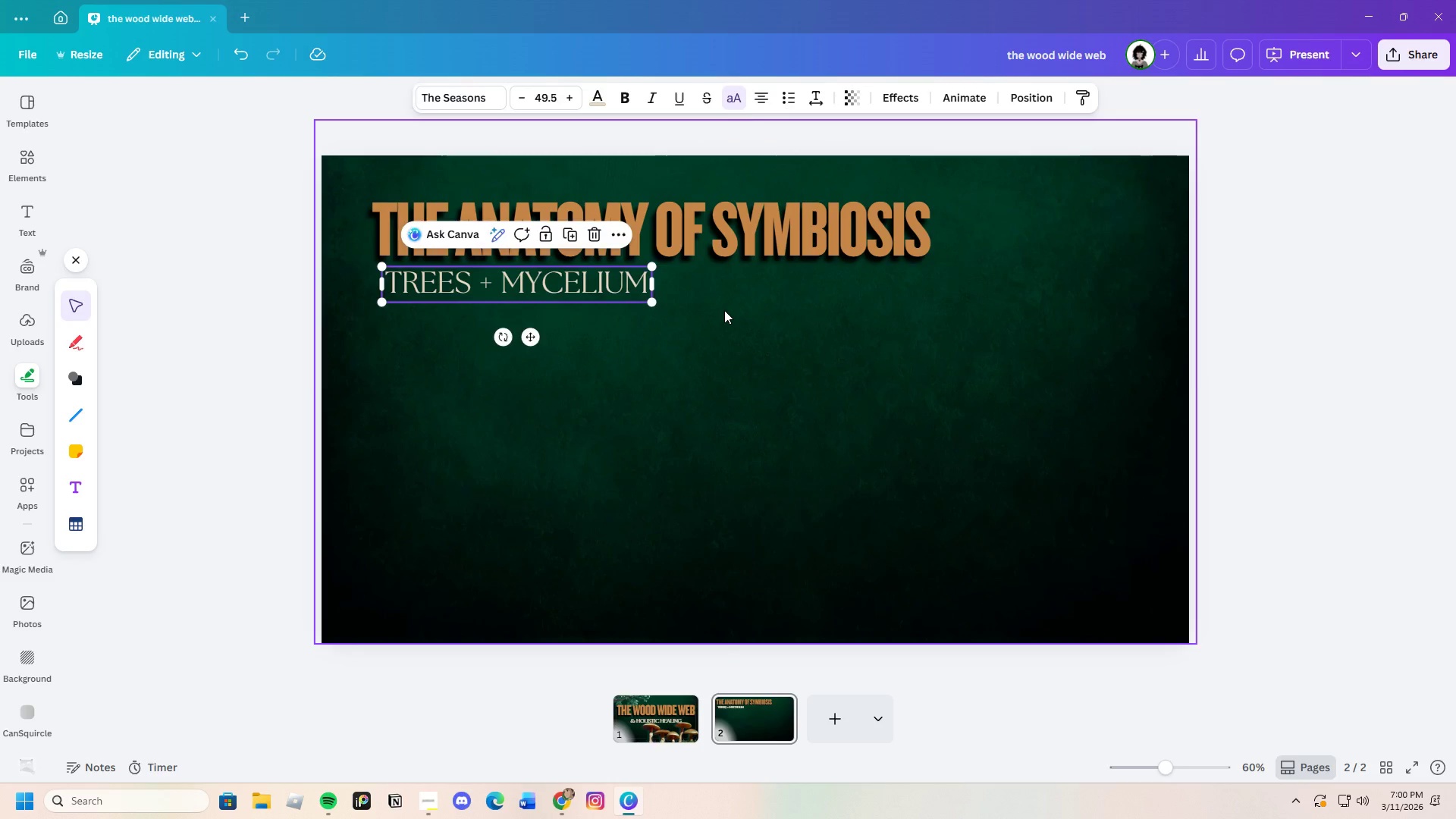 
left_click([724, 310])
 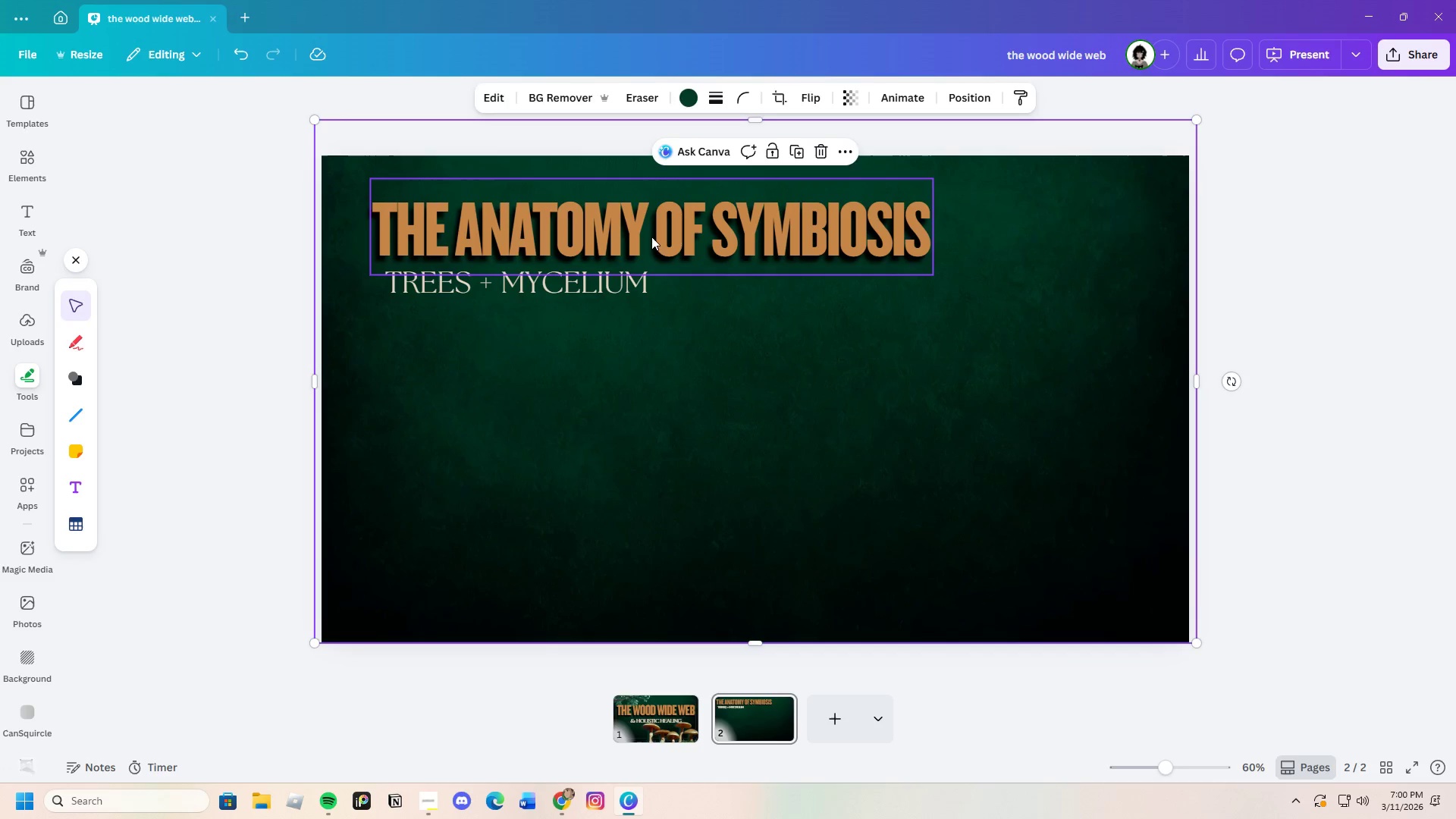 
left_click_drag(start_coordinate=[652, 227], to_coordinate=[654, 222])
 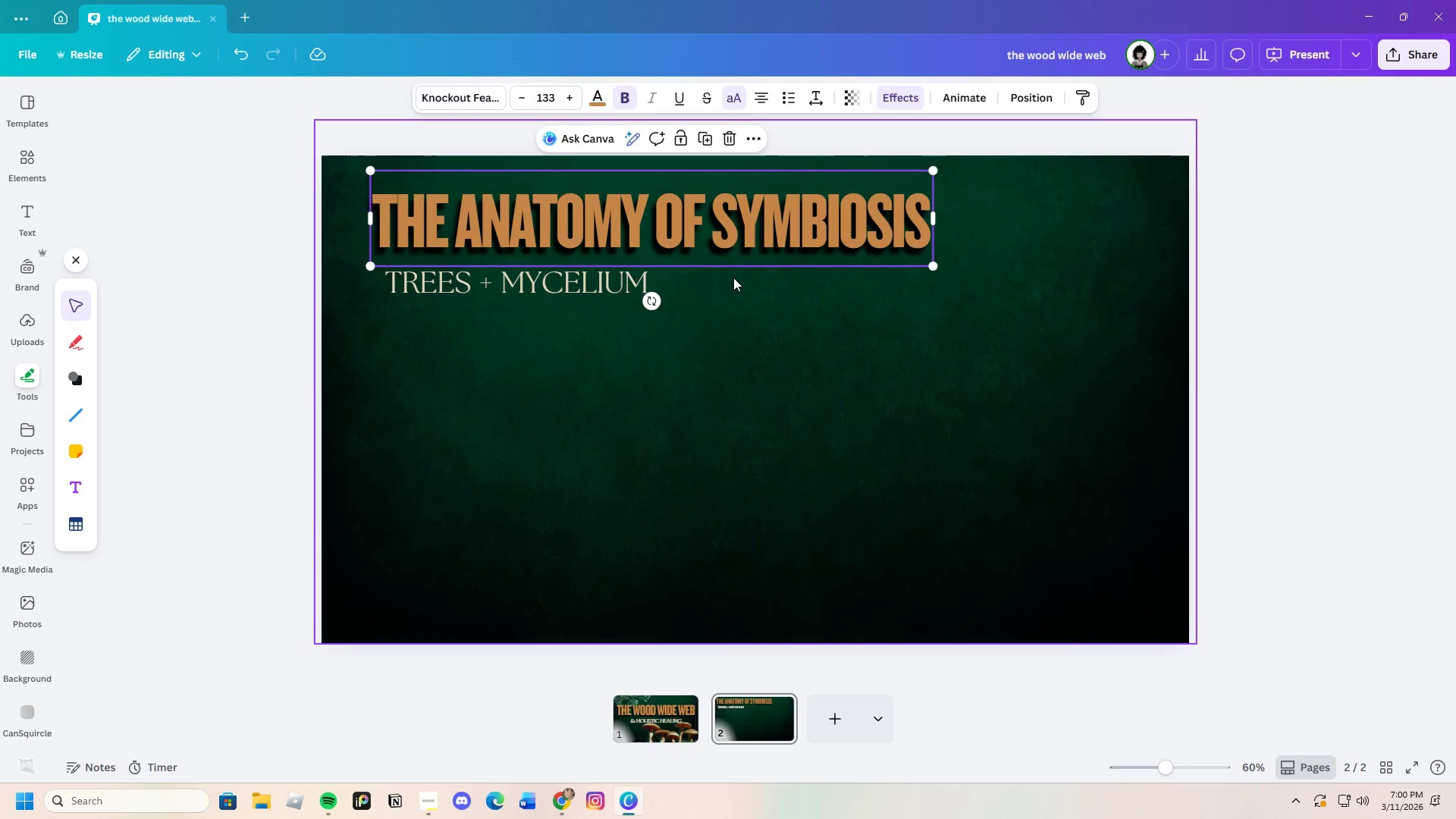 
left_click([733, 278])
 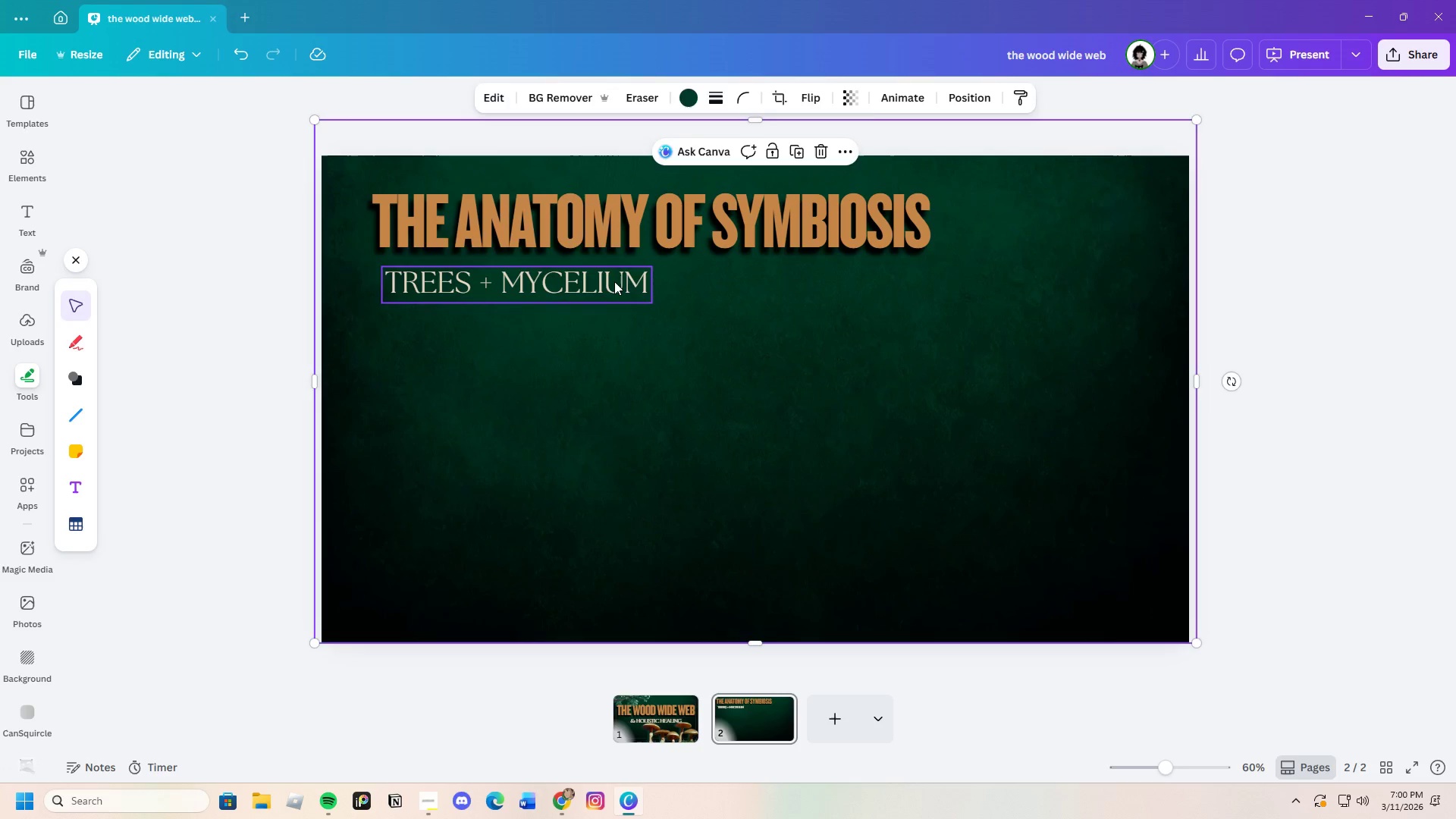 
left_click_drag(start_coordinate=[614, 281], to_coordinate=[610, 279])
 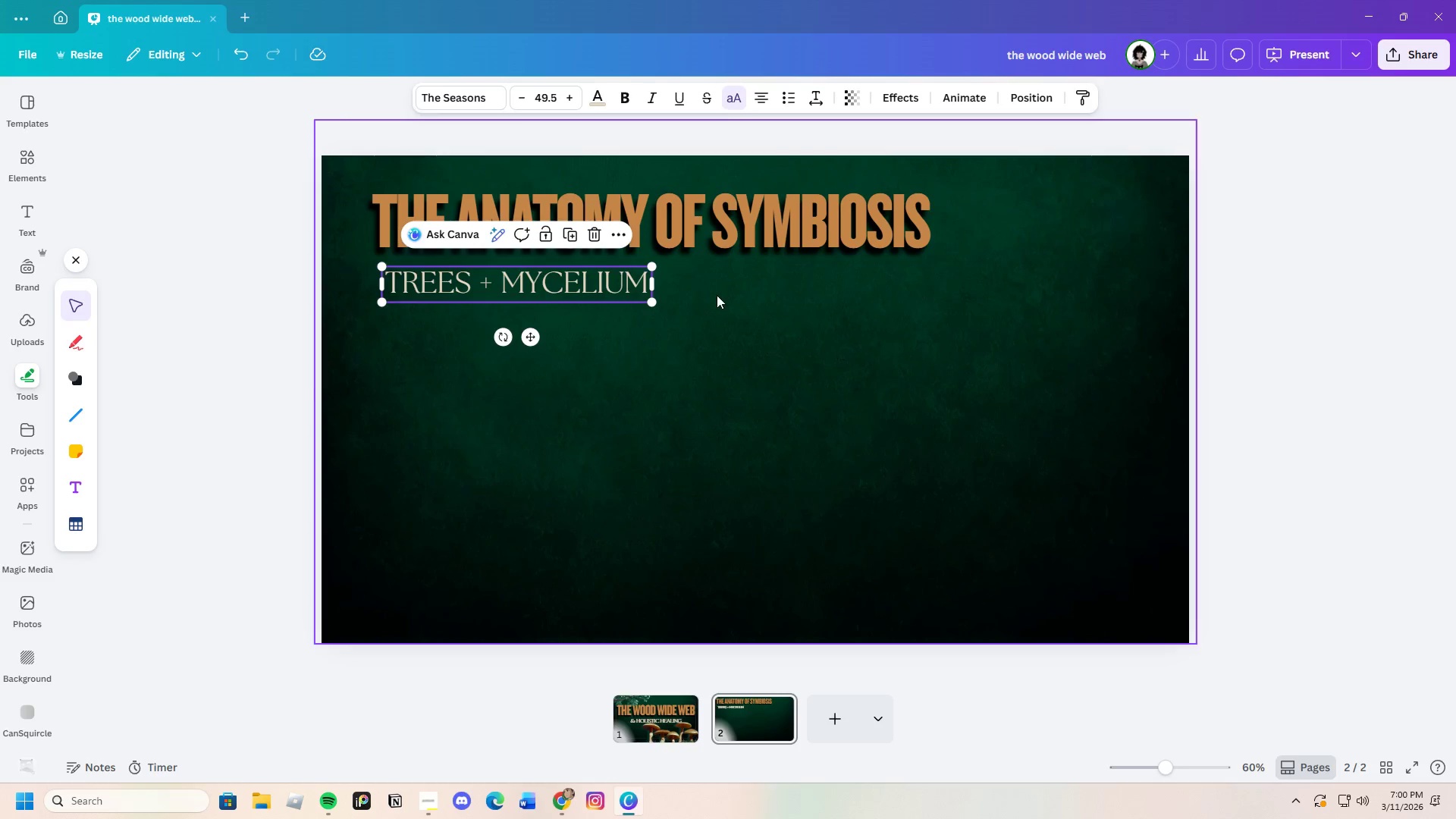 
left_click([717, 295])
 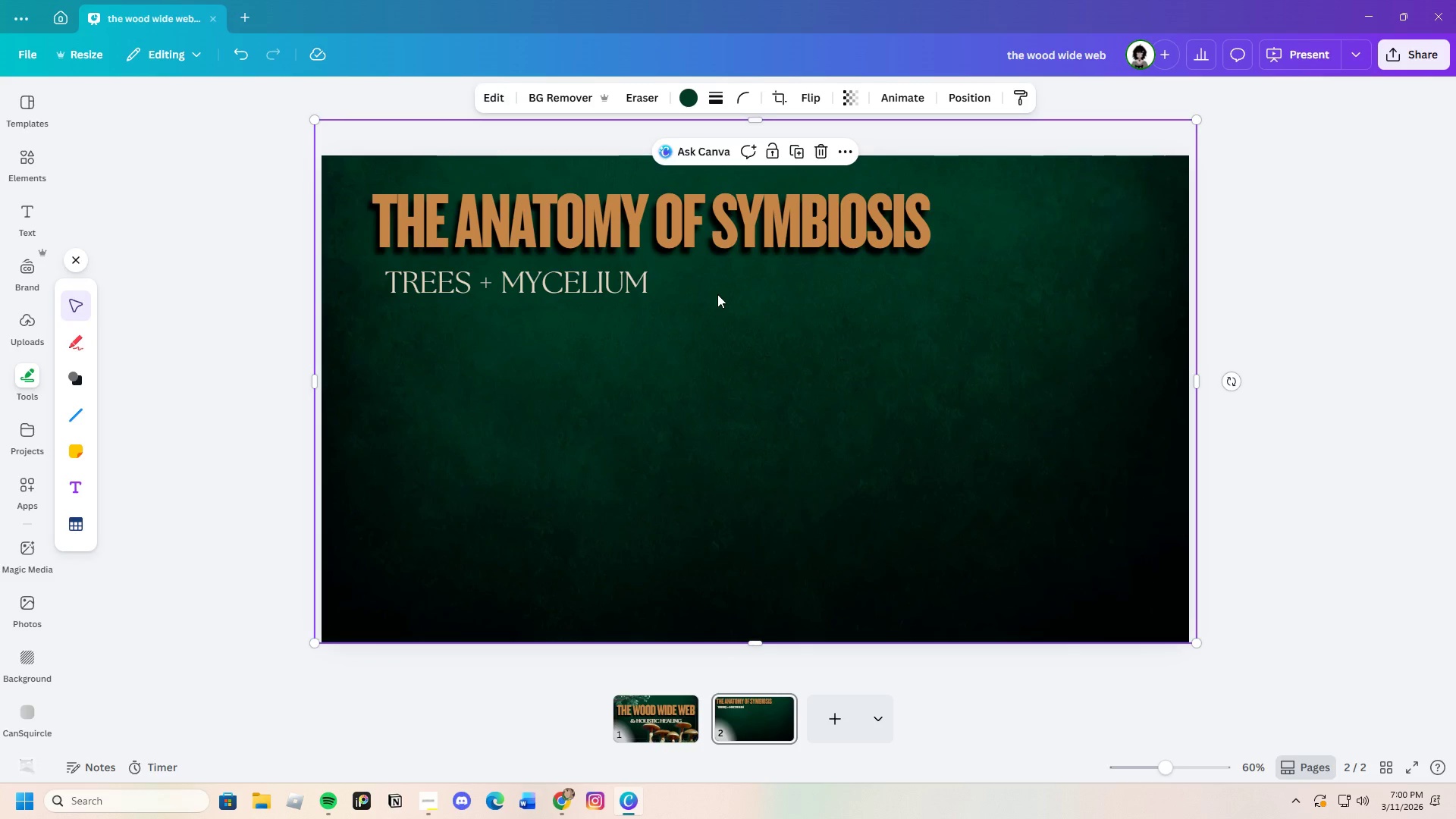 
left_click([613, 284])
 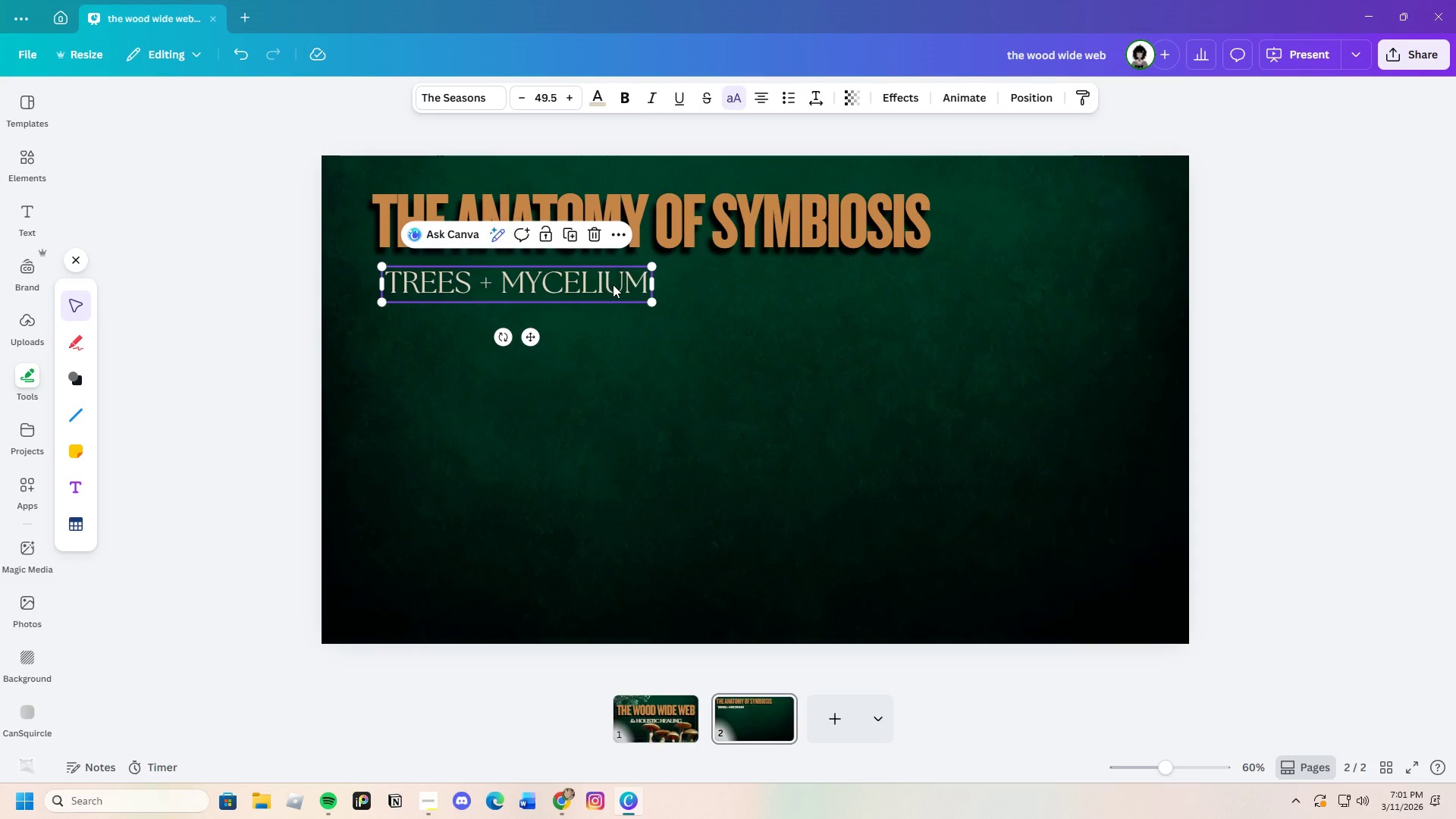 
wait(8.38)
 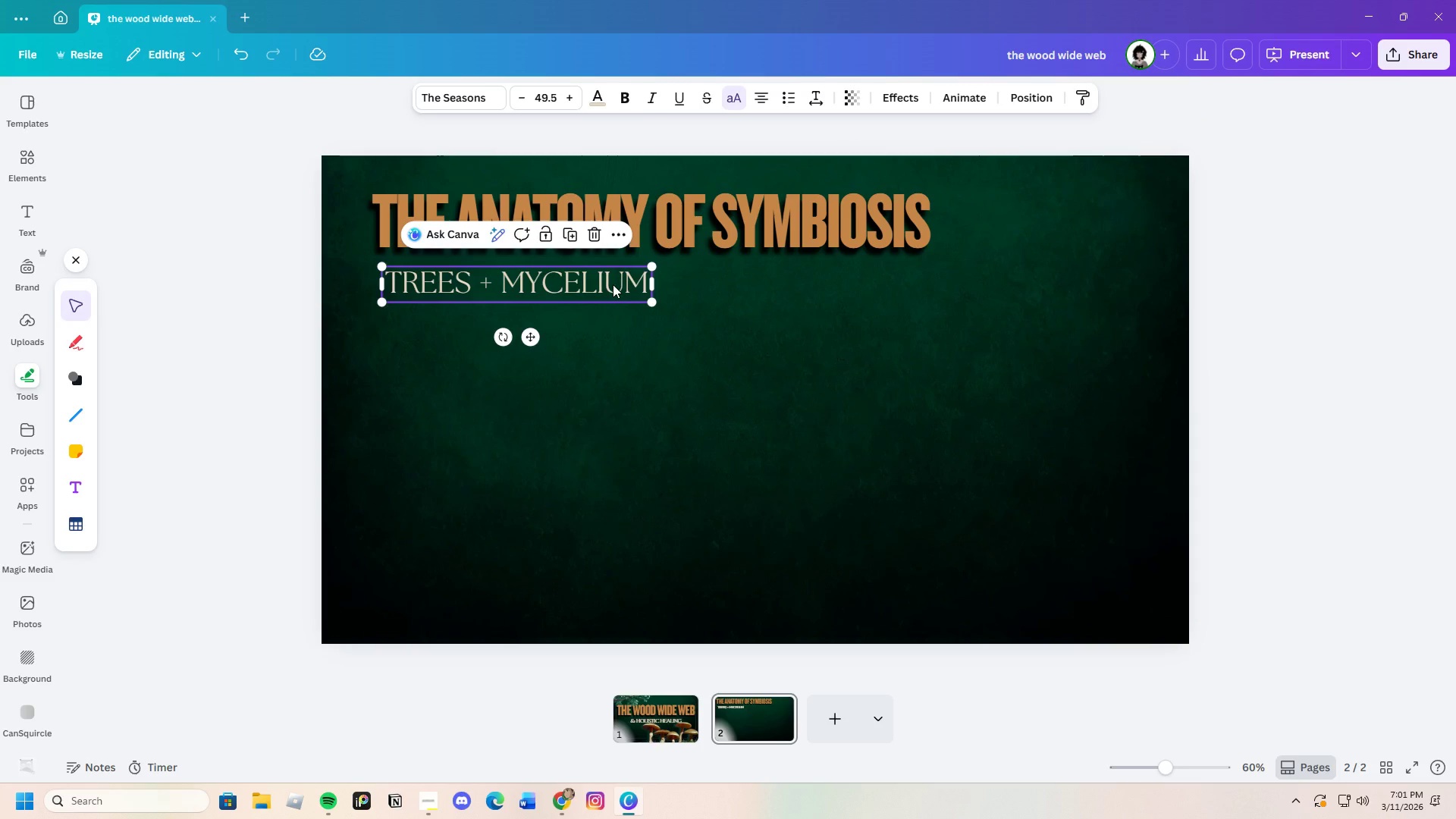 
left_click([699, 290])
 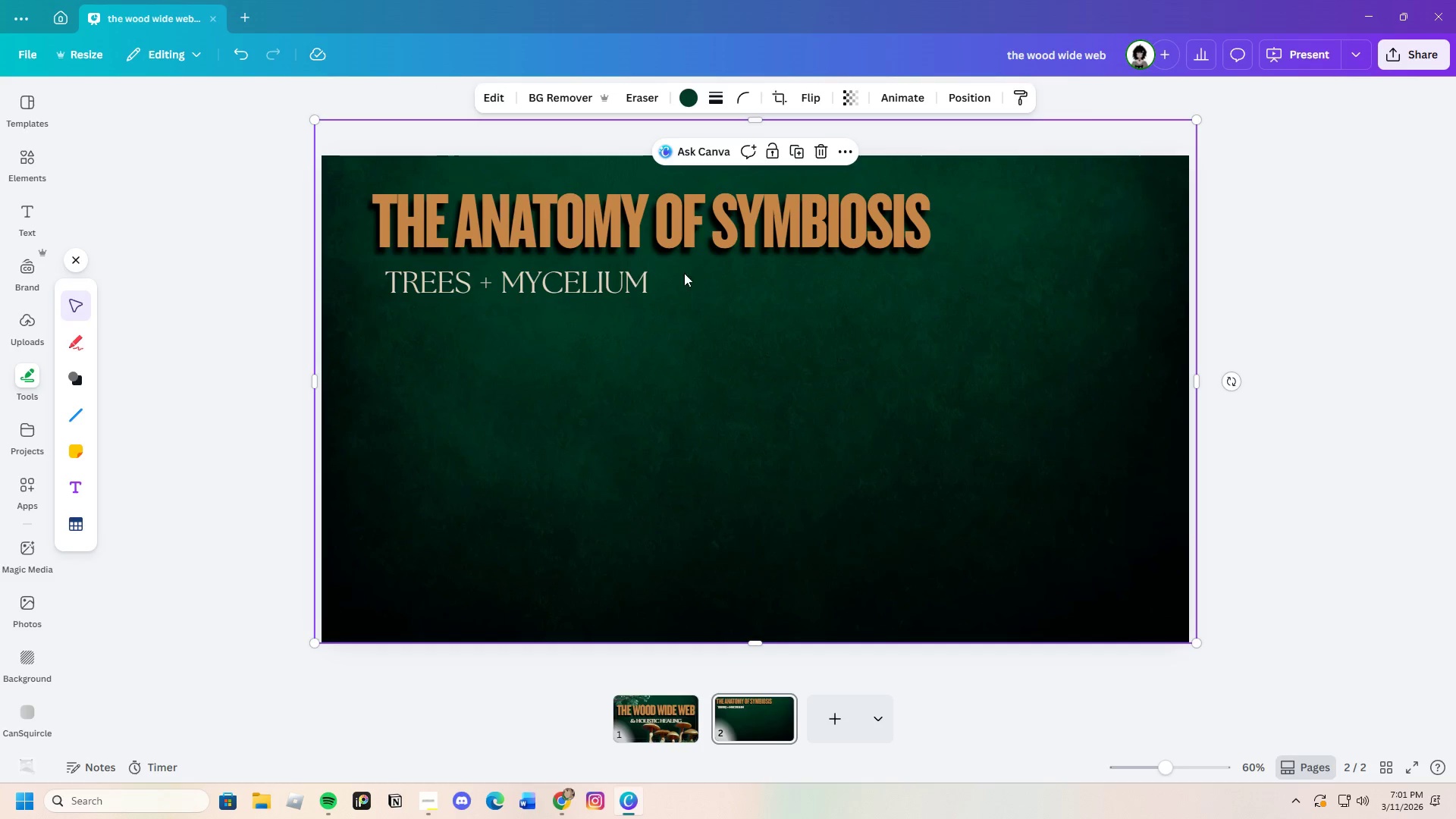 
left_click([589, 273])
 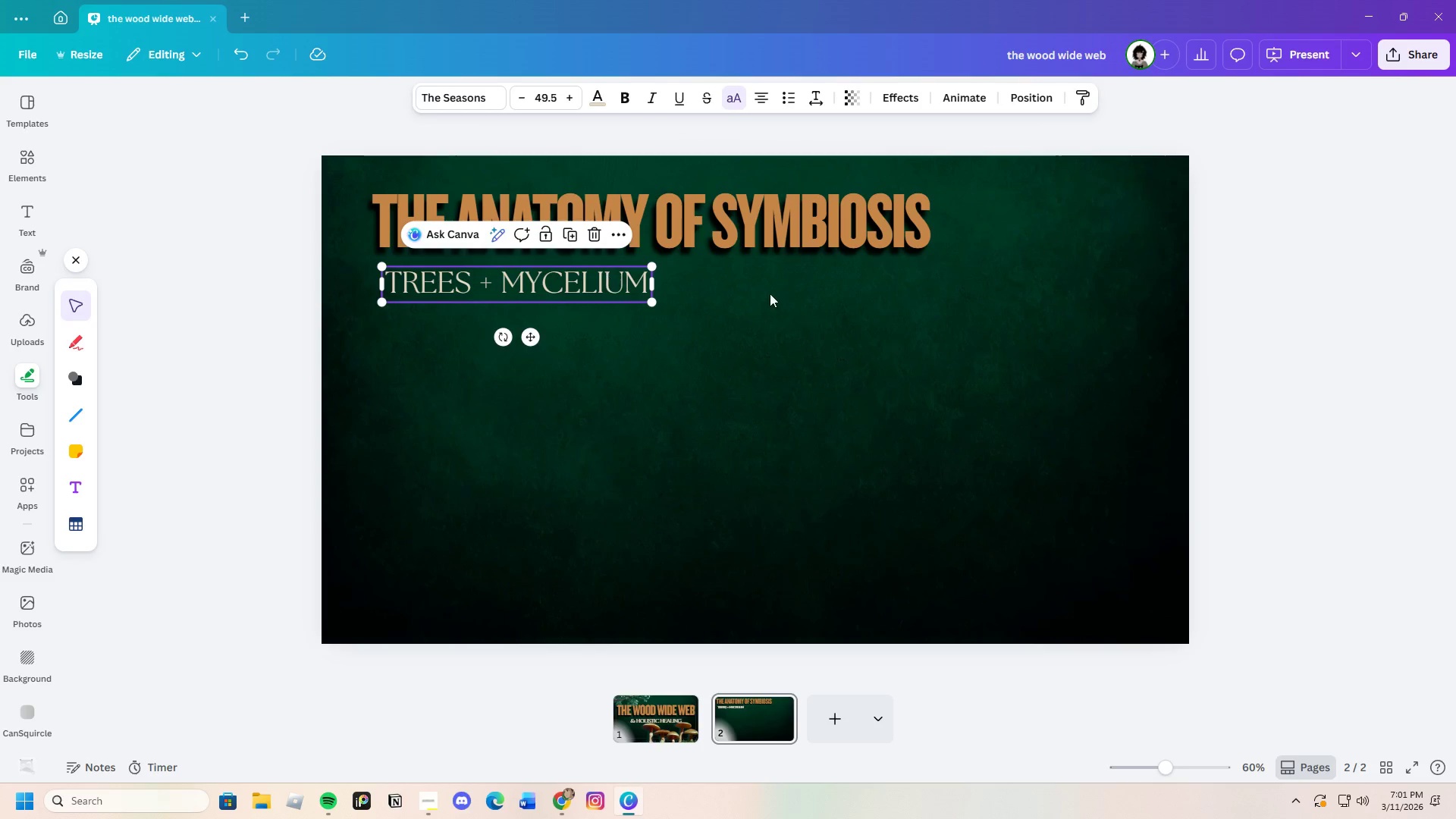 
left_click([853, 306])
 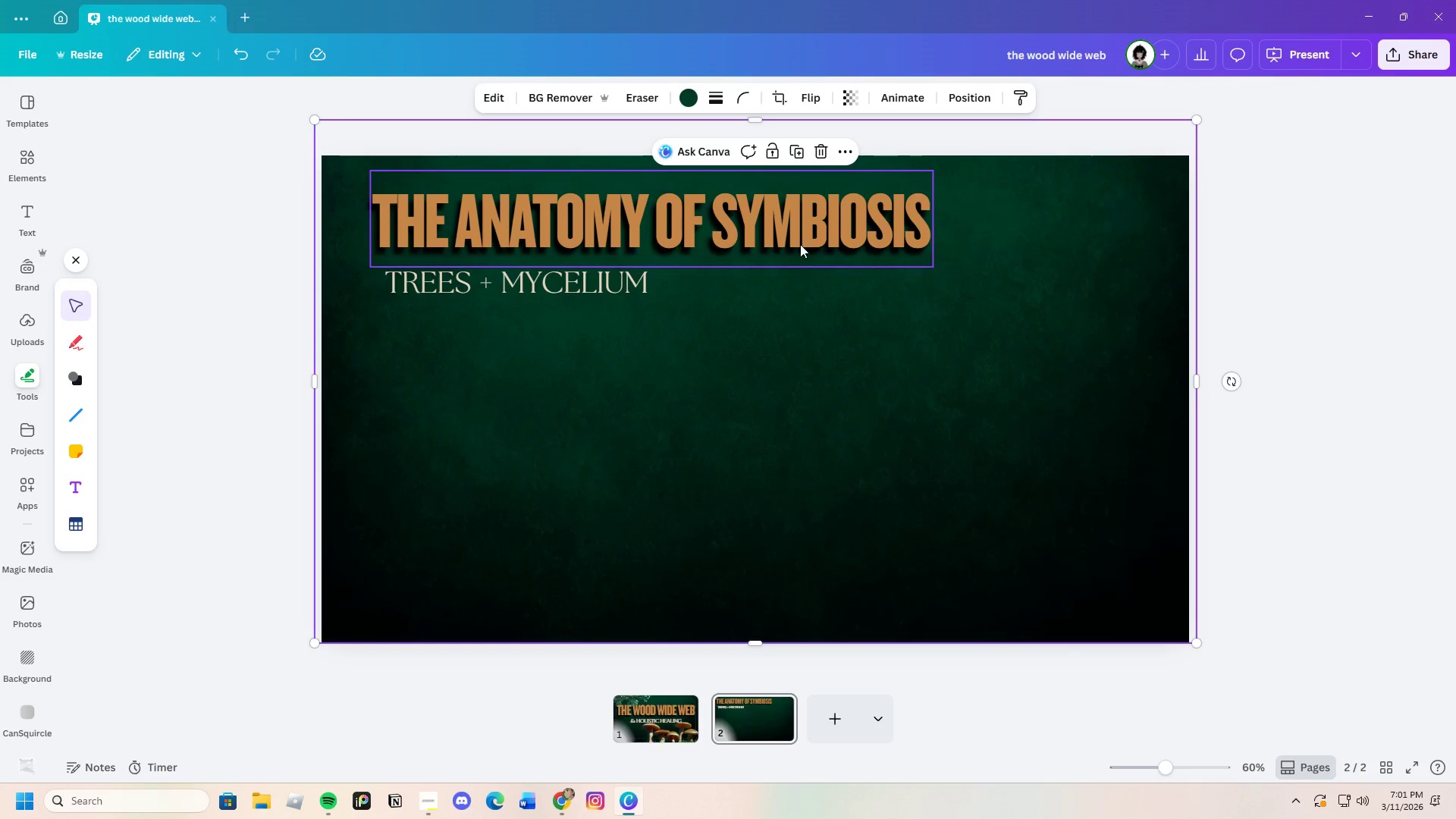 
left_click_drag(start_coordinate=[788, 221], to_coordinate=[786, 207])
 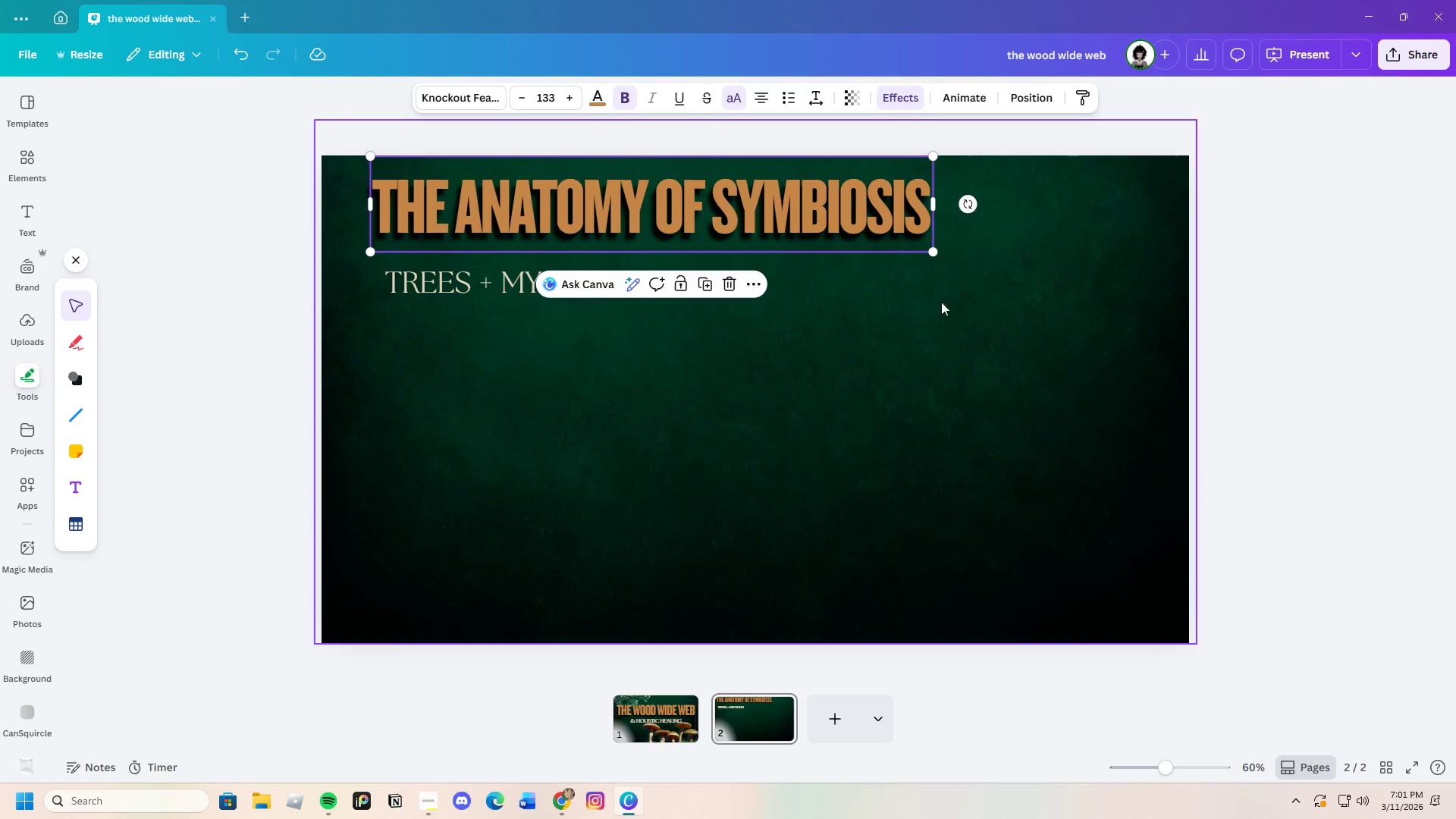 
left_click([966, 316])
 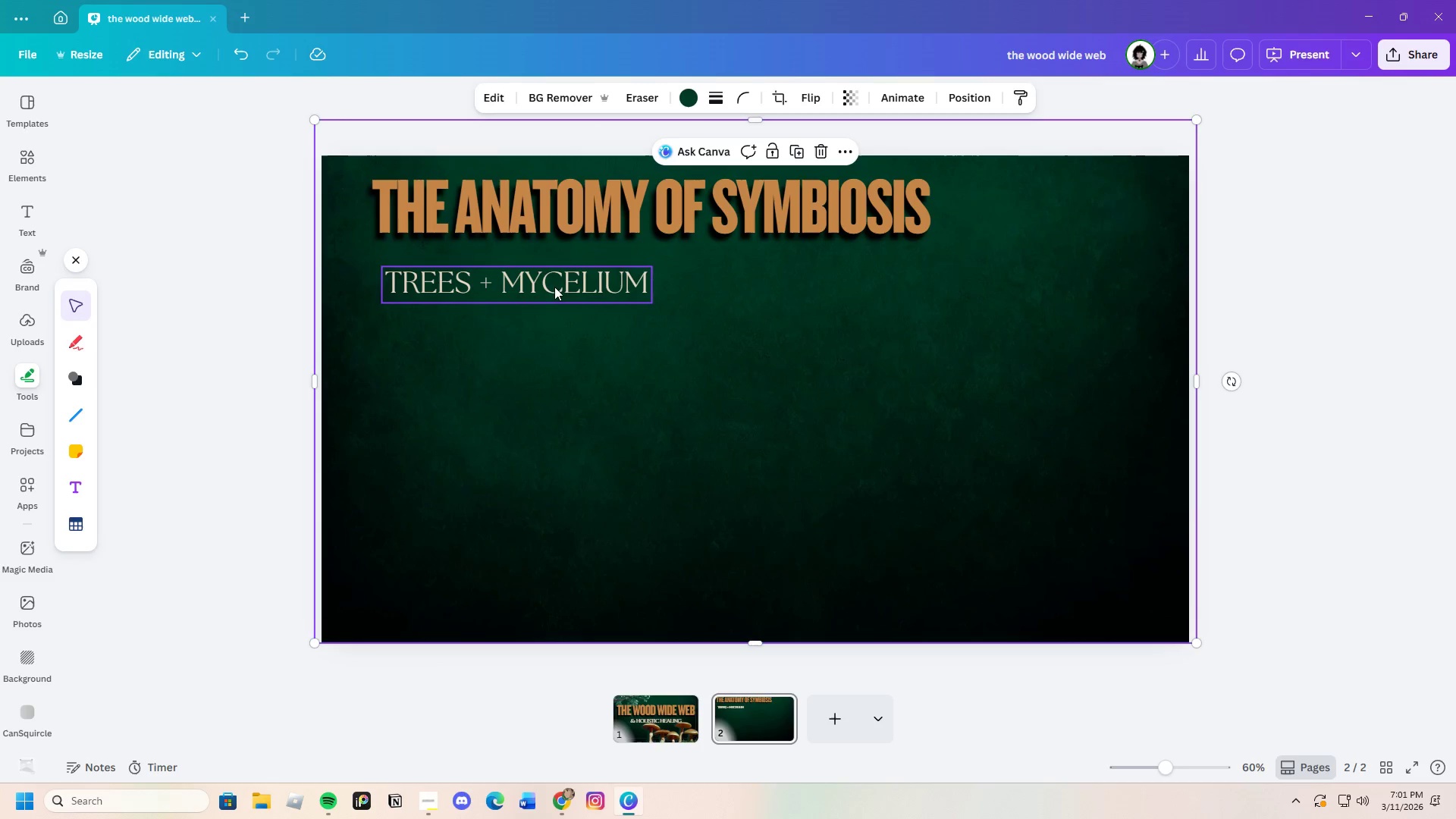 
left_click_drag(start_coordinate=[551, 282], to_coordinate=[547, 261])
 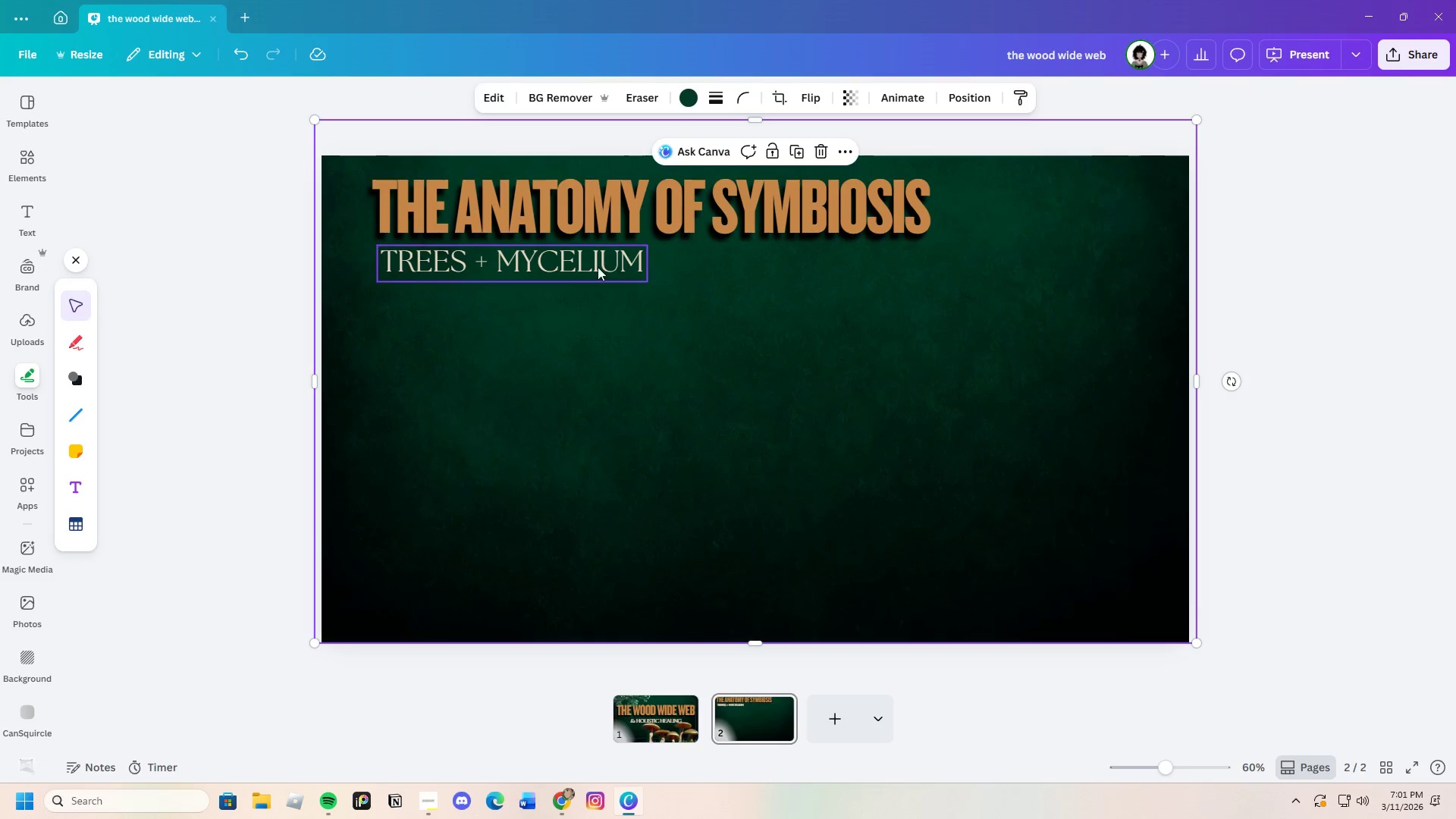 
double_click([595, 263])
 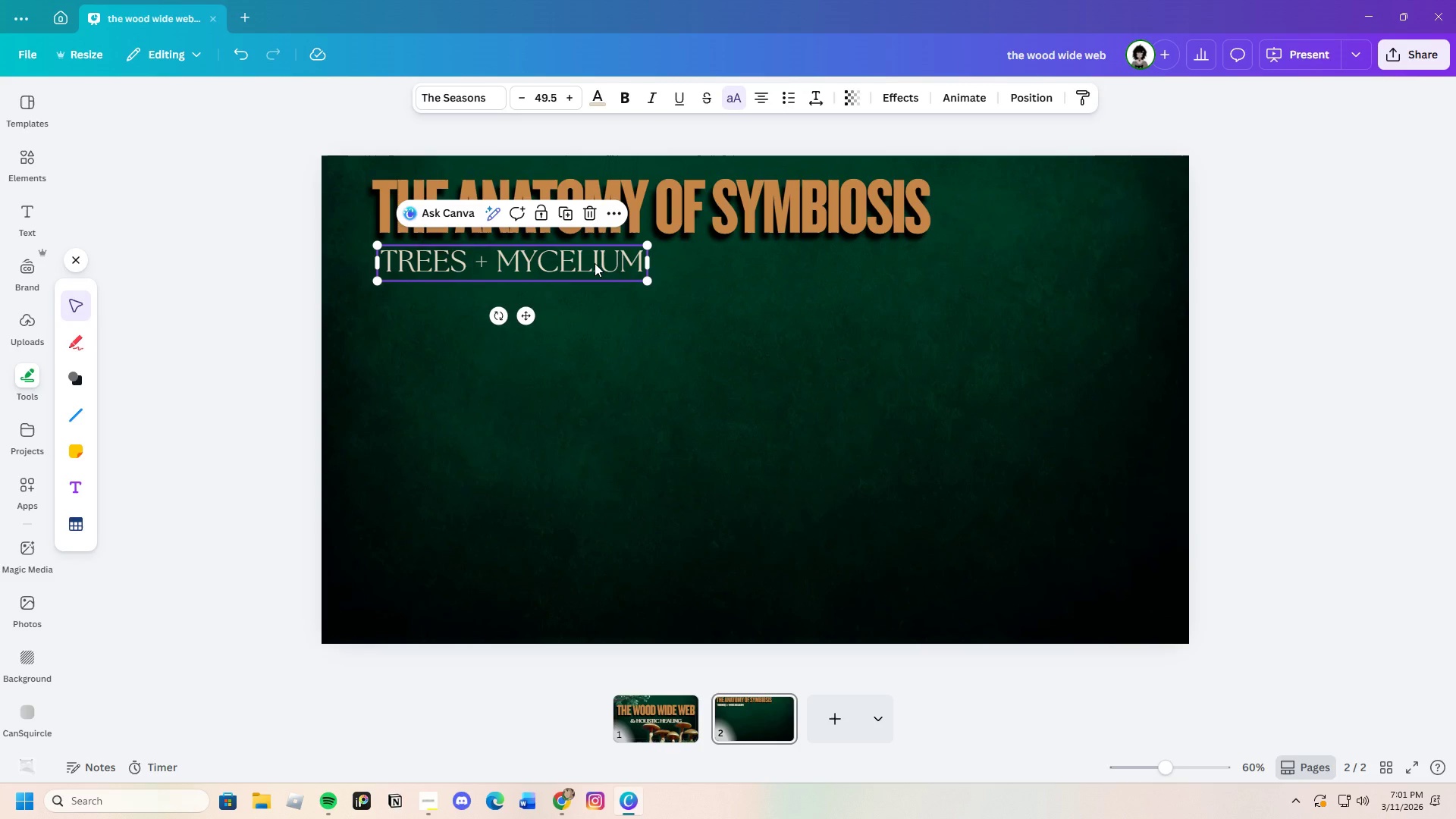 
hold_key(key=C, duration=0.39)
 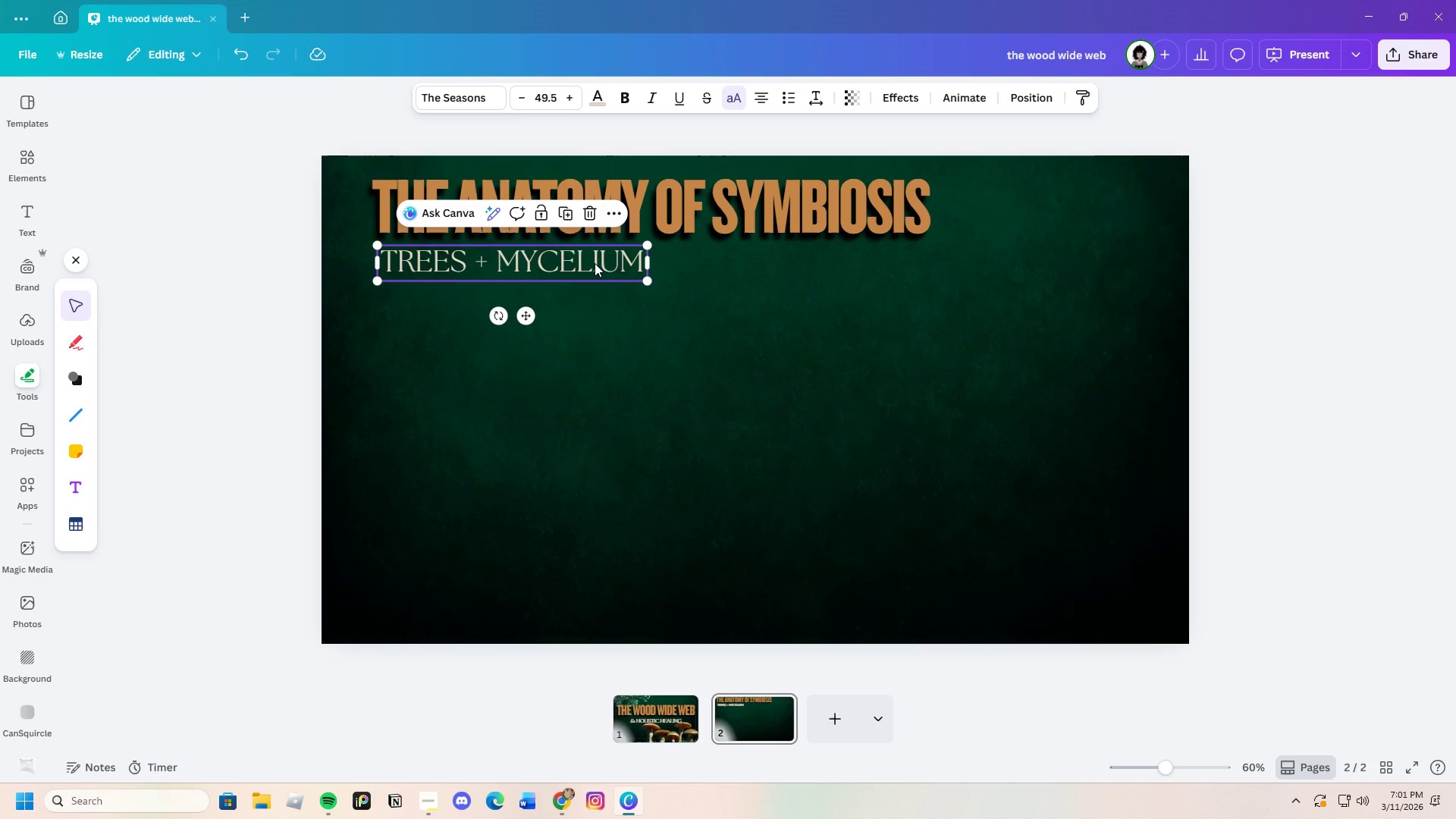 
key(Control+C)
 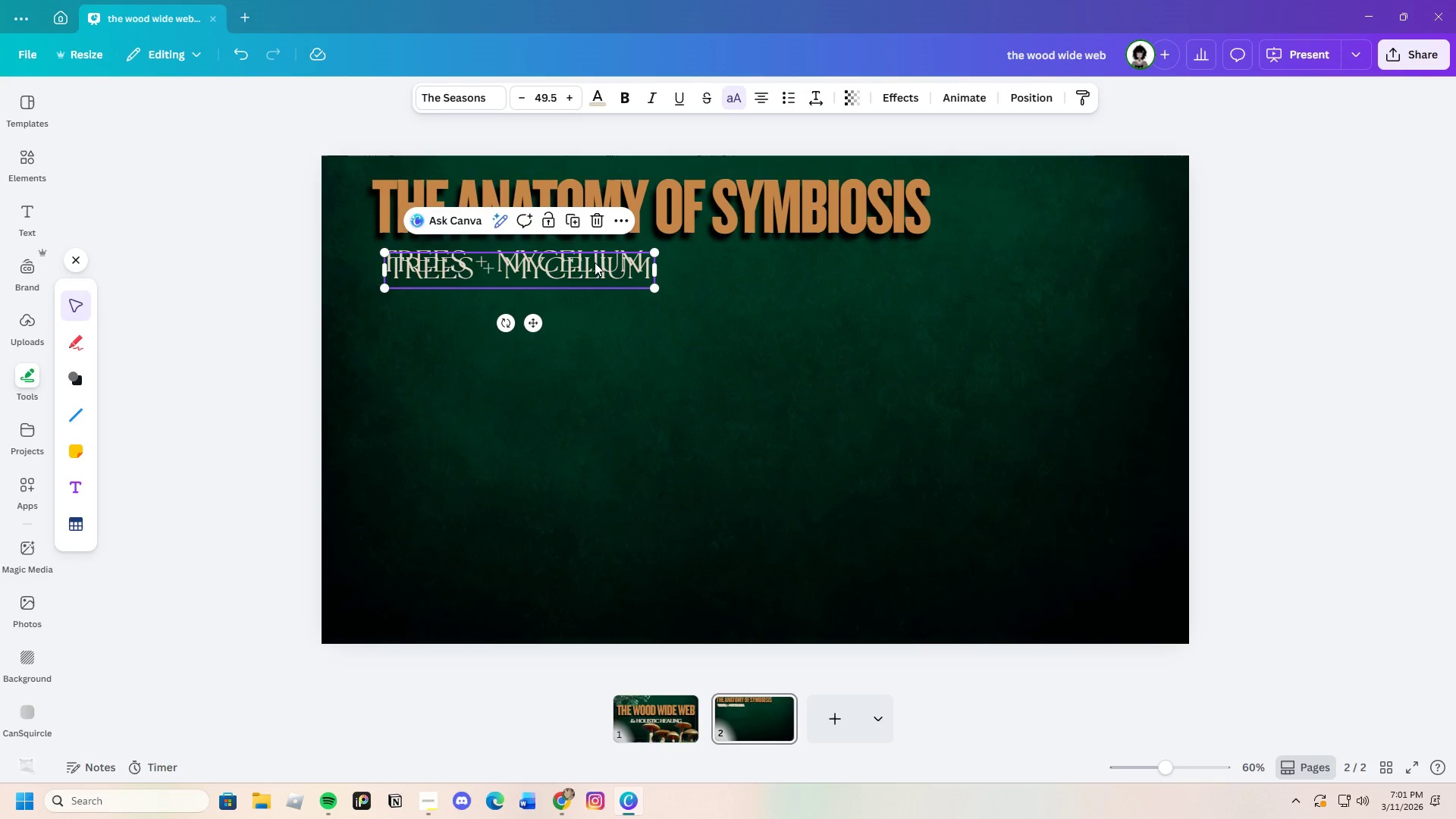 
key(Control+V)
 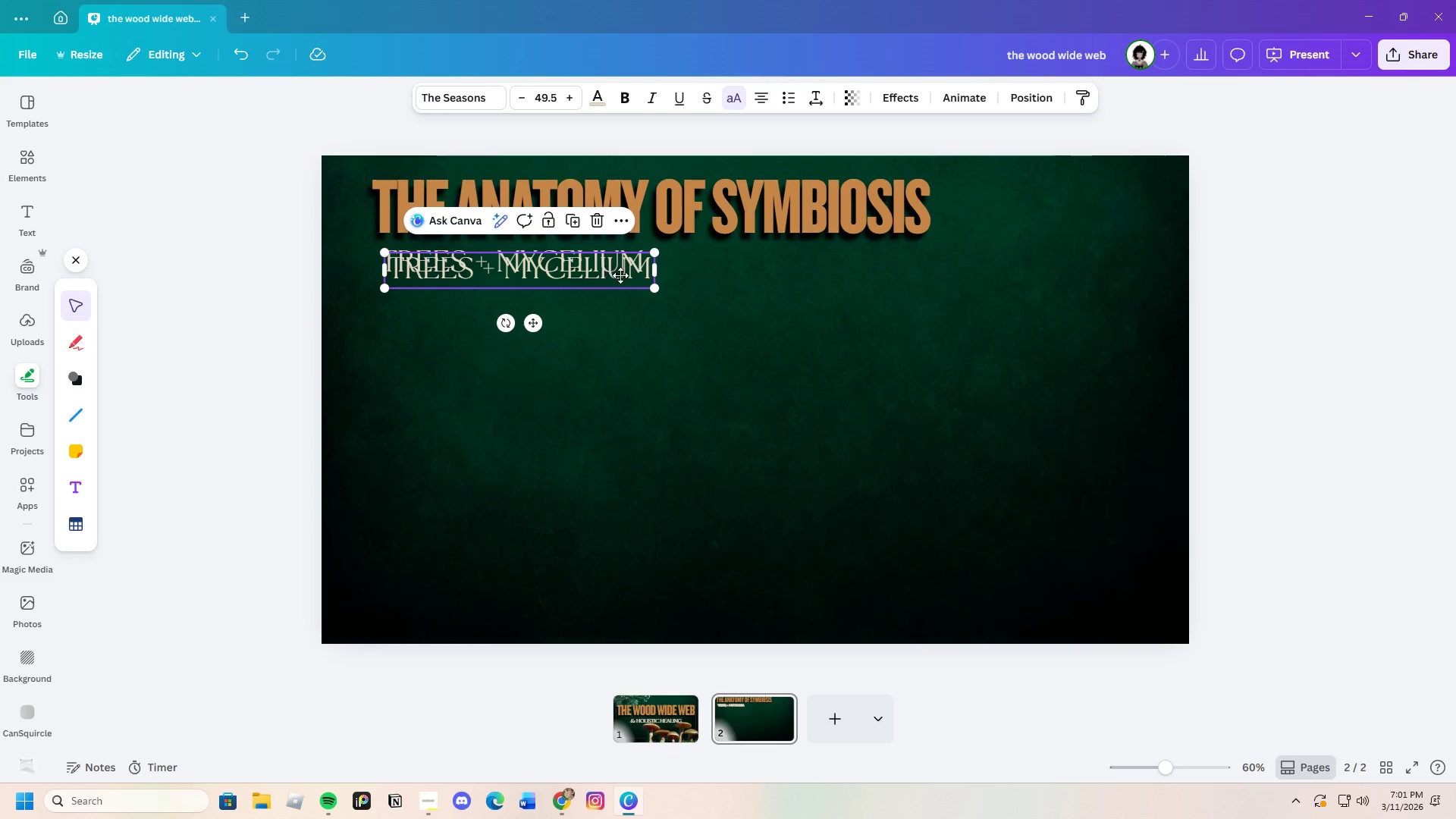 
left_click_drag(start_coordinate=[604, 266], to_coordinate=[770, 297])
 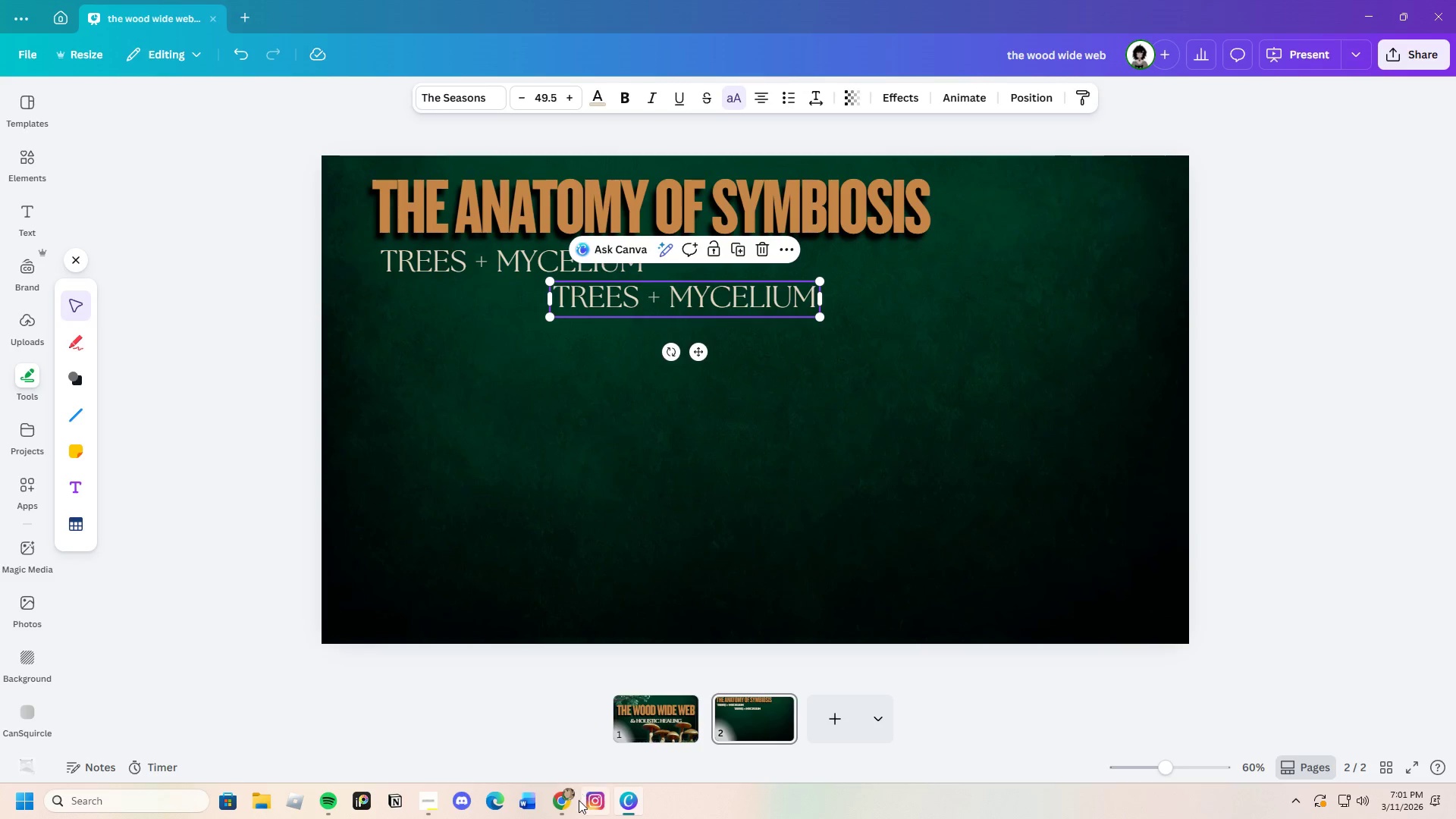 
left_click([570, 802])
 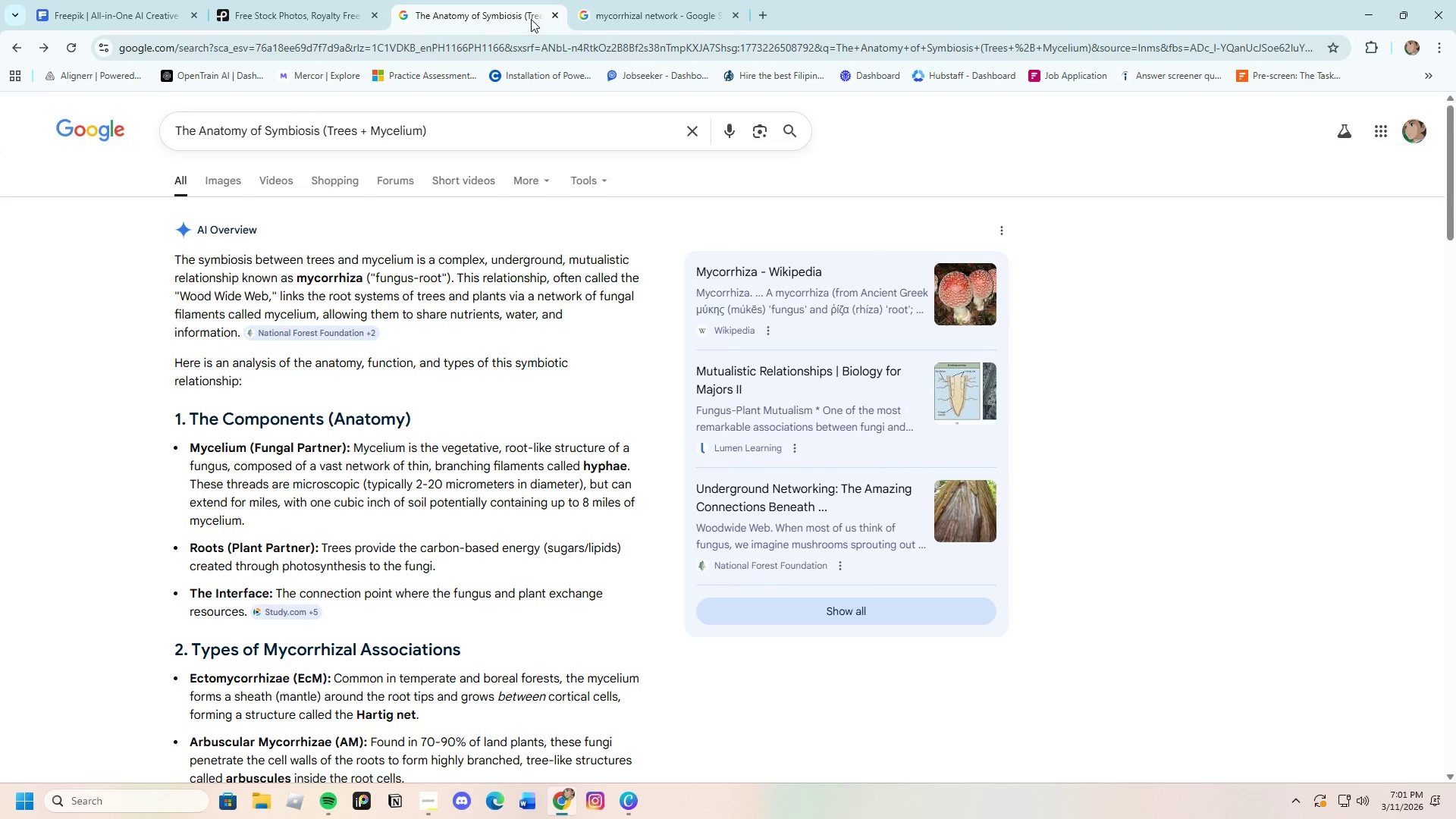 
left_click([586, 3])
 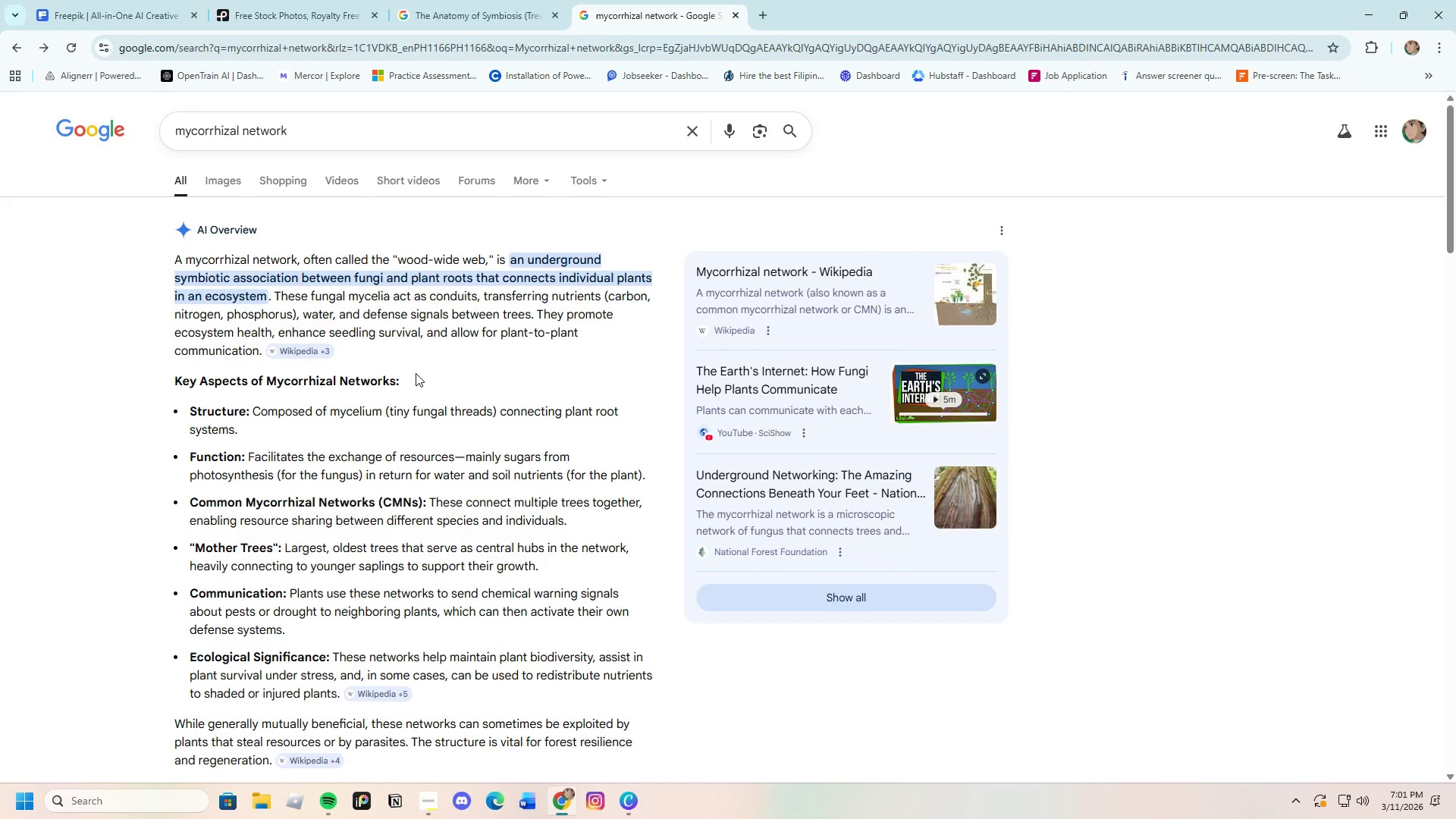 
left_click([486, 0])
 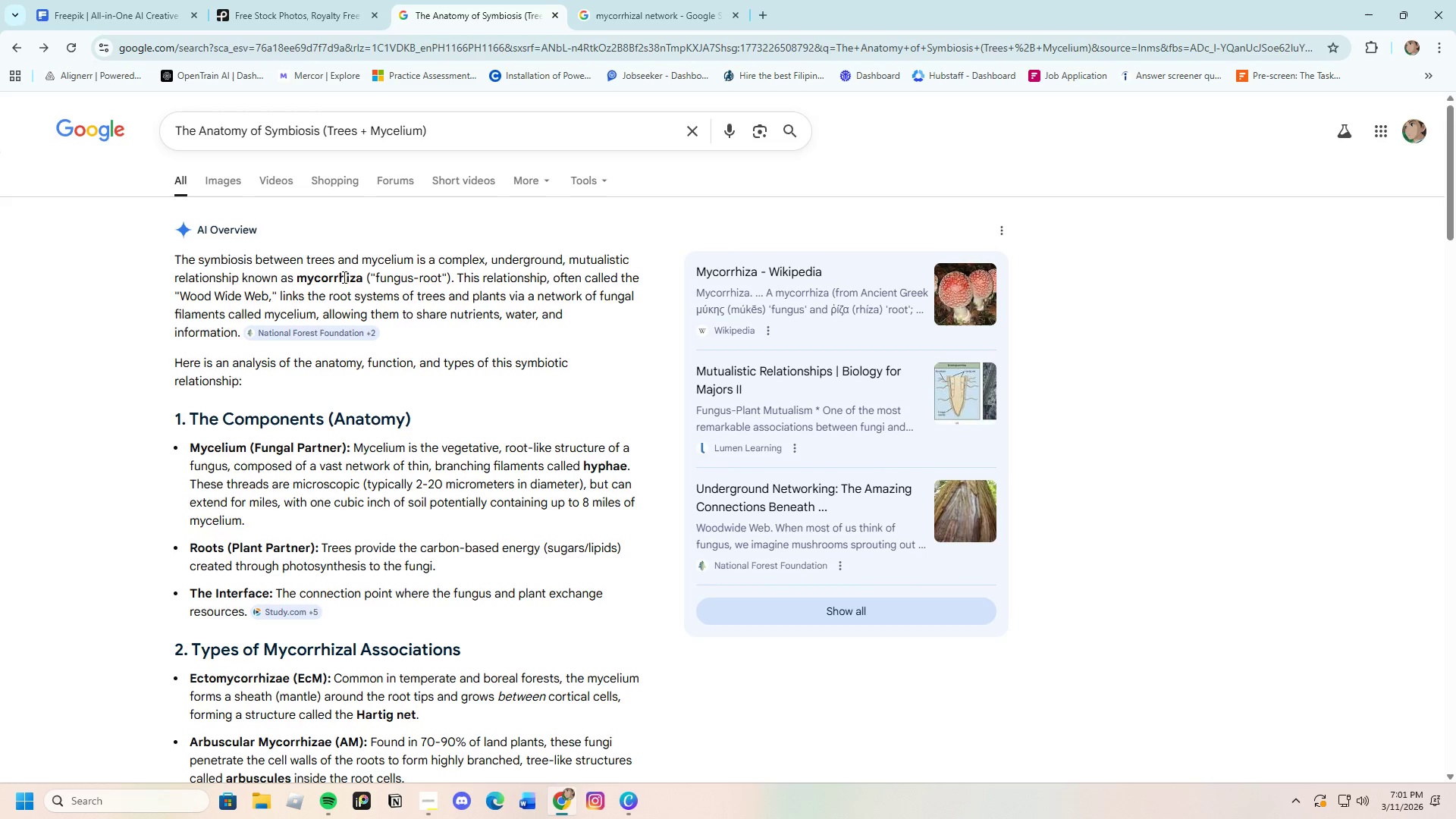 
wait(11.41)
 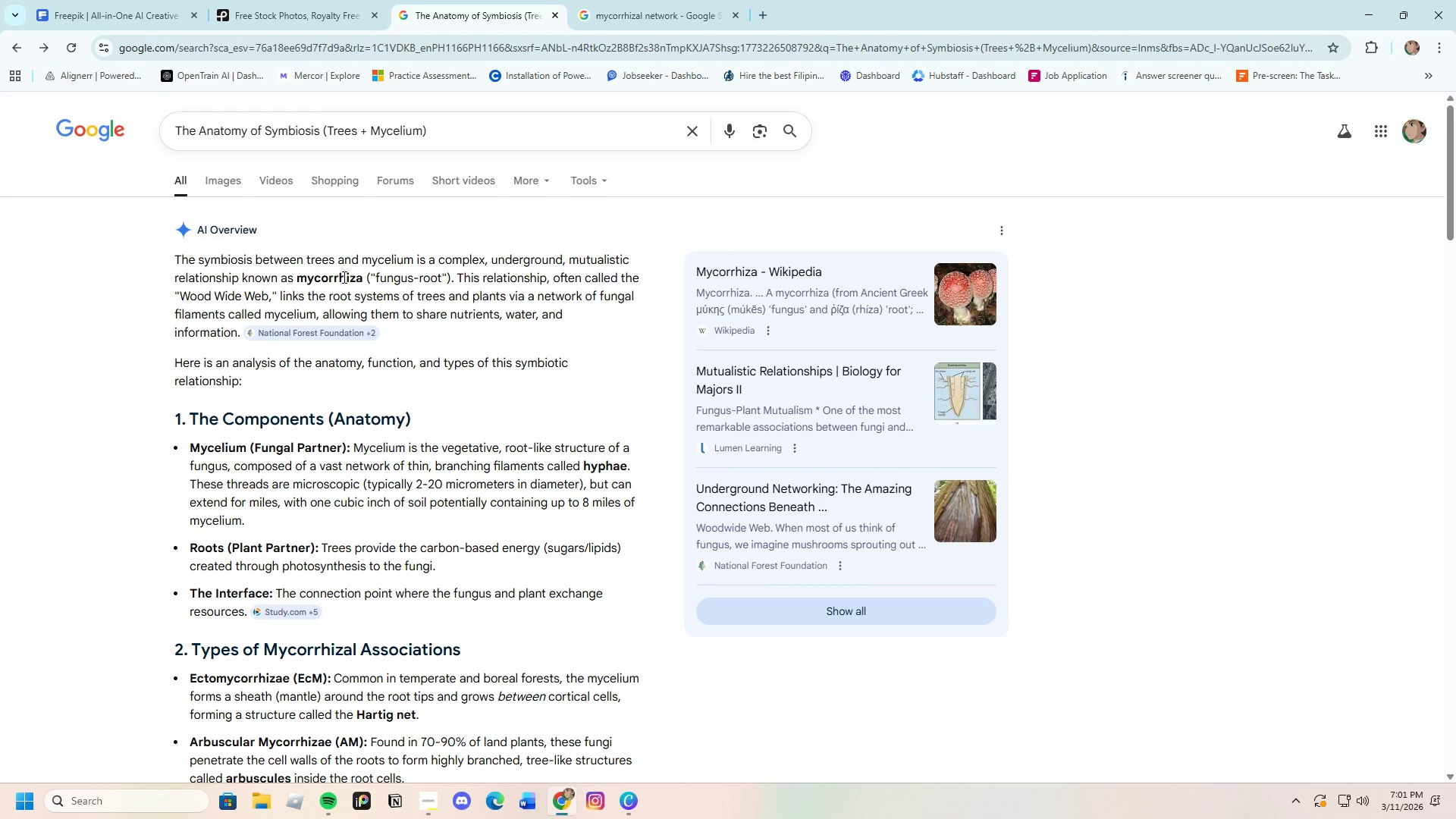 
left_click([645, 4])
 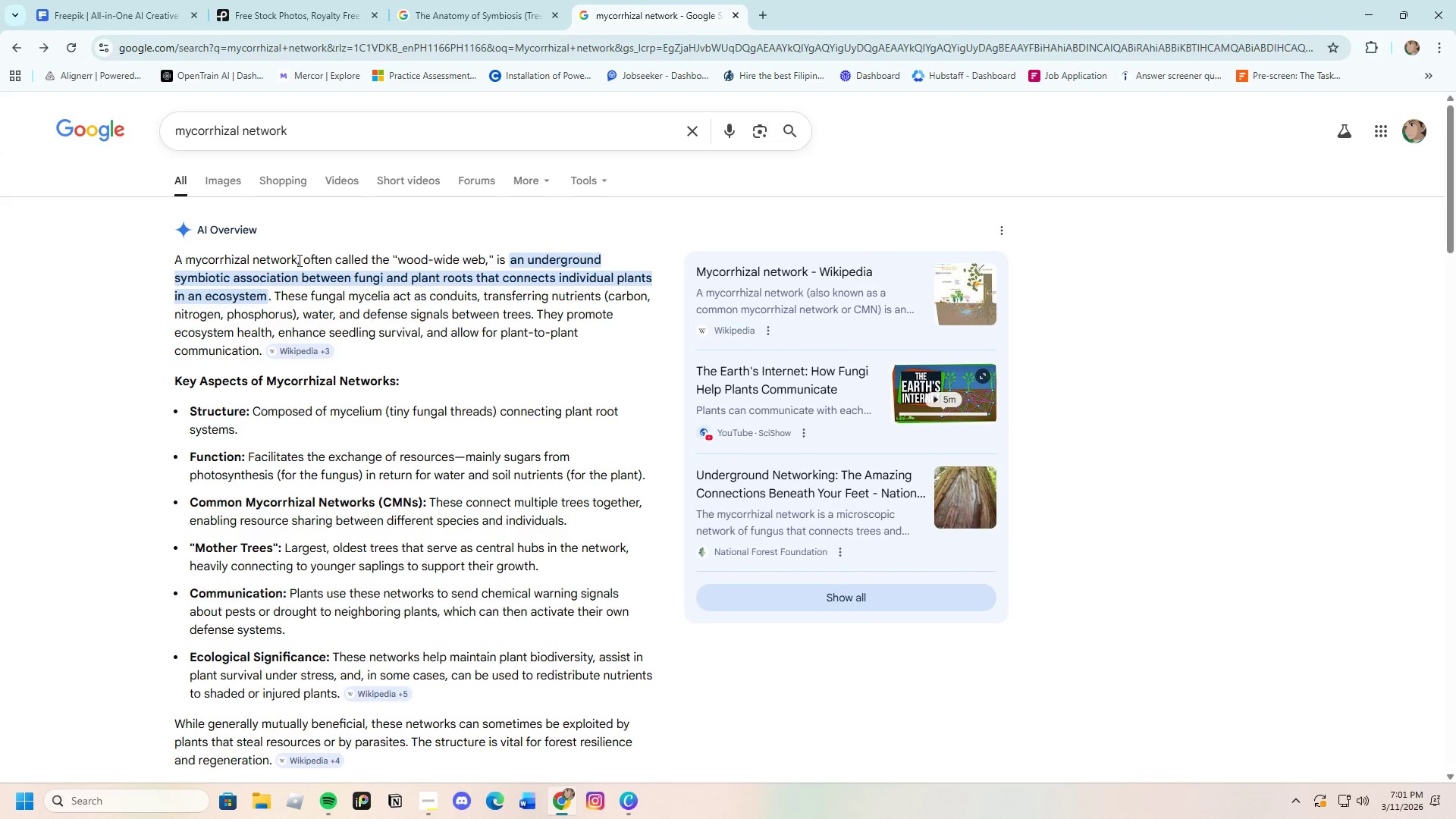 
left_click_drag(start_coordinate=[297, 261], to_coordinate=[184, 257])
 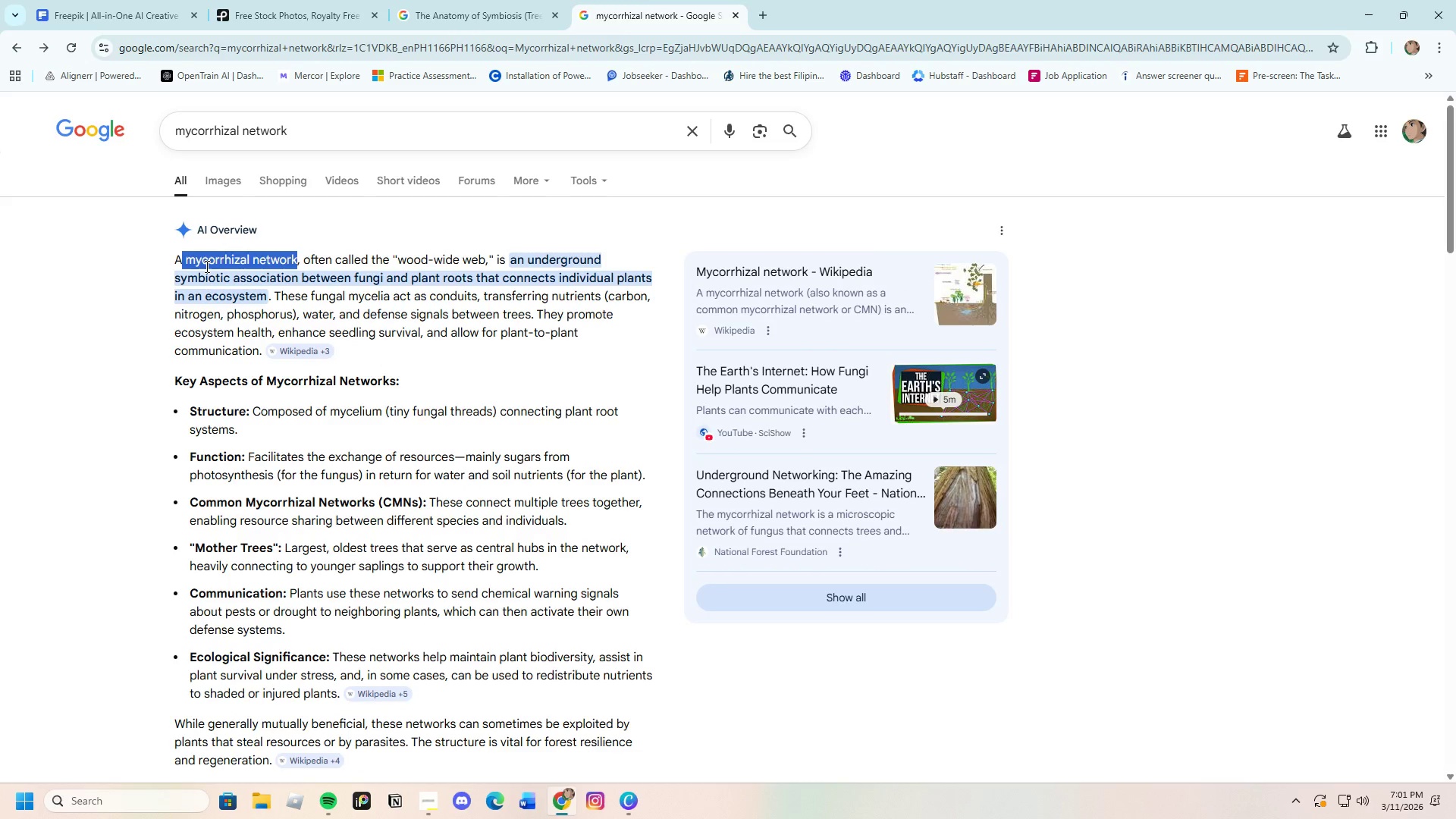 
right_click([206, 266])
 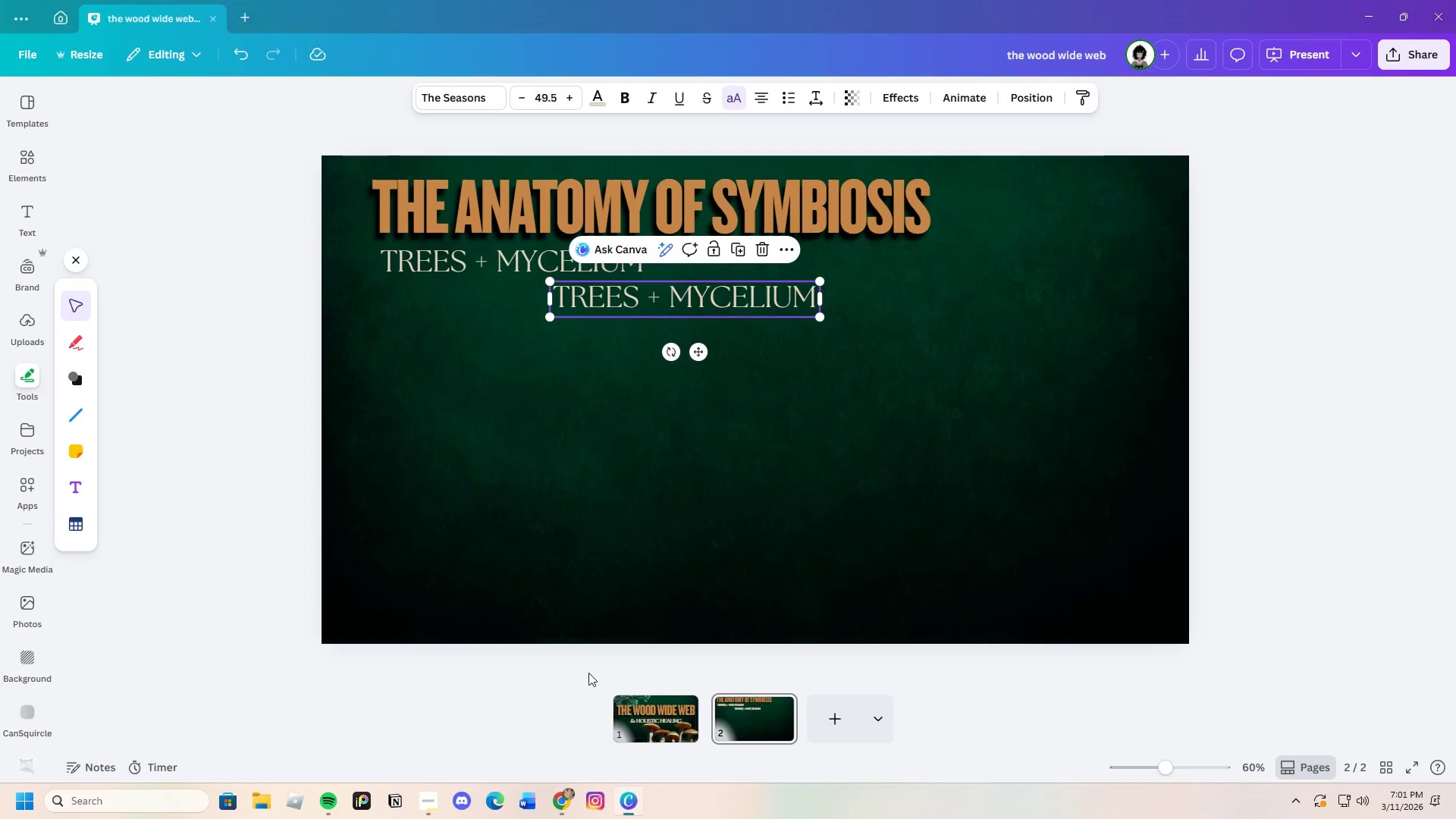 
double_click([687, 300])
 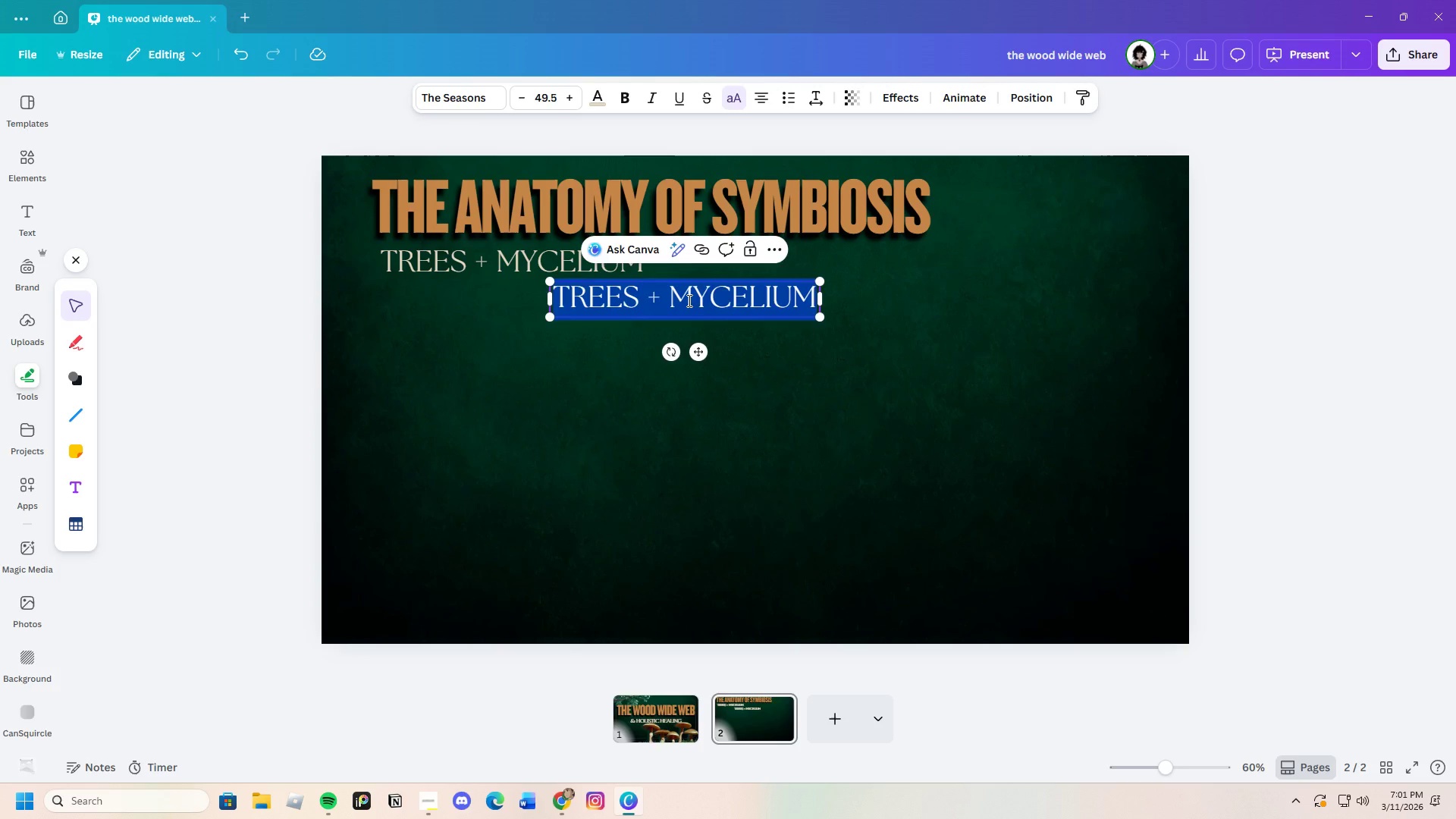 
key(Backspace)
type(( also )
key(Backspace)
key(Backspace)
key(Backspace)
key(Backspace)
key(Backspace)
type(Also known as )
 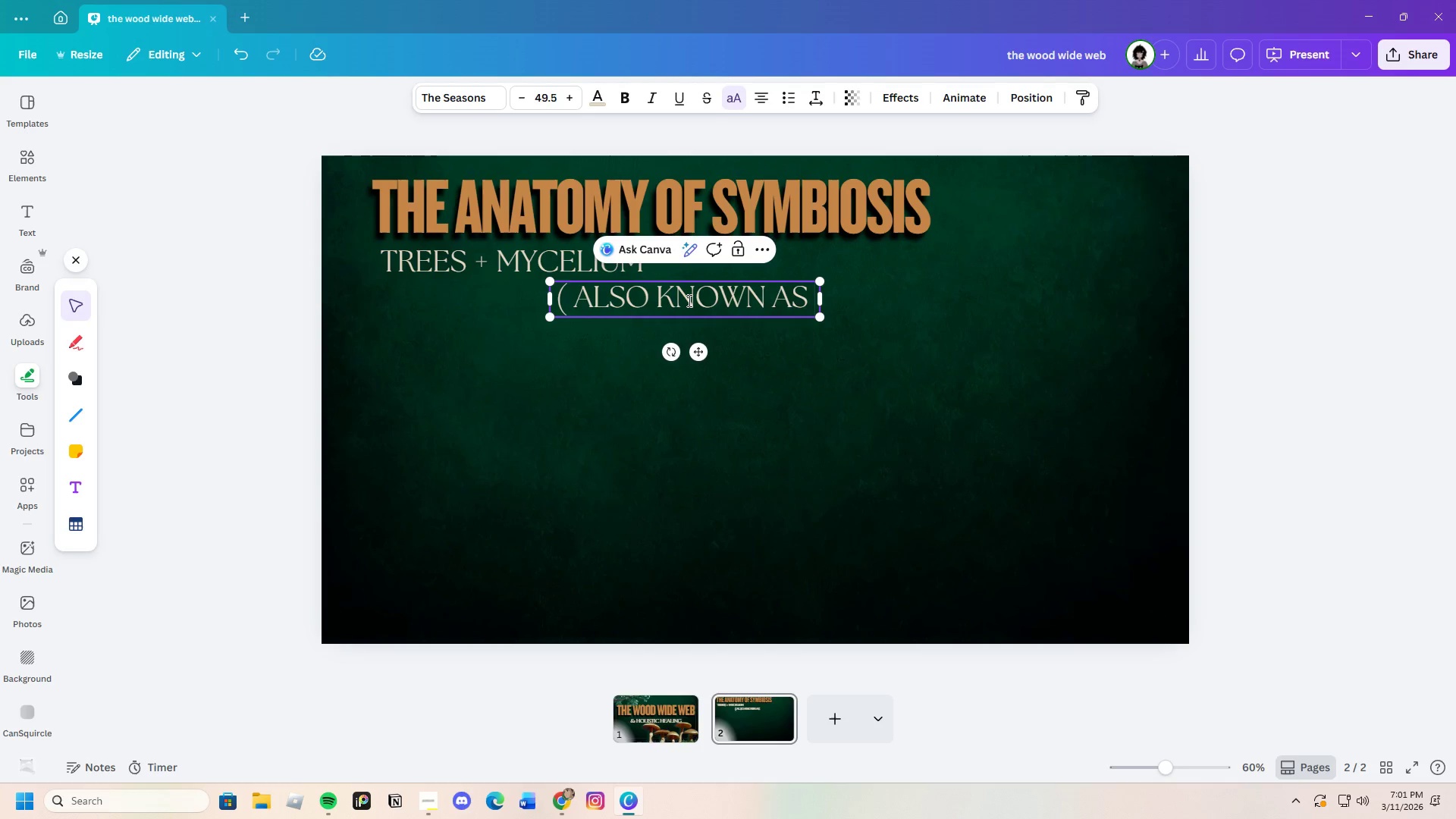 
key(Control+V)
 